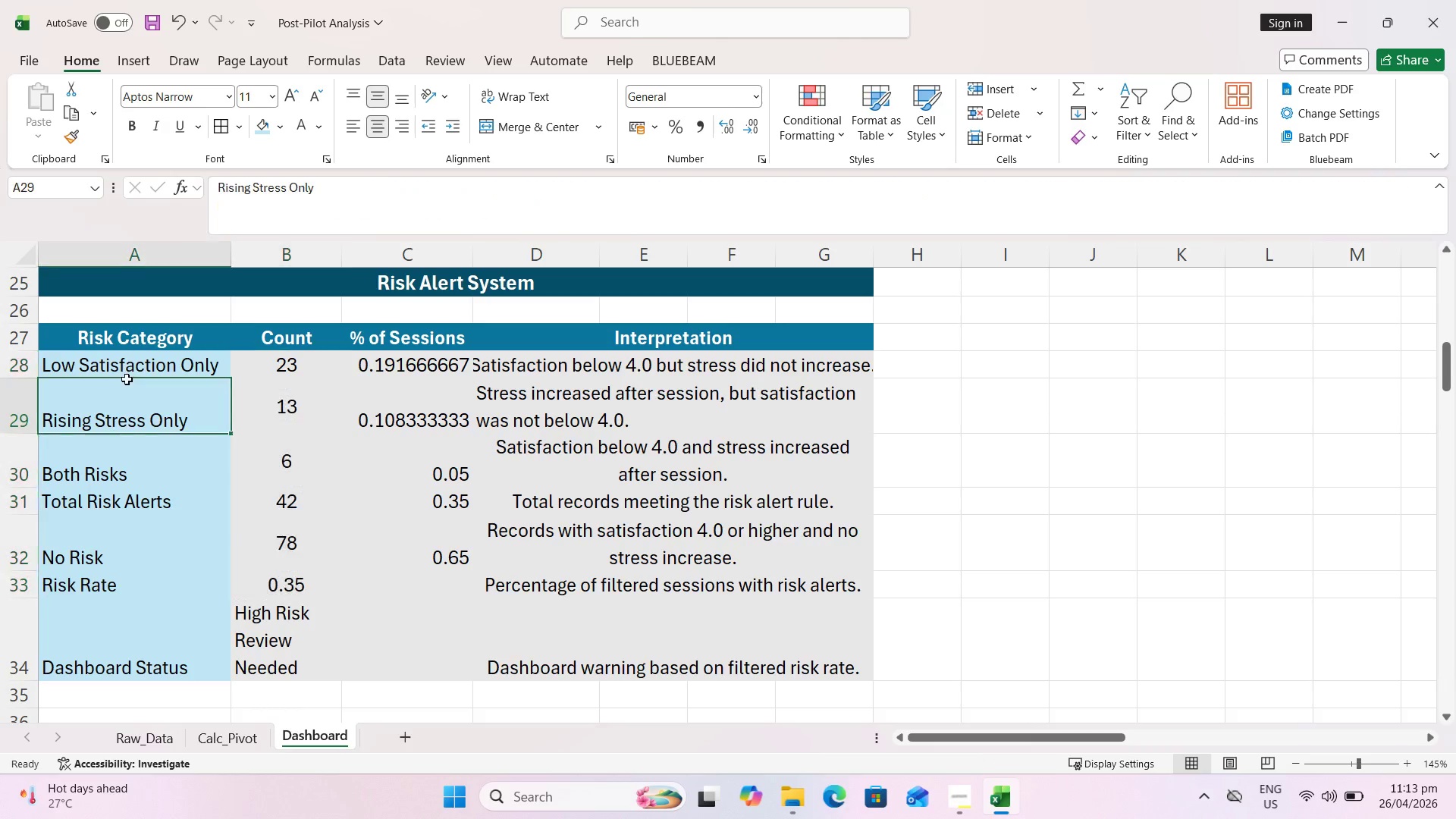 
key(Shift+ShiftLeft)
 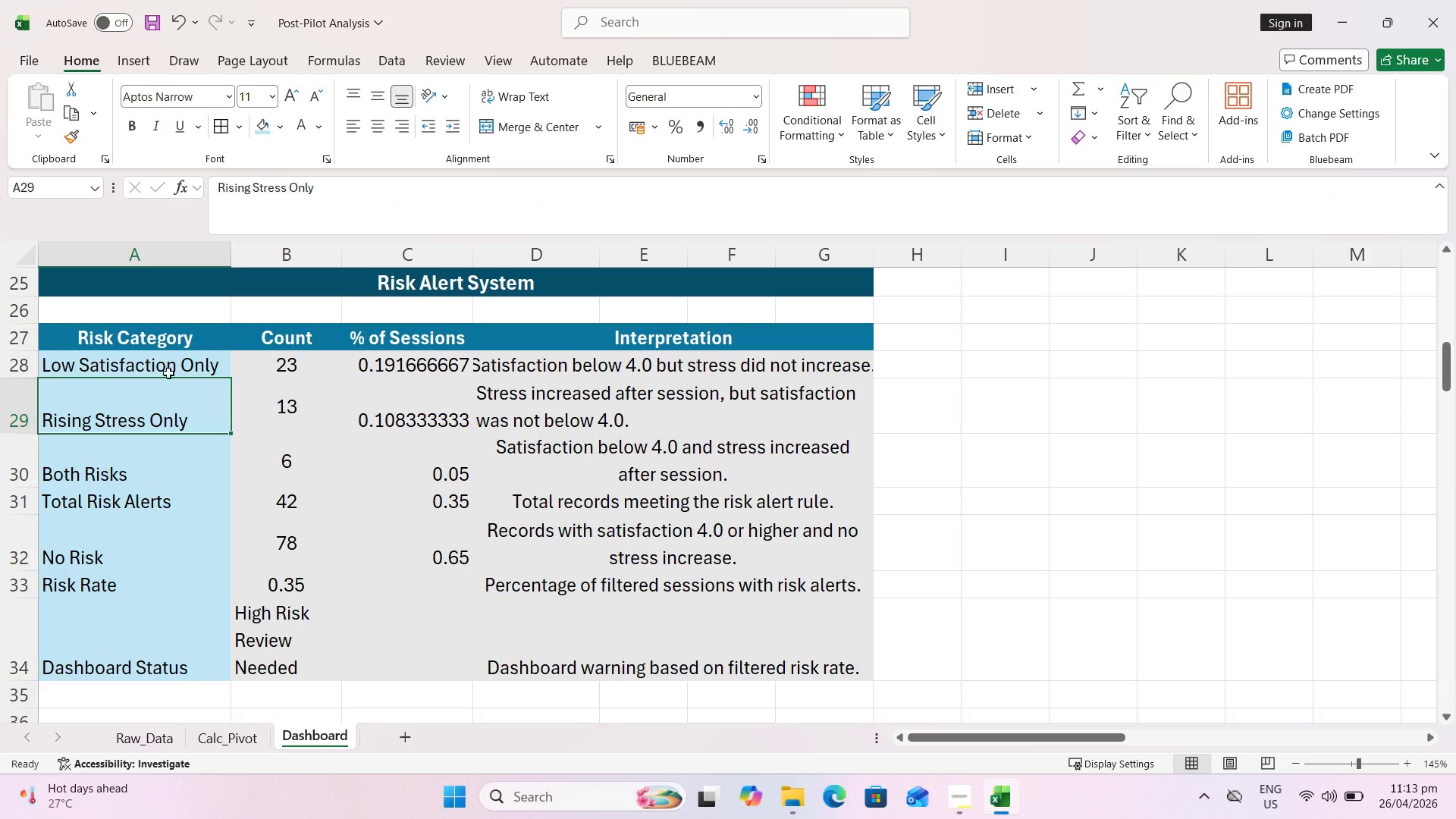 
left_click([166, 356])
 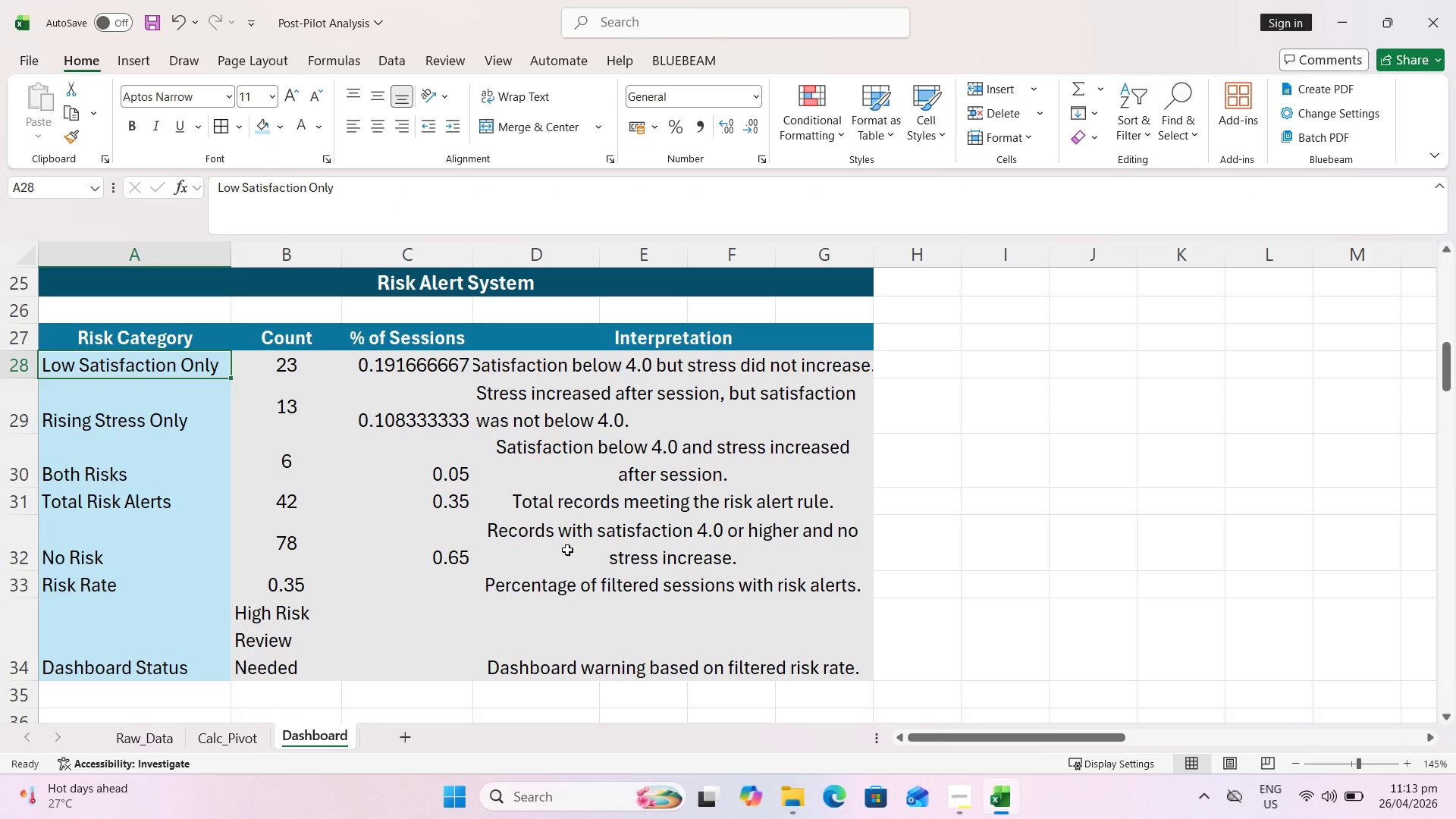 
hold_key(key=ShiftLeft, duration=1.89)
 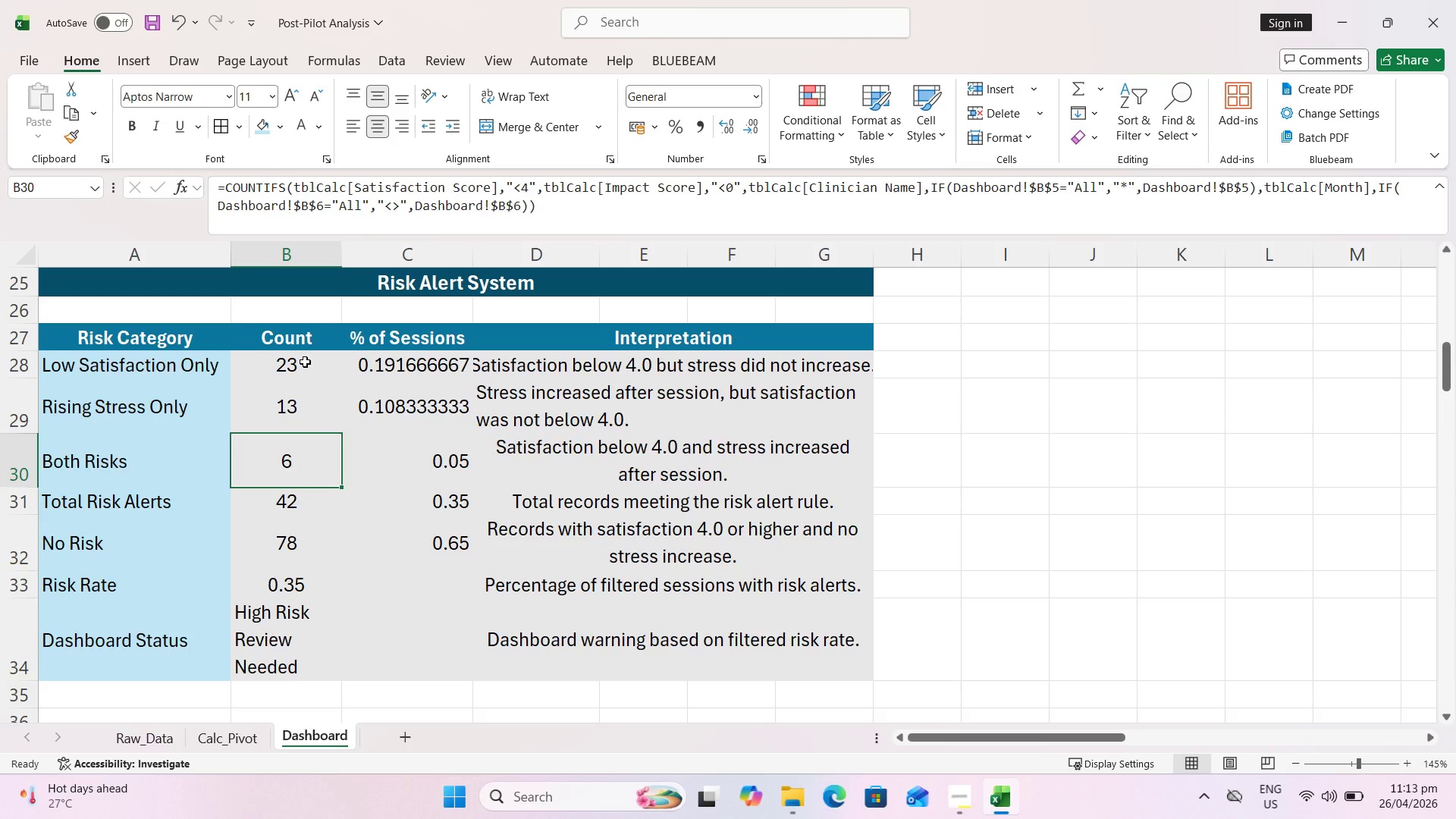 
left_click([274, 601])
 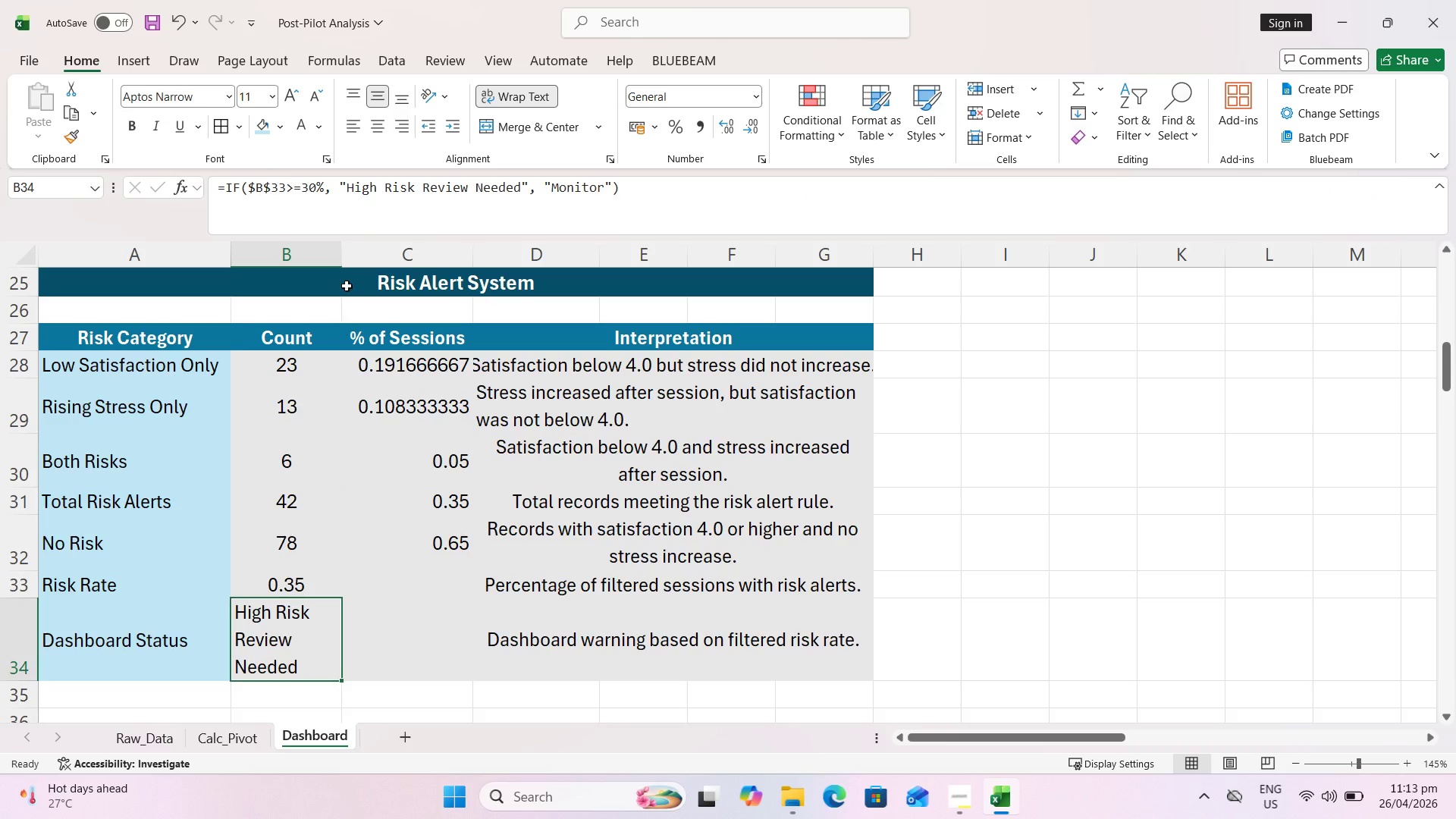 
left_click_drag(start_coordinate=[343, 251], to_coordinate=[362, 253])
 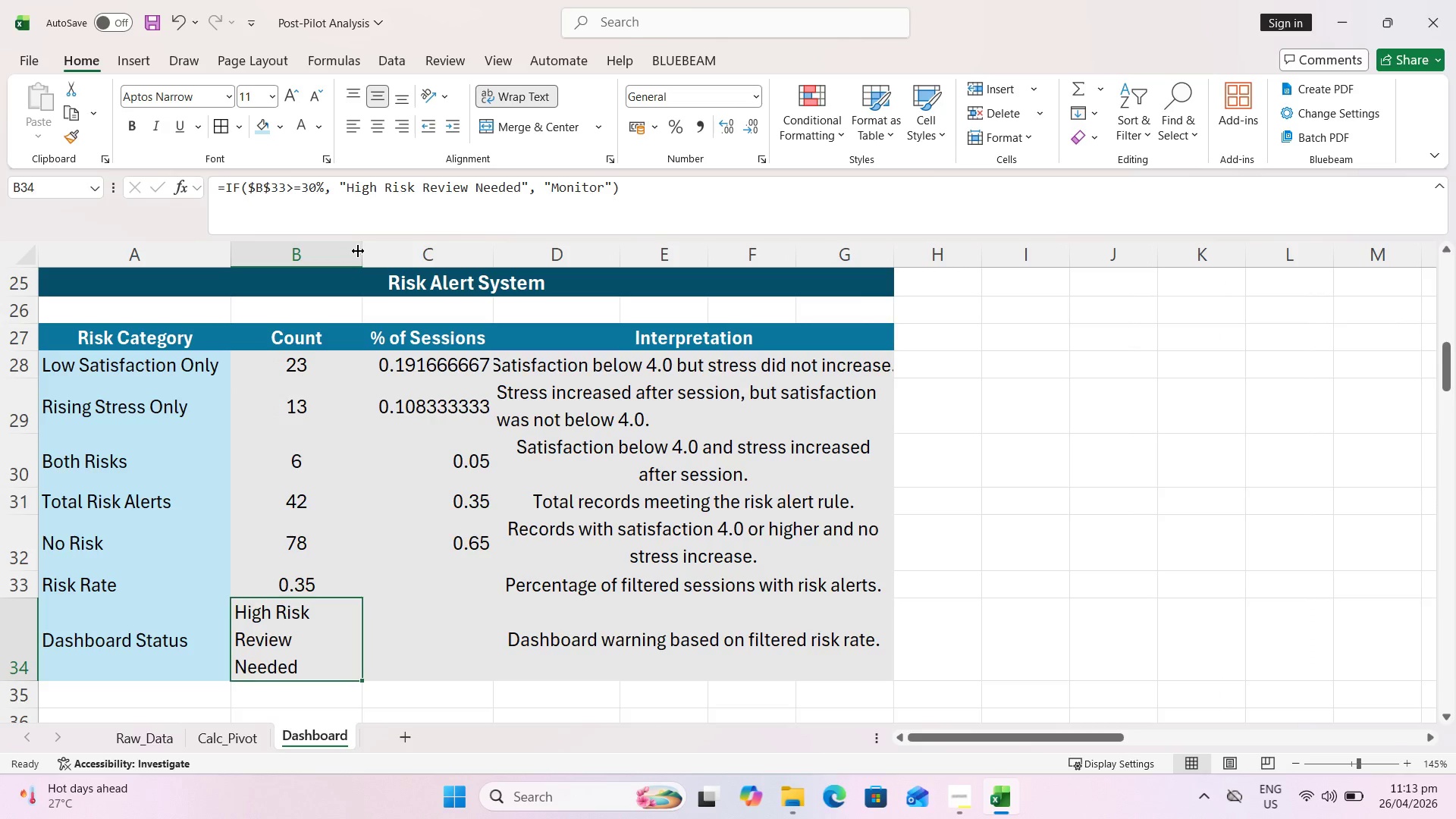 
left_click_drag(start_coordinate=[358, 251], to_coordinate=[375, 251])
 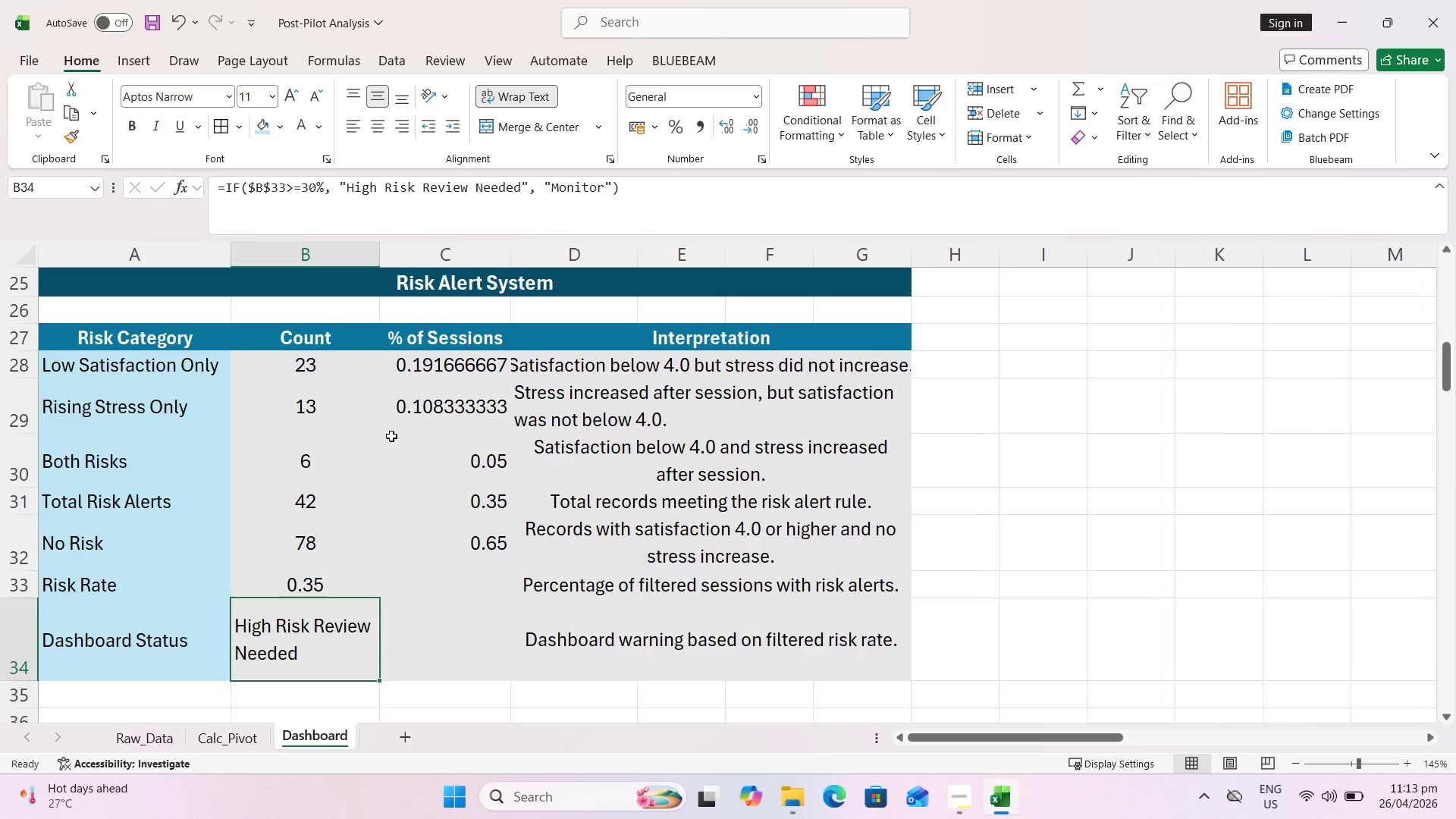 
scroll: coordinate [409, 450], scroll_direction: up, amount: 11.0
 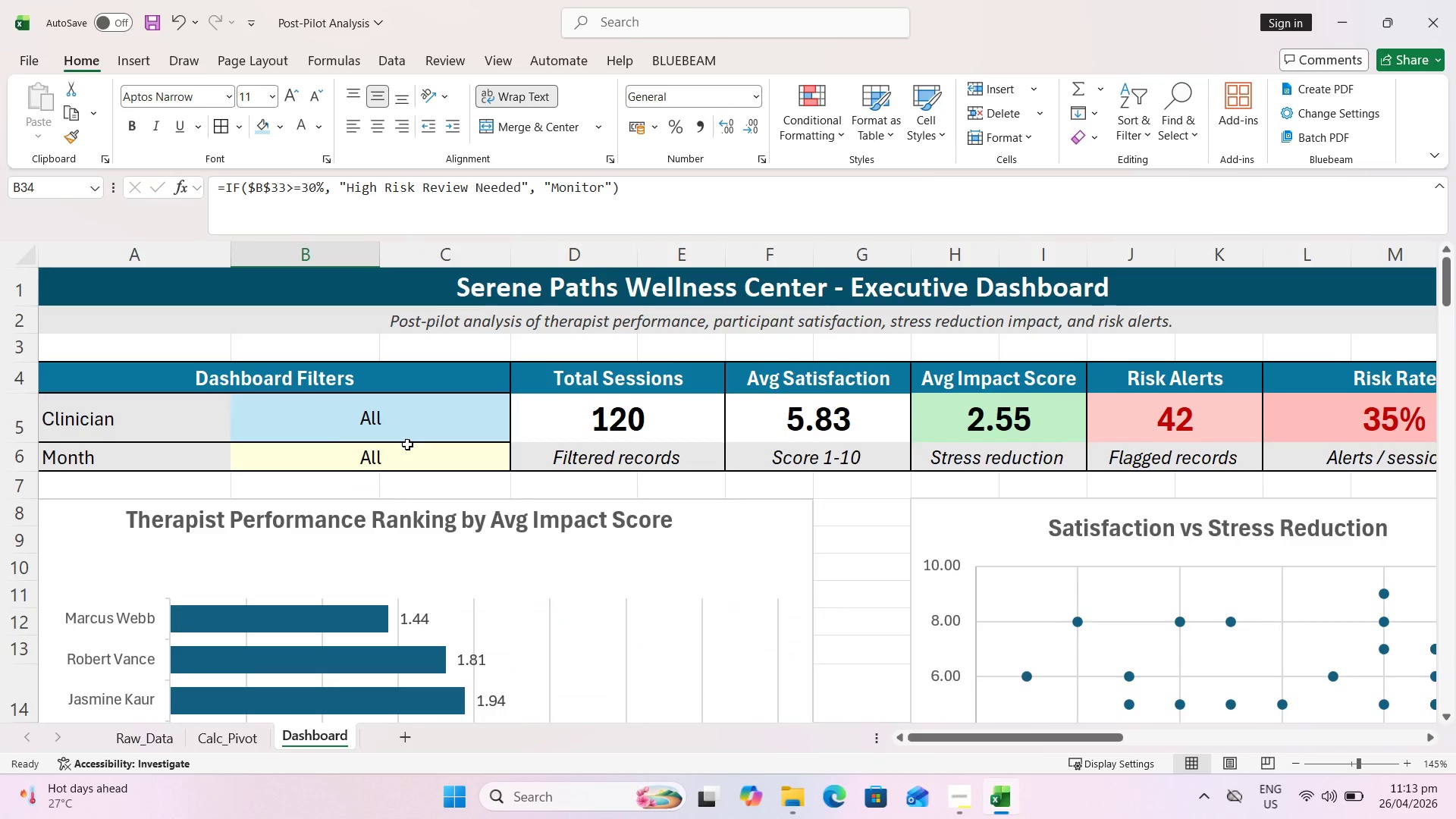 
scroll: coordinate [403, 448], scroll_direction: down, amount: 9.0
 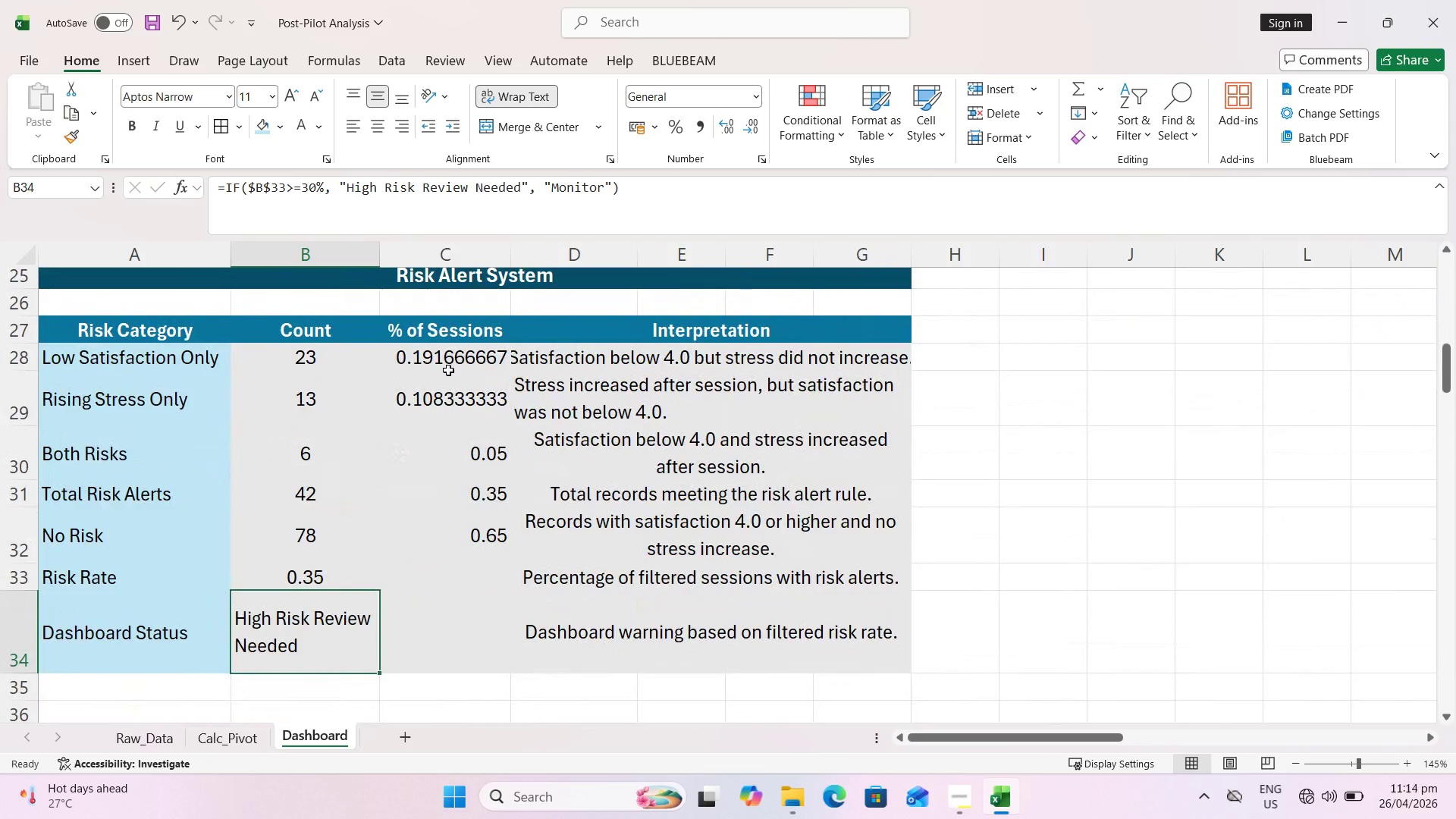 
left_click_drag(start_coordinate=[448, 365], to_coordinate=[451, 653])
 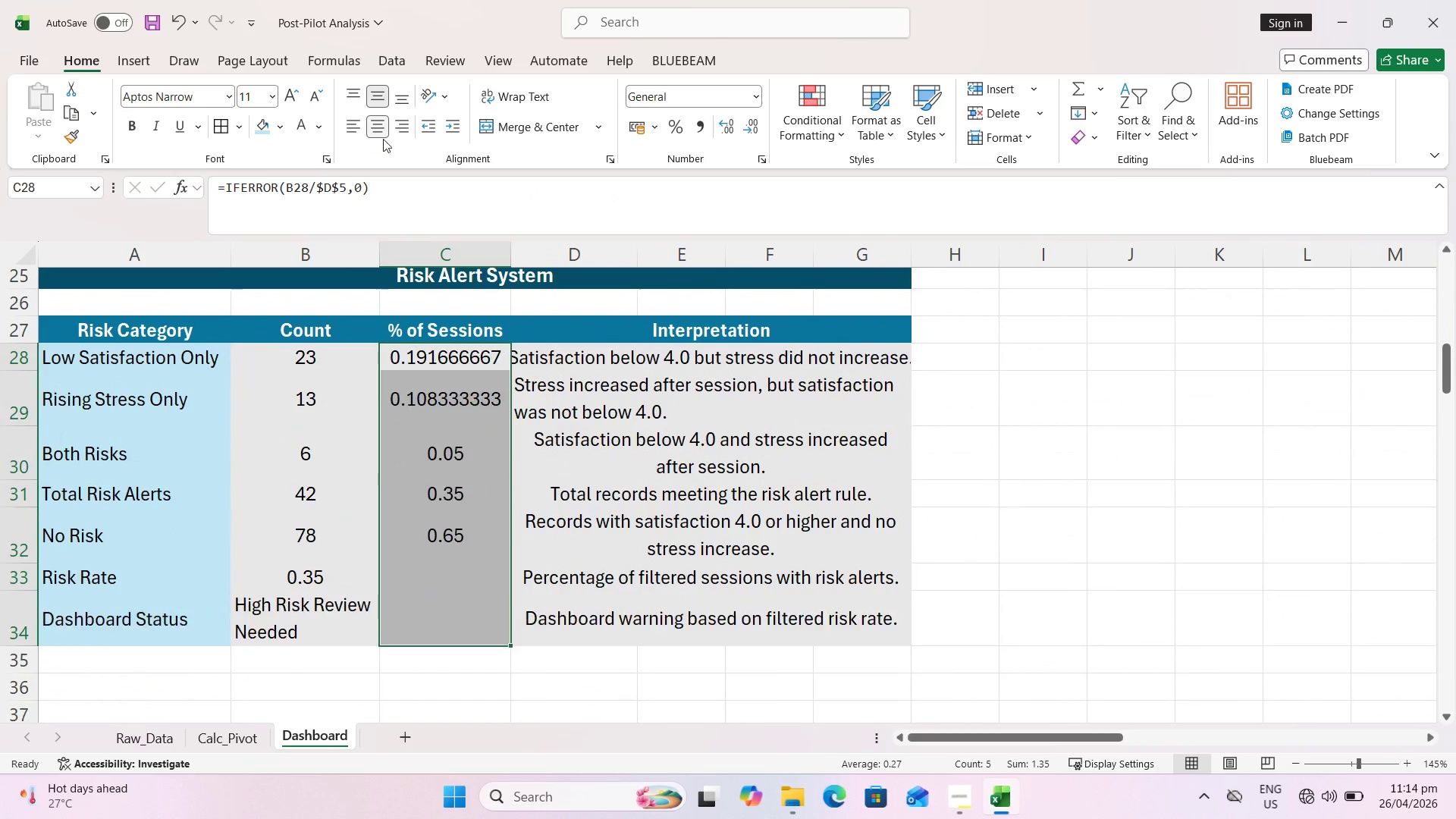 
mouse_move([414, 227])
 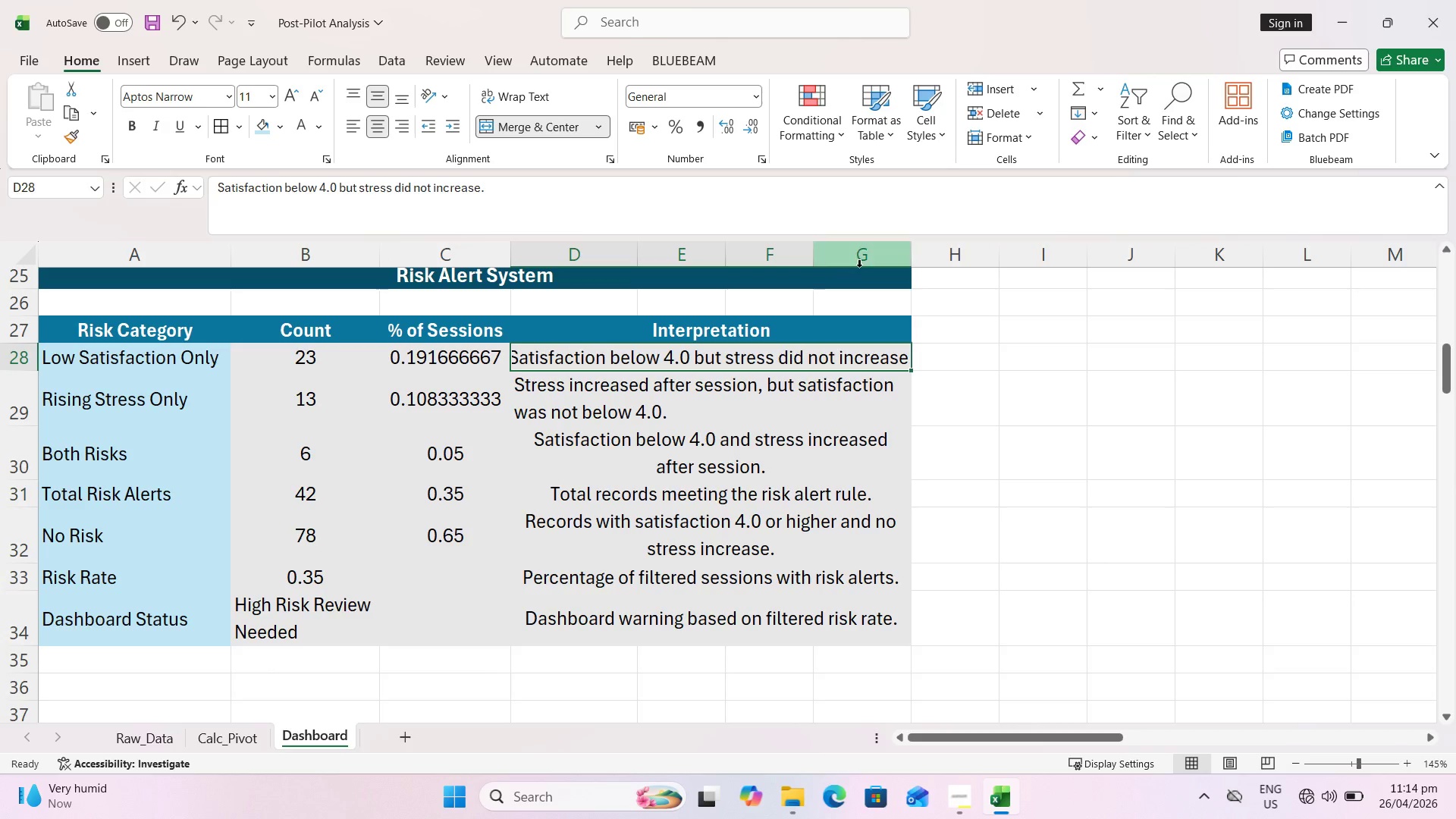 
scroll: coordinate [670, 425], scroll_direction: up, amount: 3.0
 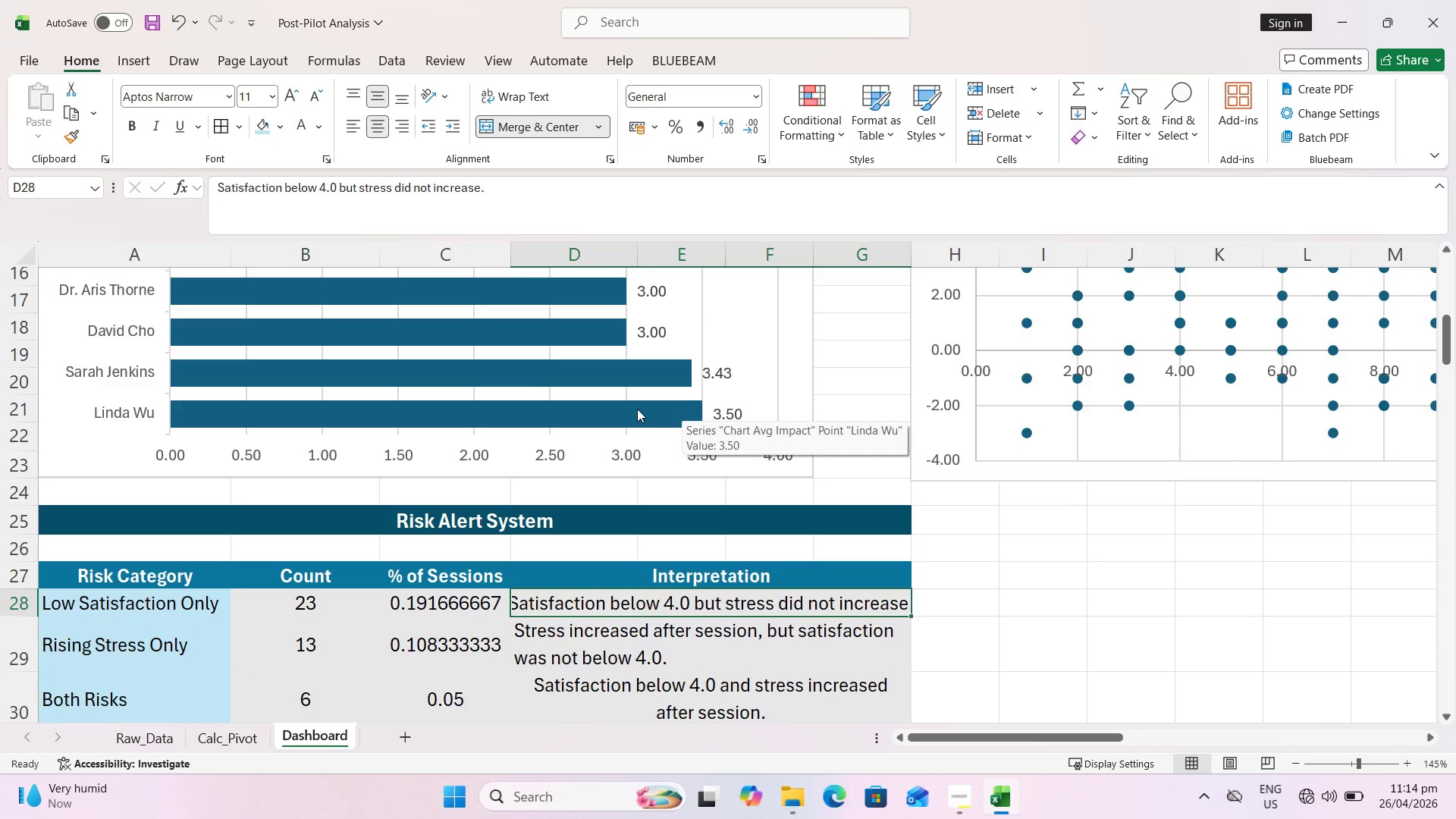 
scroll: coordinate [637, 405], scroll_direction: down, amount: 3.0
 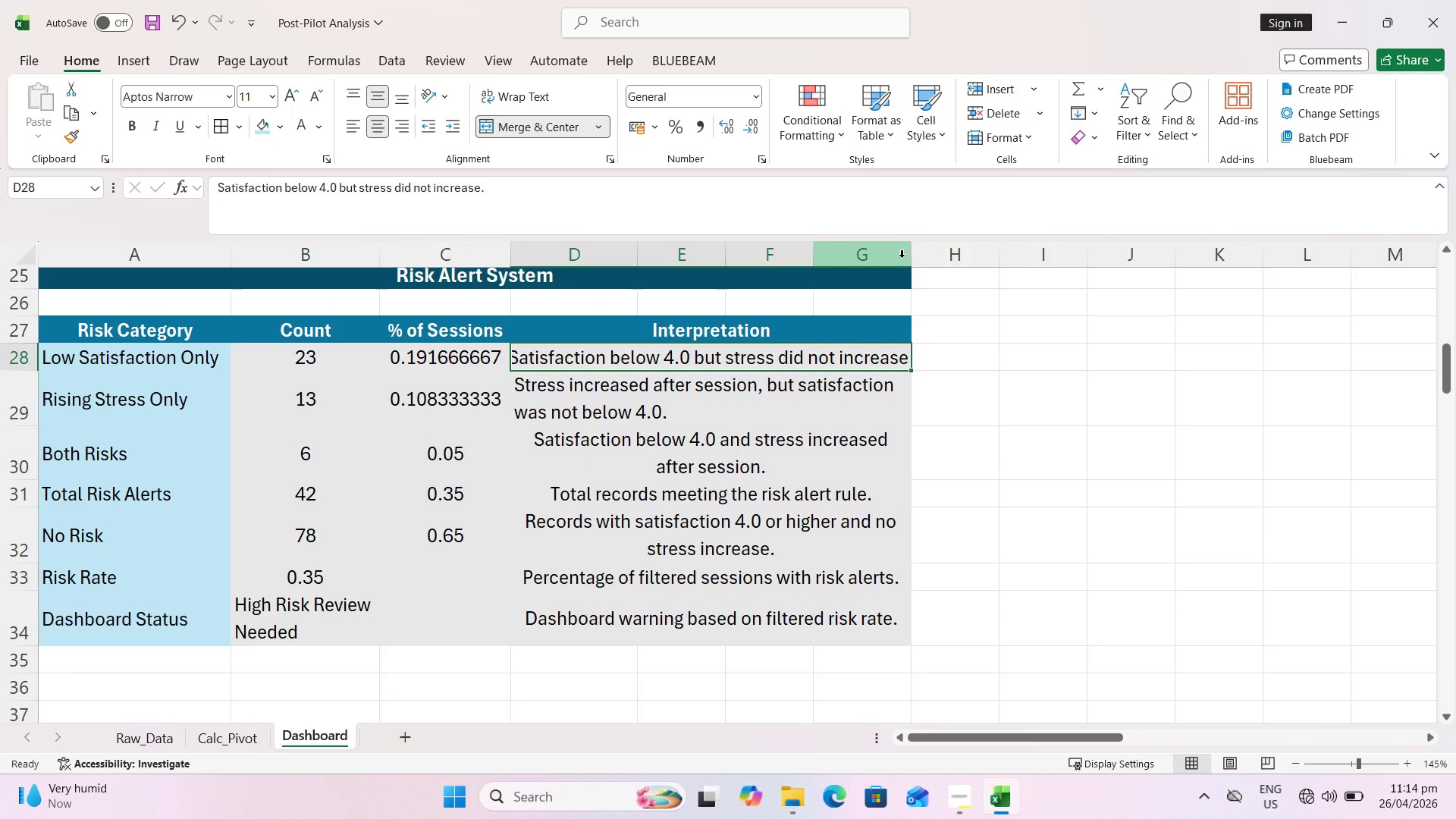 
scroll: coordinate [844, 377], scroll_direction: up, amount: 5.0
 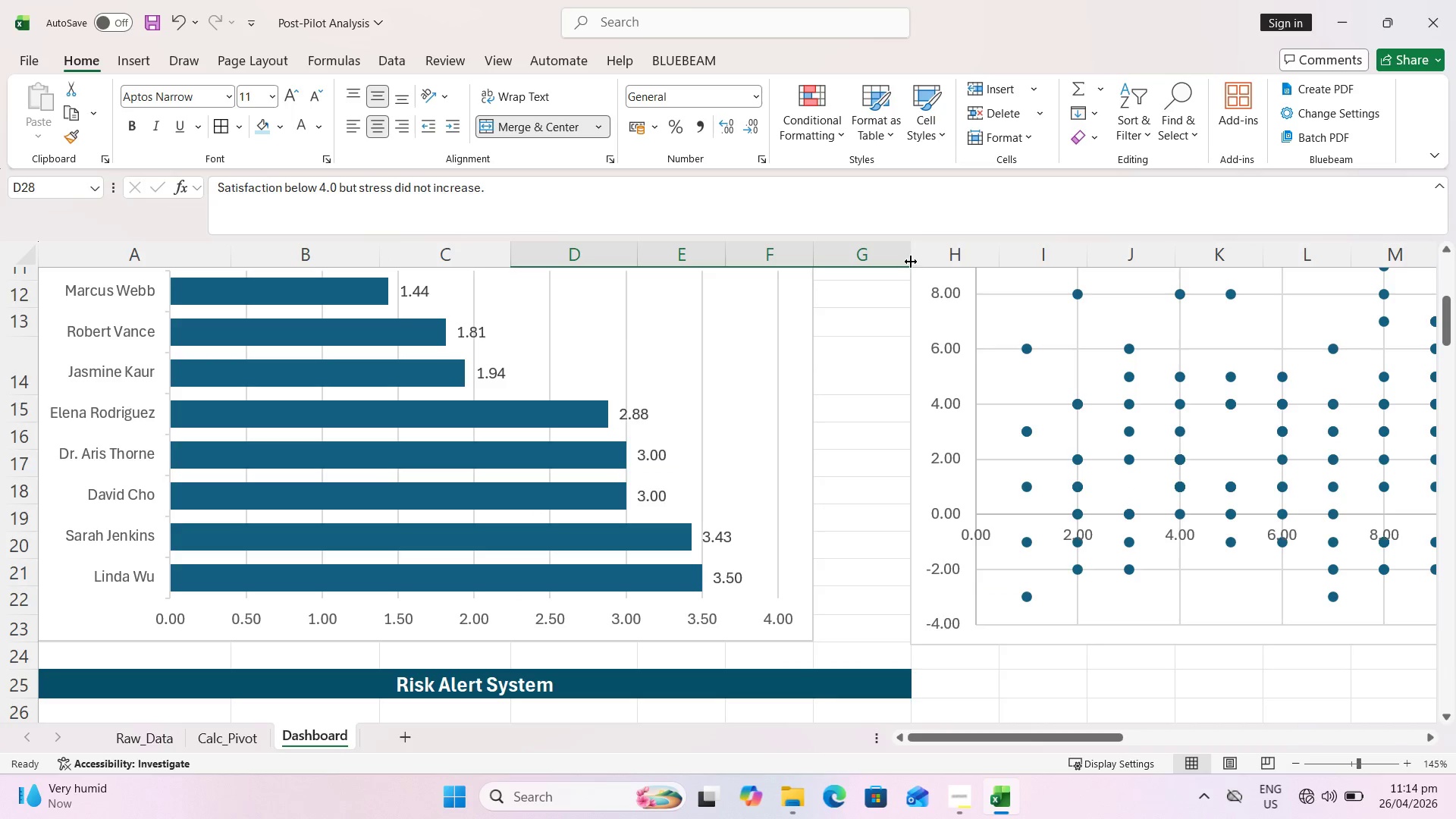 
left_click_drag(start_coordinate=[909, 261], to_coordinate=[918, 260])
 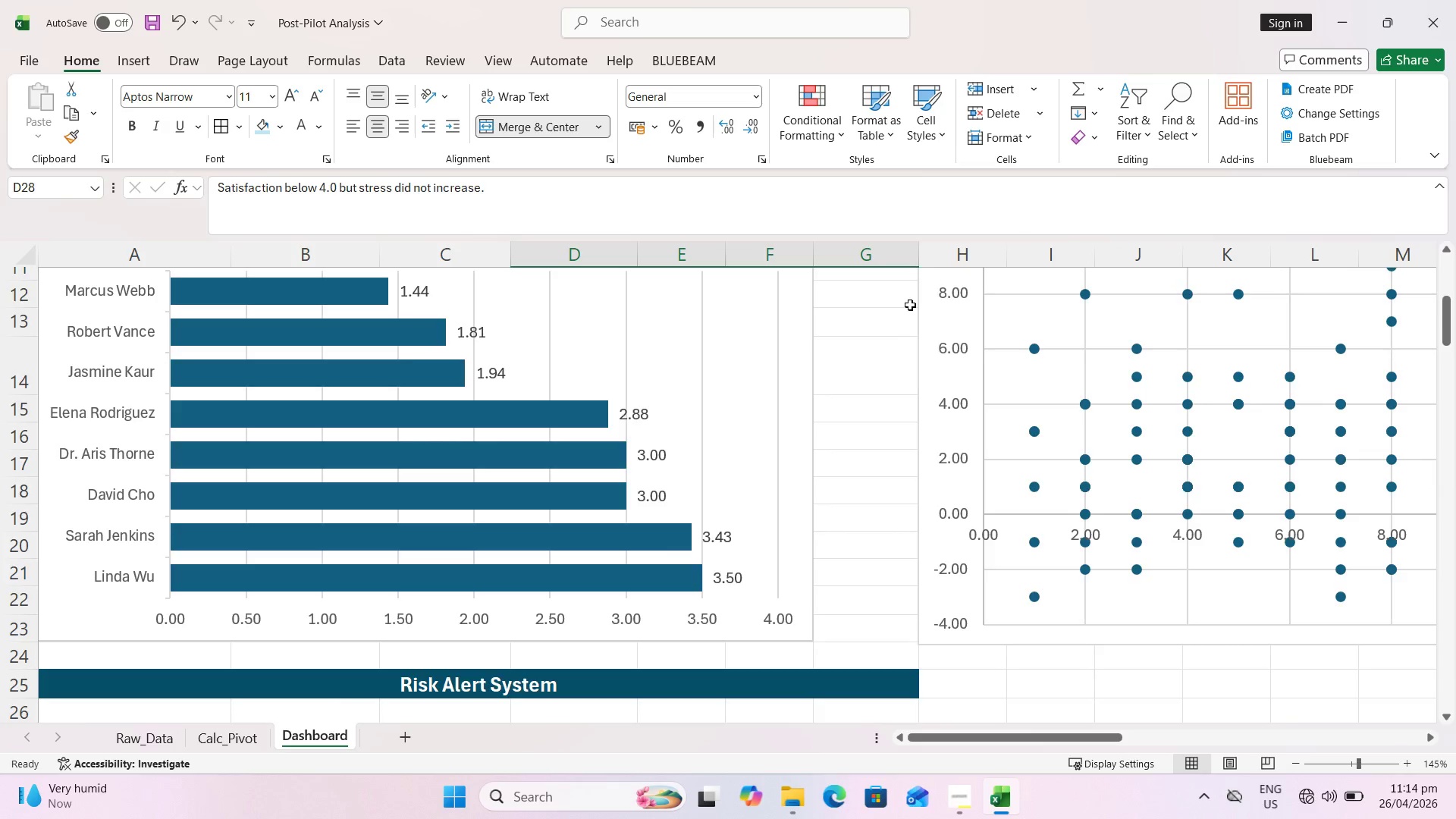 
scroll: coordinate [905, 339], scroll_direction: down, amount: 5.0
 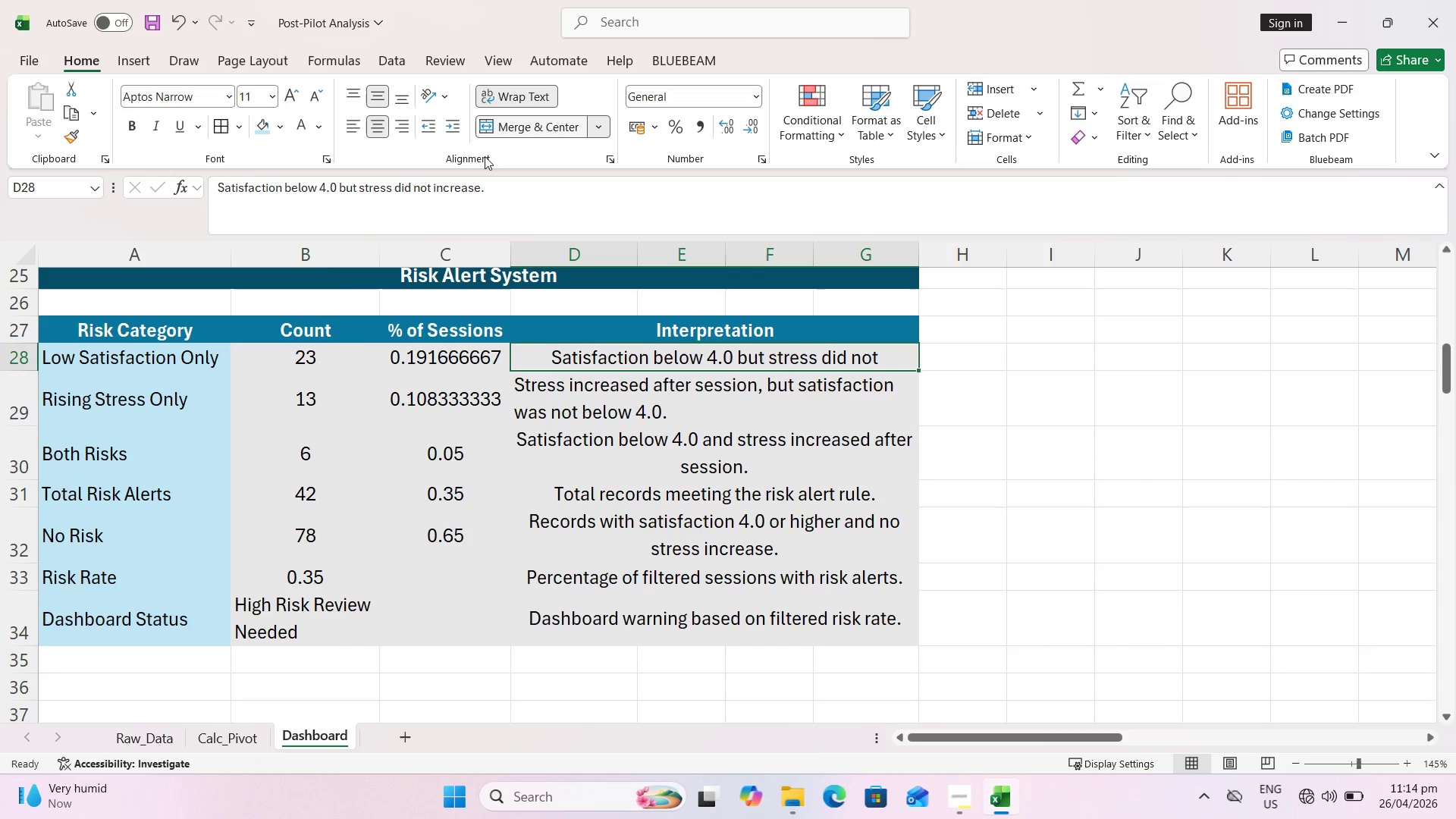 
wait(5.44)
 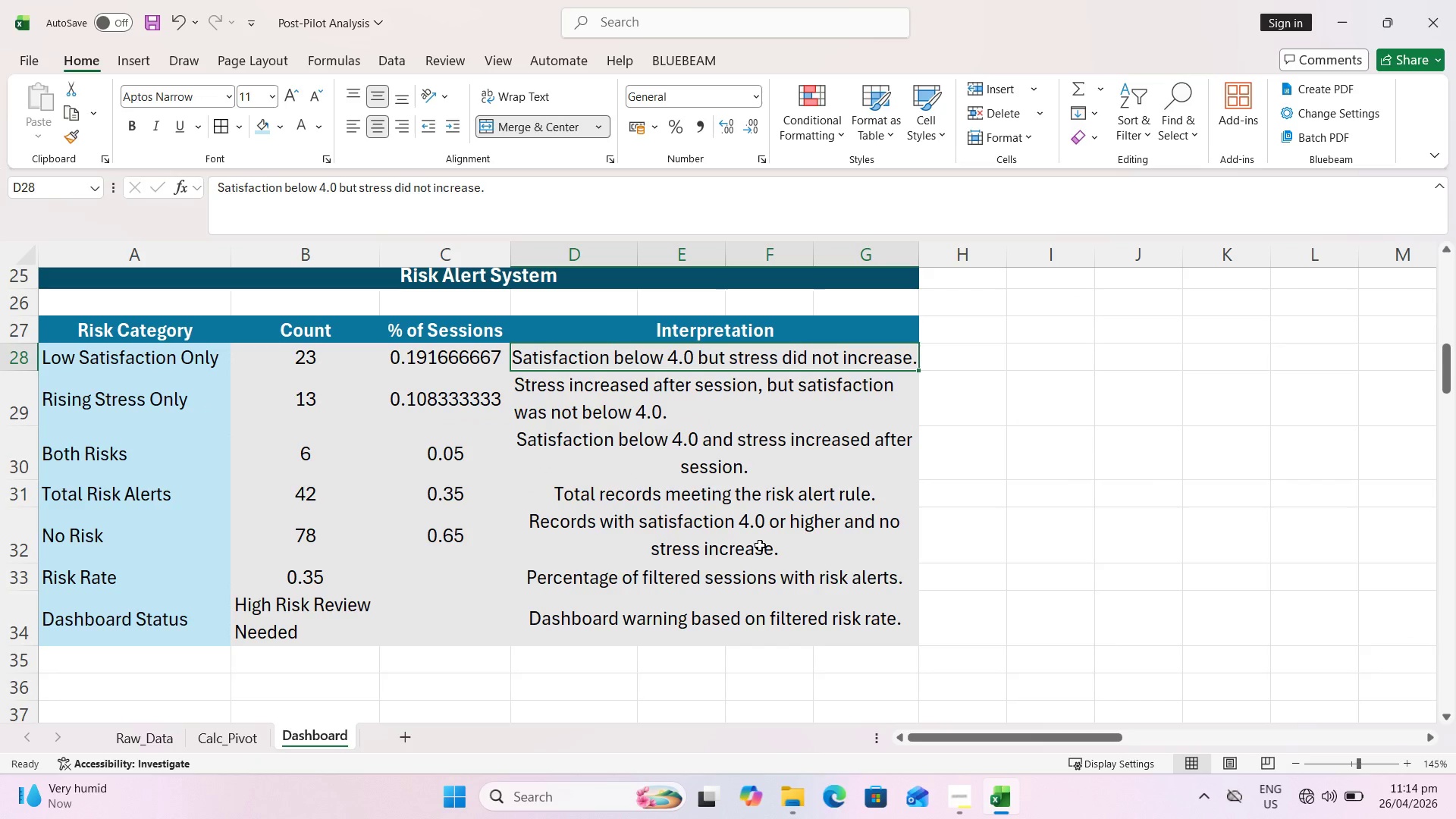 
left_click_drag(start_coordinate=[28, 370], to_coordinate=[21, 391])
 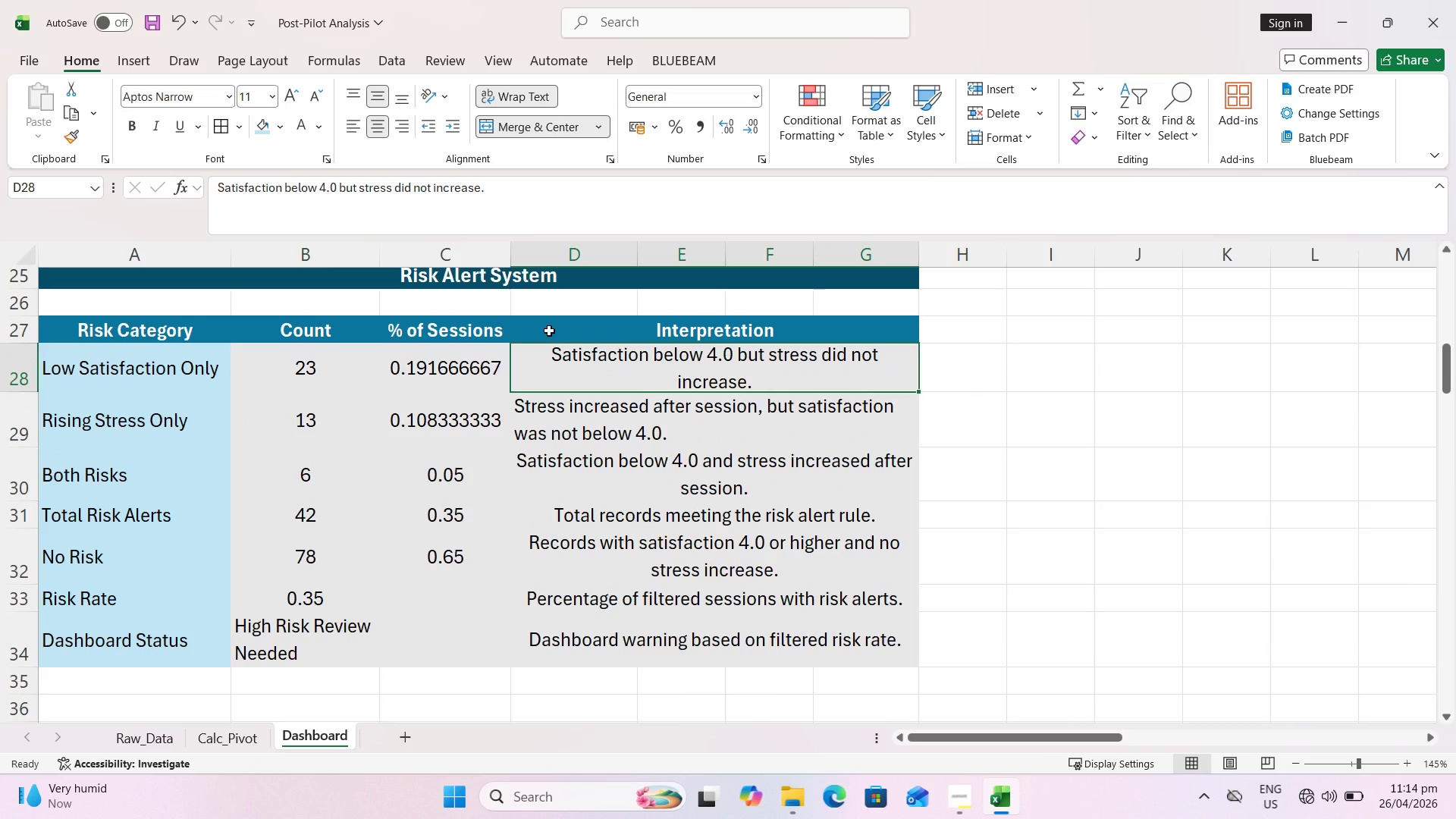 
left_click_drag(start_coordinate=[579, 372], to_coordinate=[592, 639])
 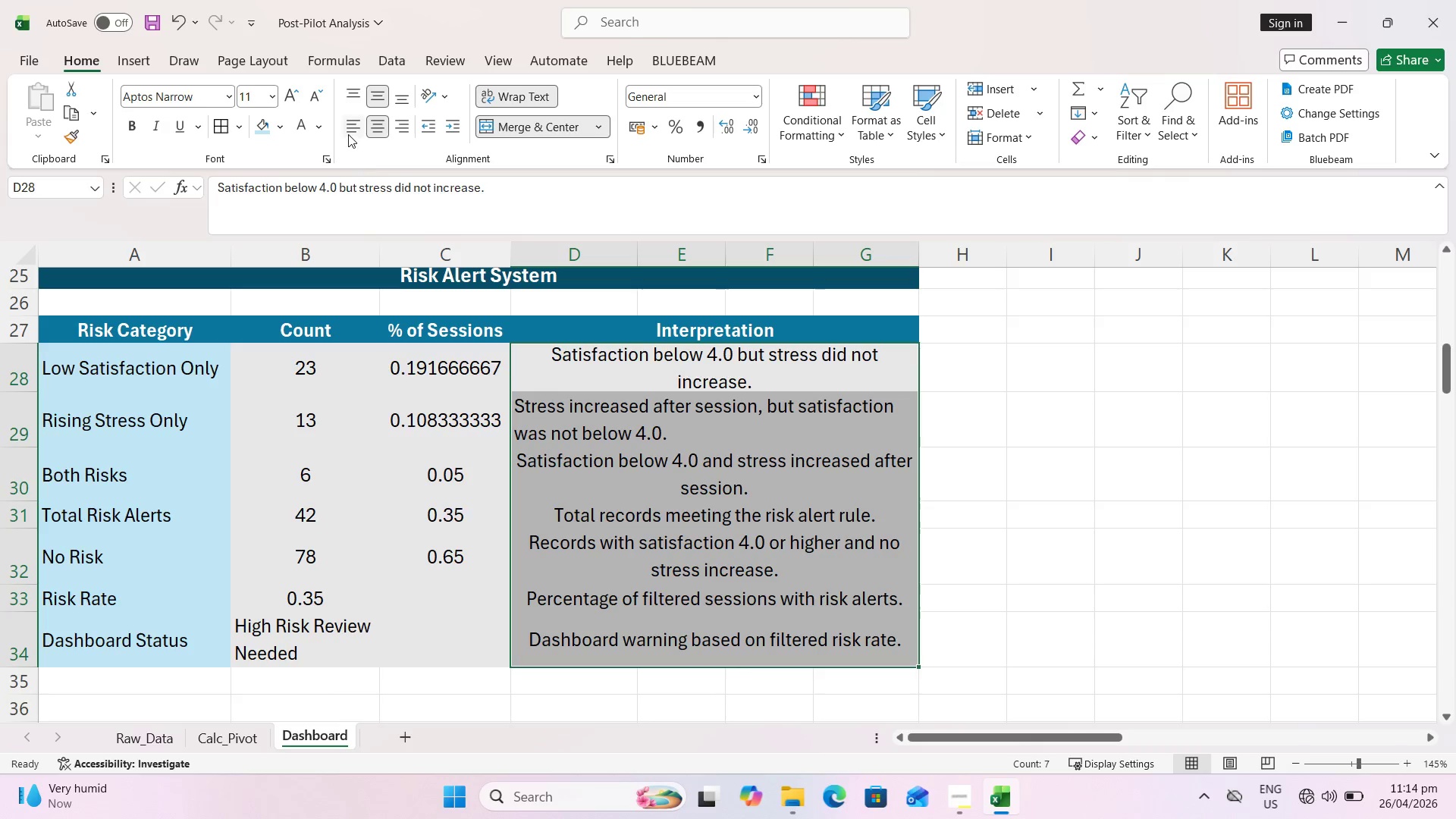 
left_click([348, 134])
 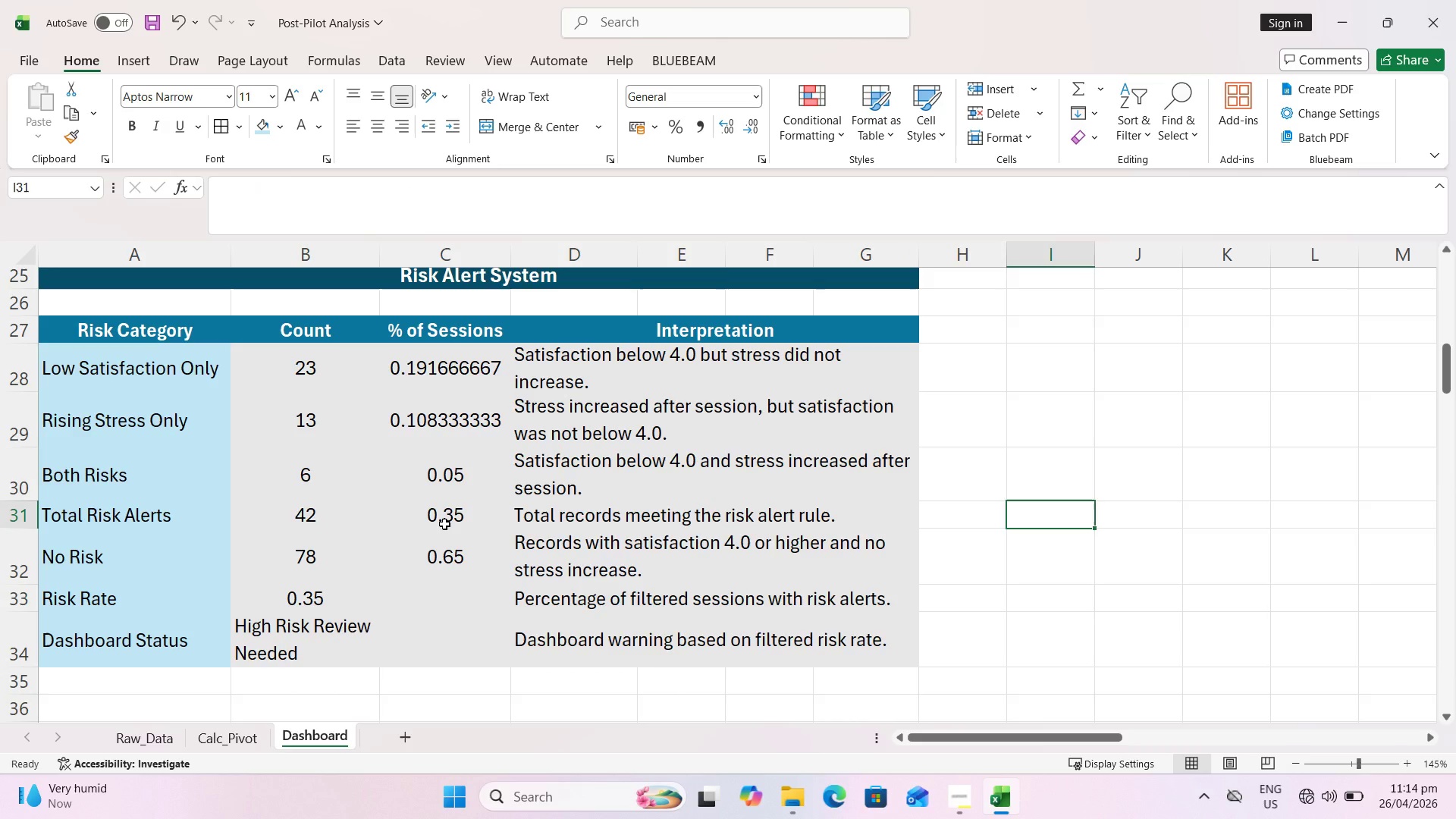 
key(Control+S)
 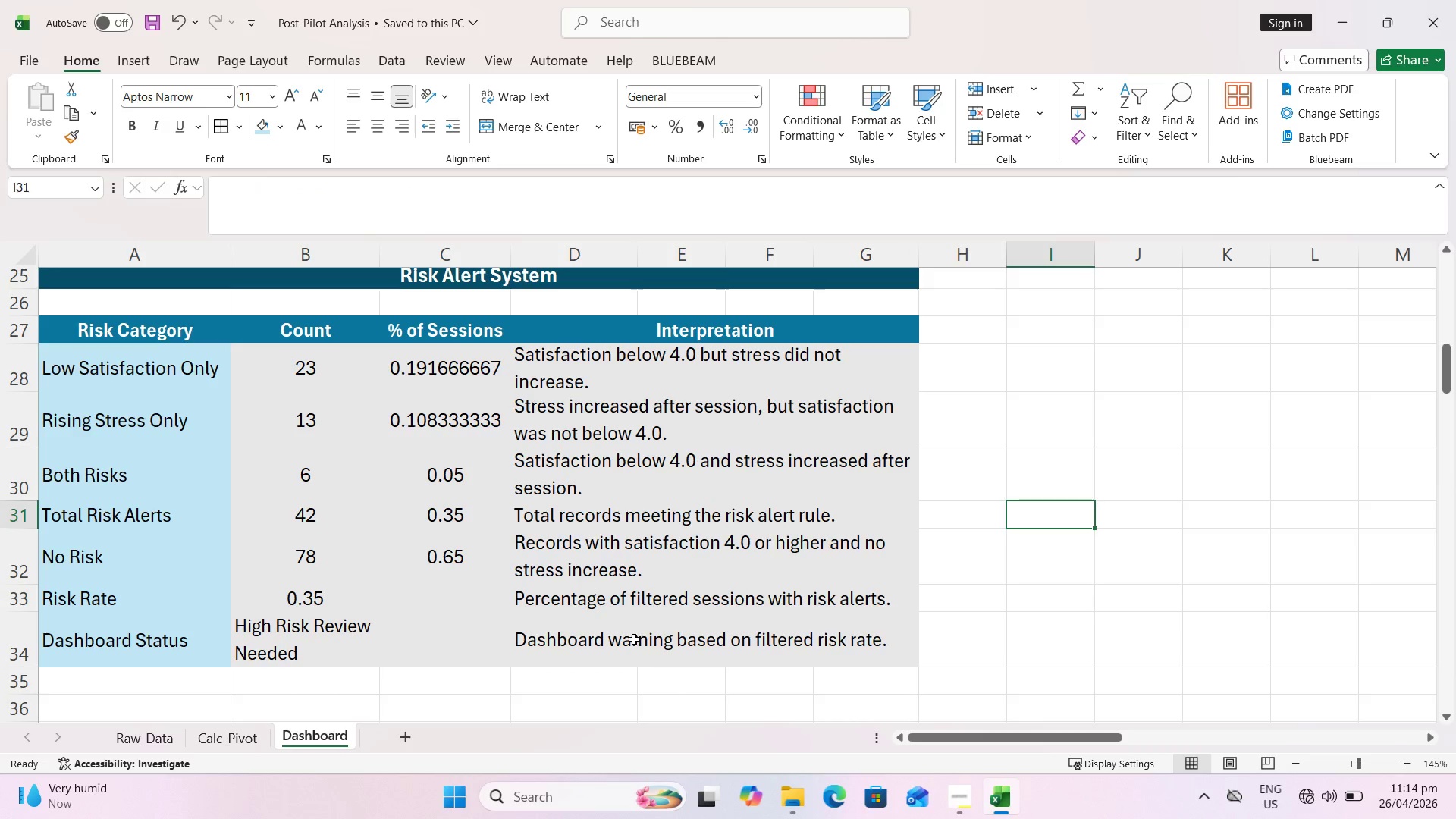 
key(Control+S)
 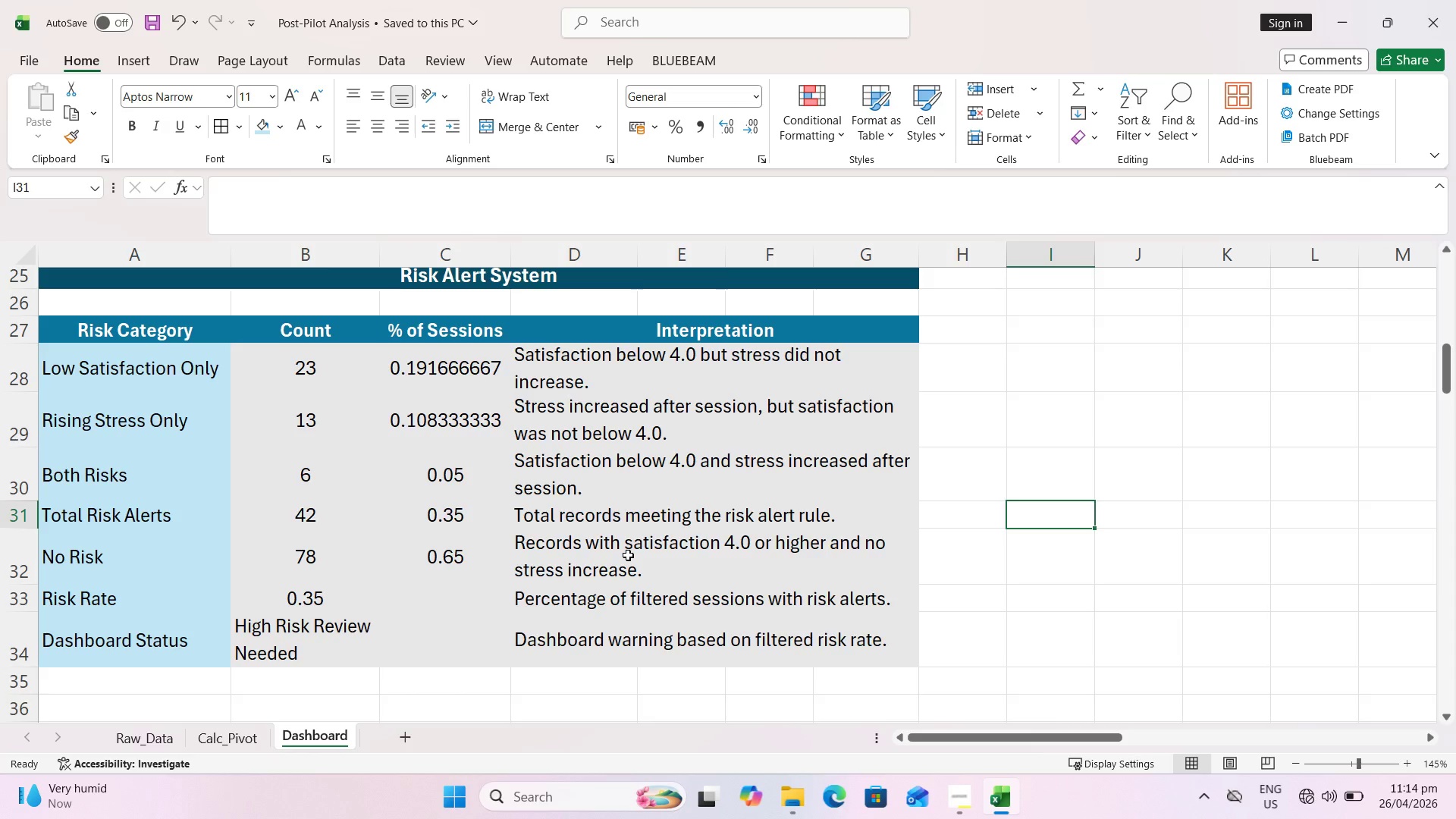 
key(Control+S)
 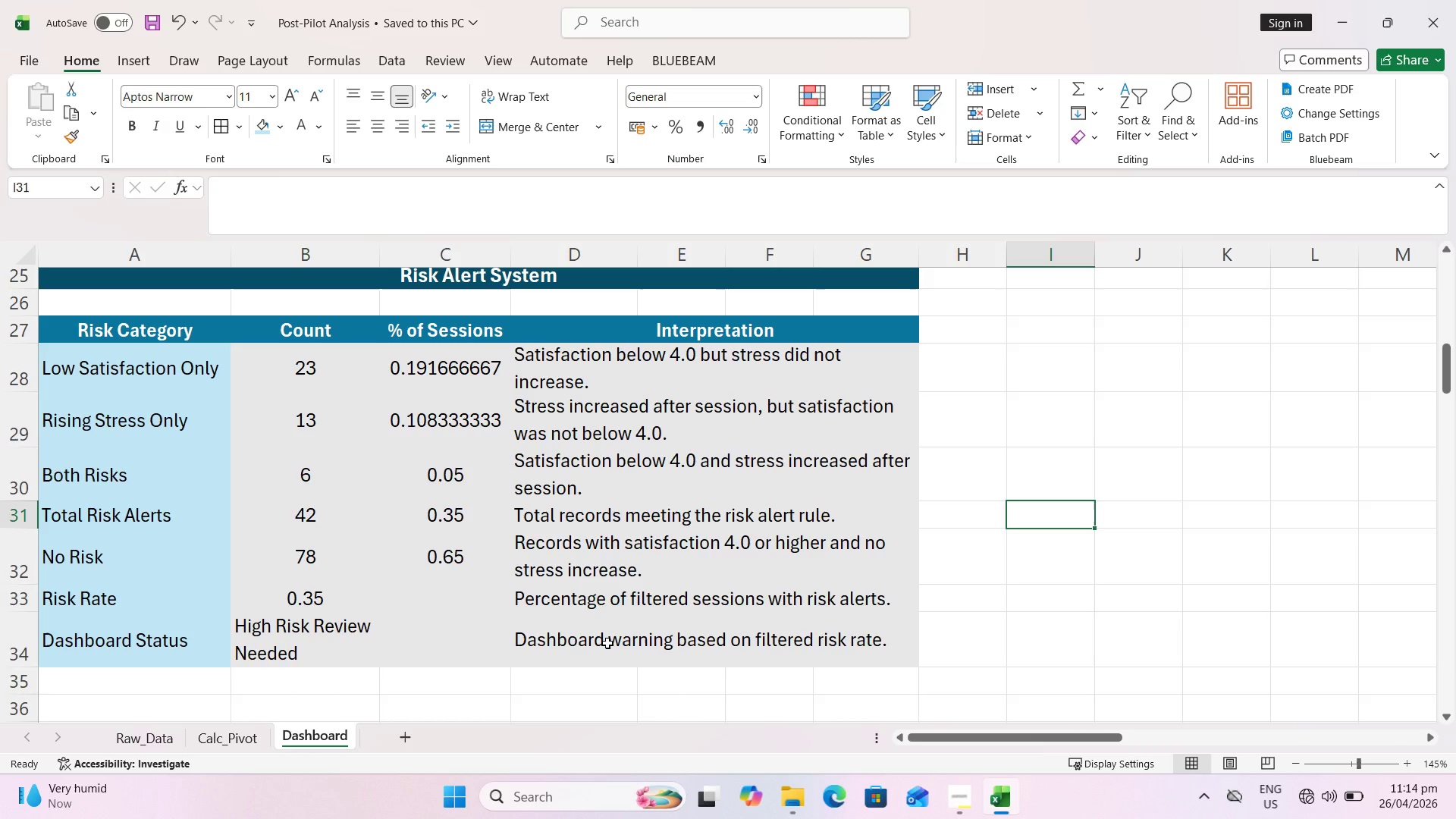 
wait(9.39)
 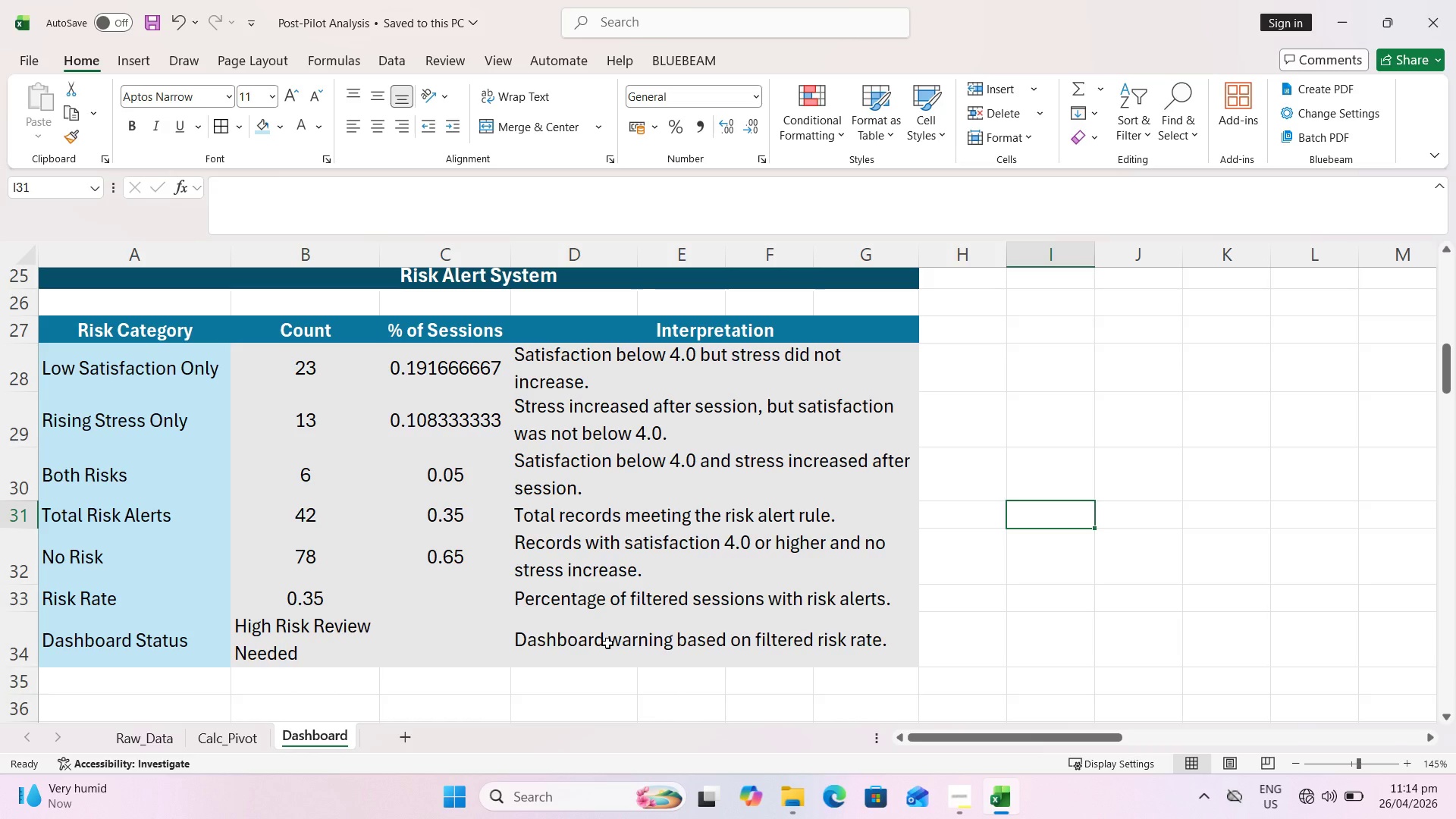 
key(Control+S)
 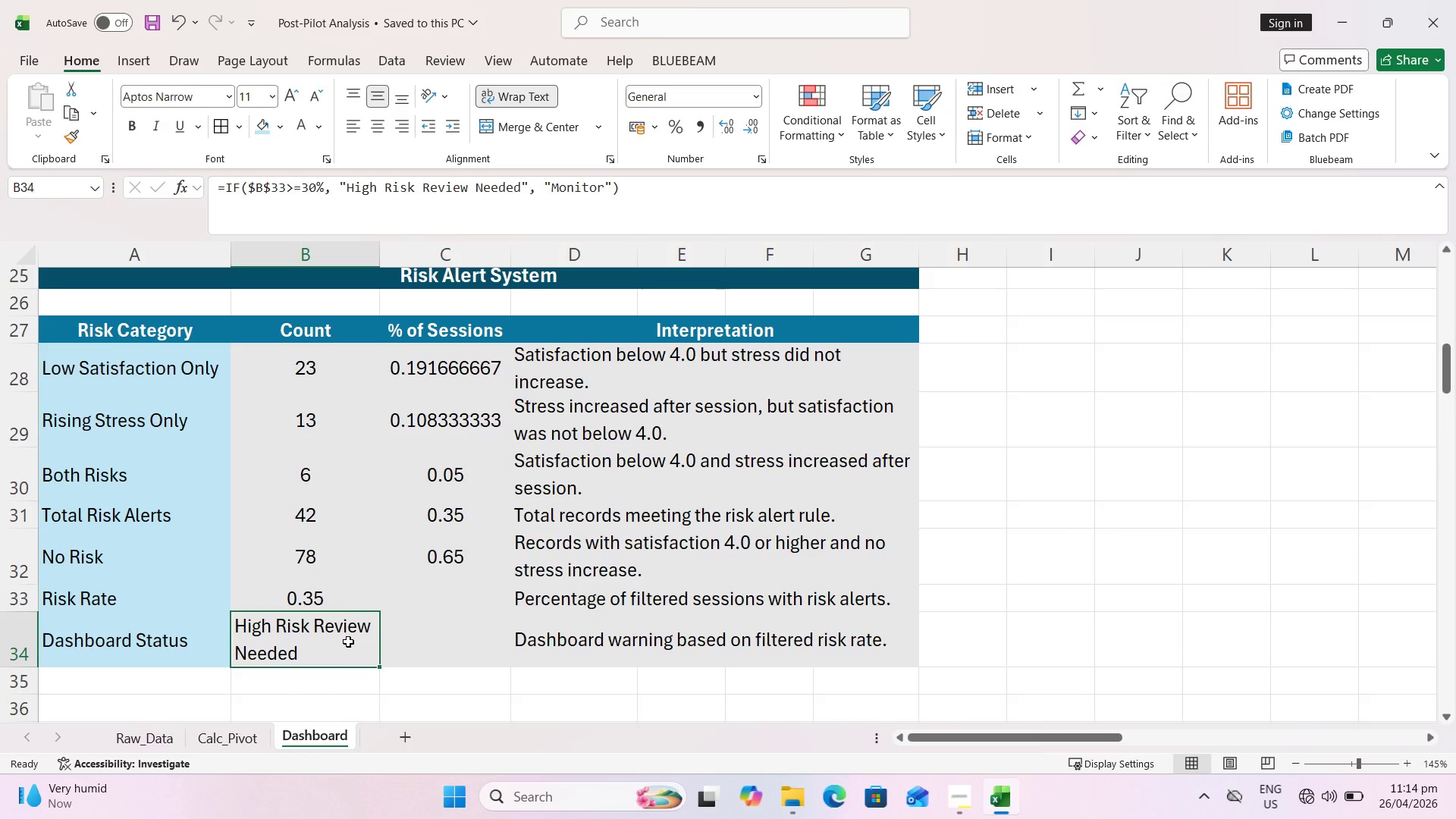 
wait(9.92)
 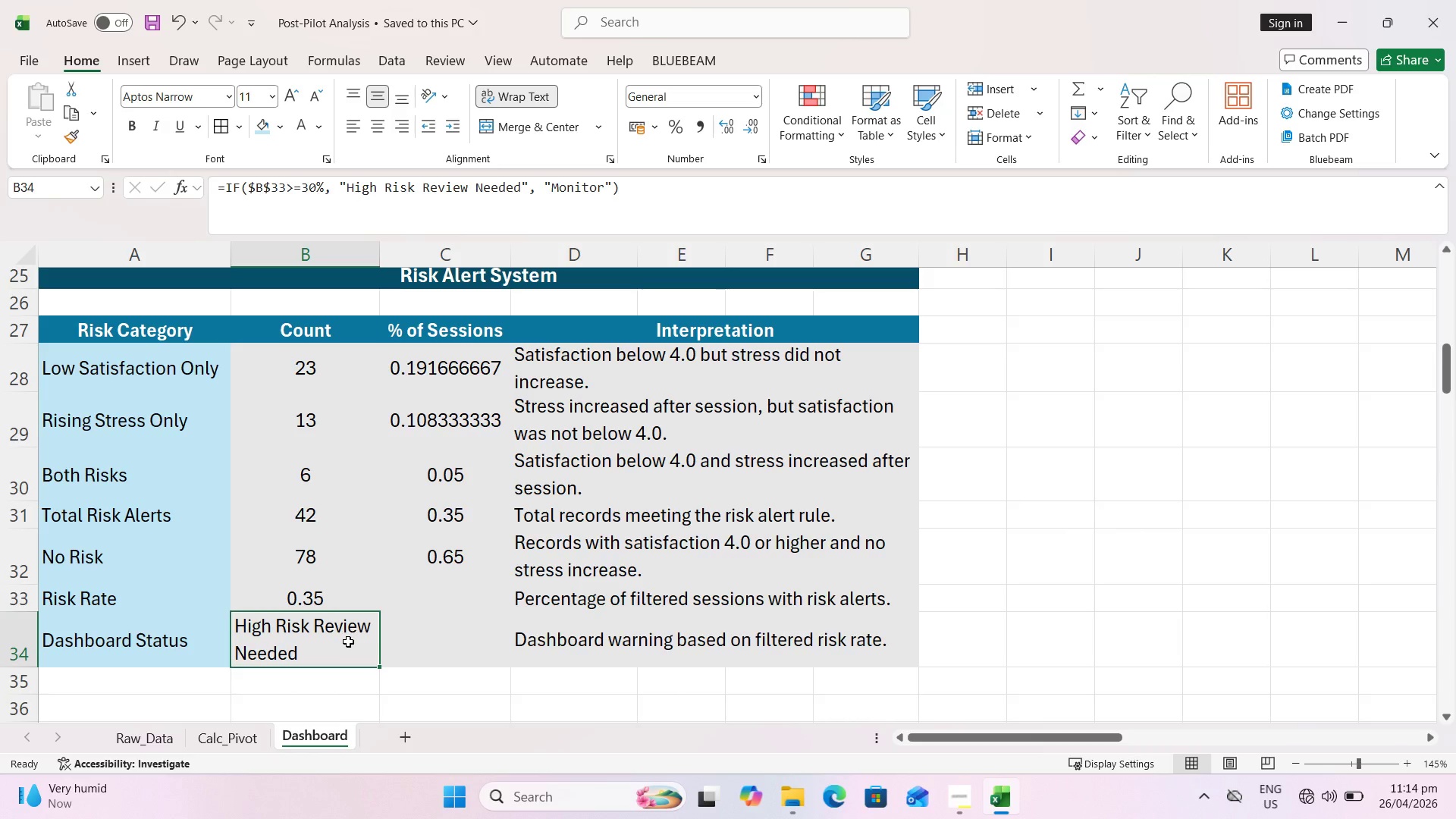 
left_click([318, 652])
 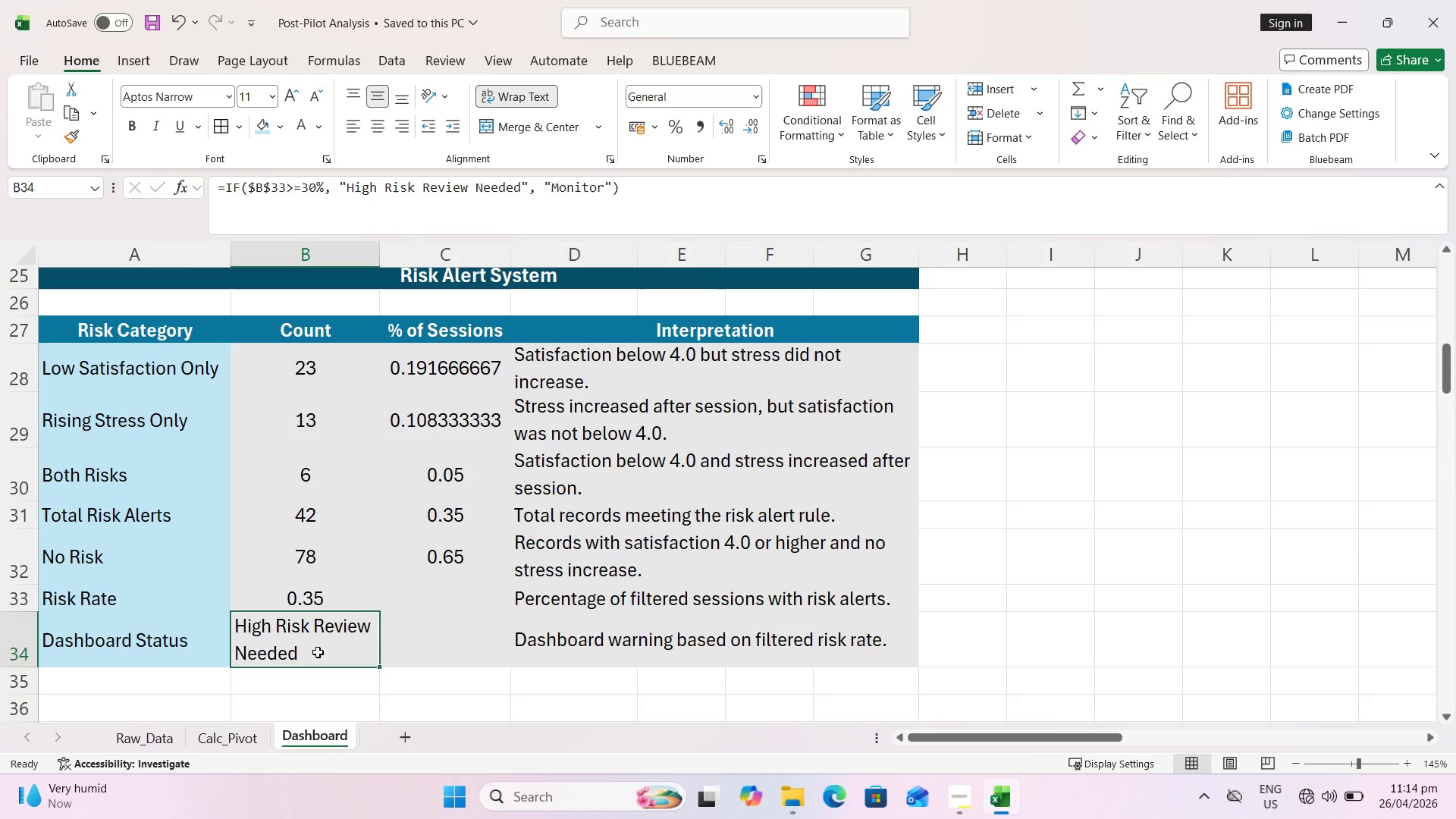 
key(Control+ControlLeft)
 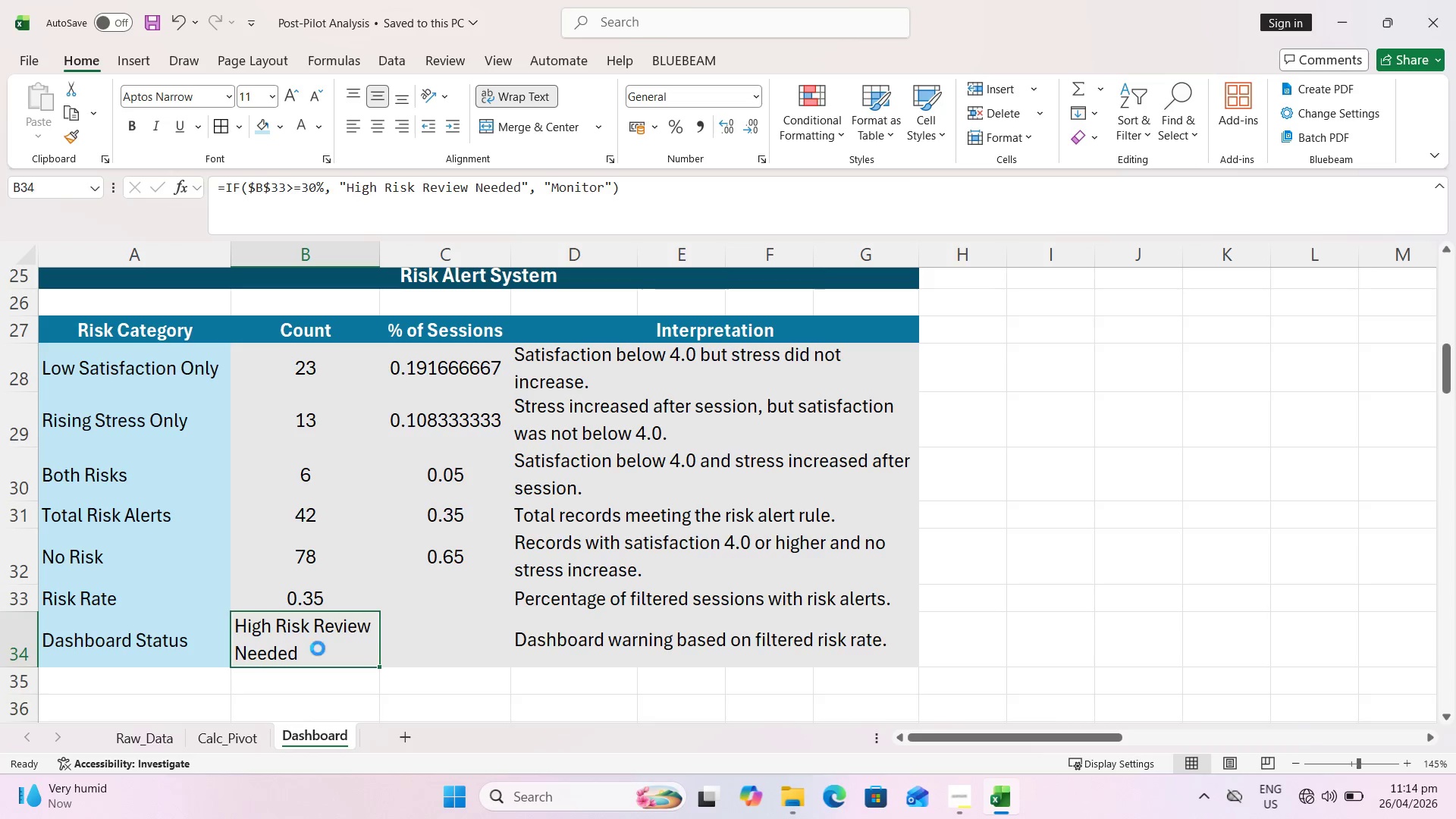 
key(Control+S)
 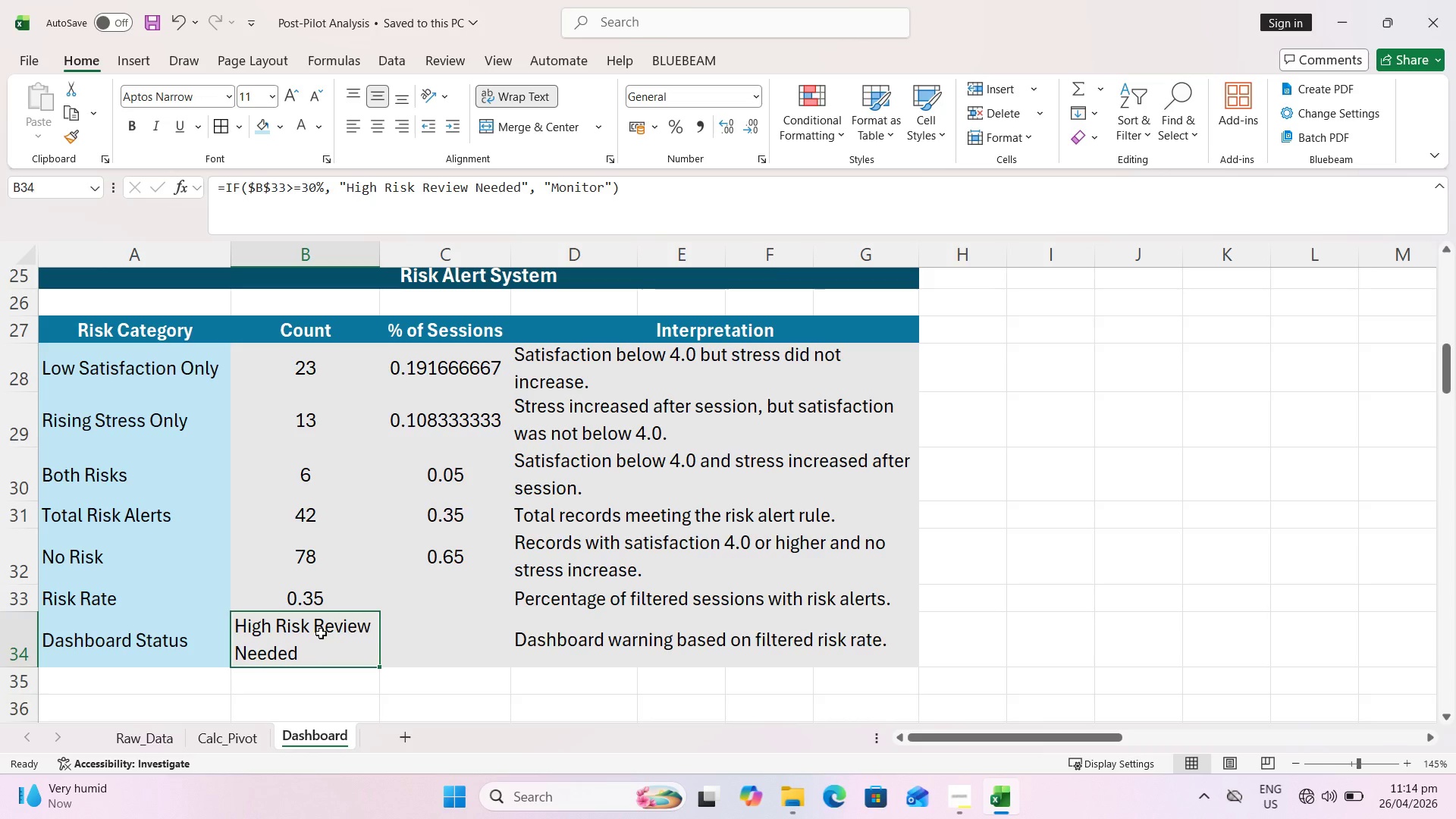 
key(Control+S)
 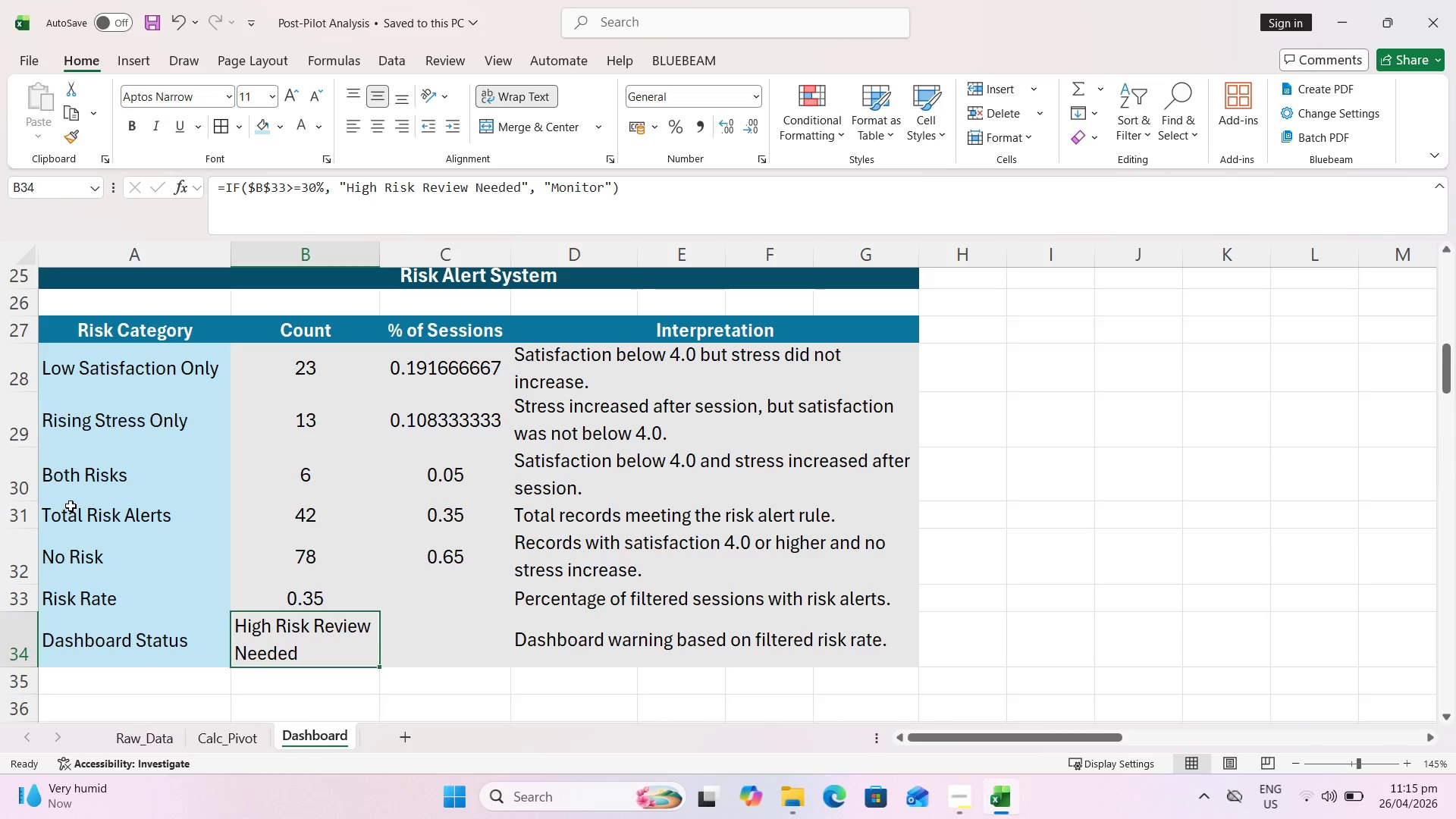 
left_click([134, 383])
 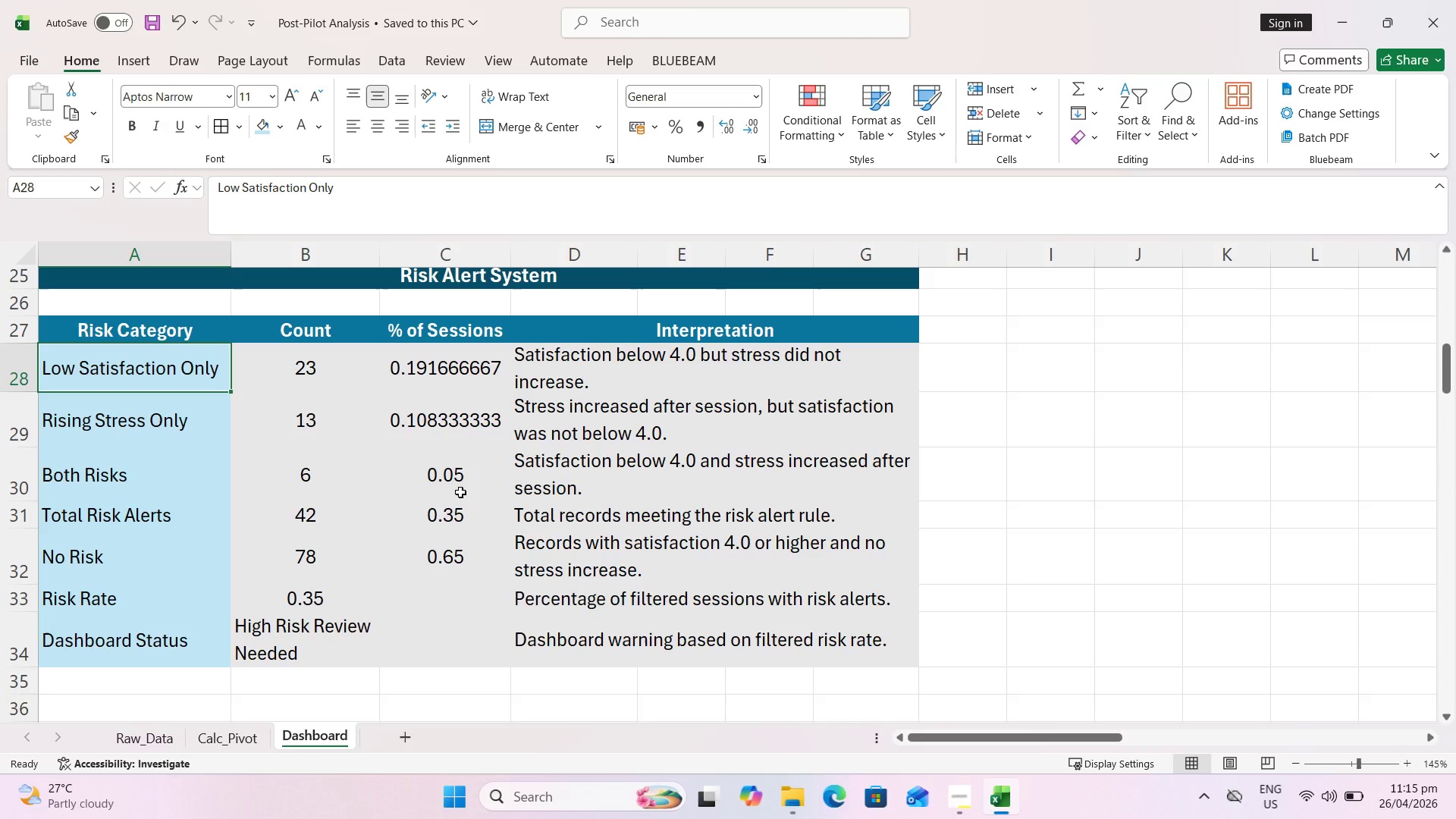 
wait(6.17)
 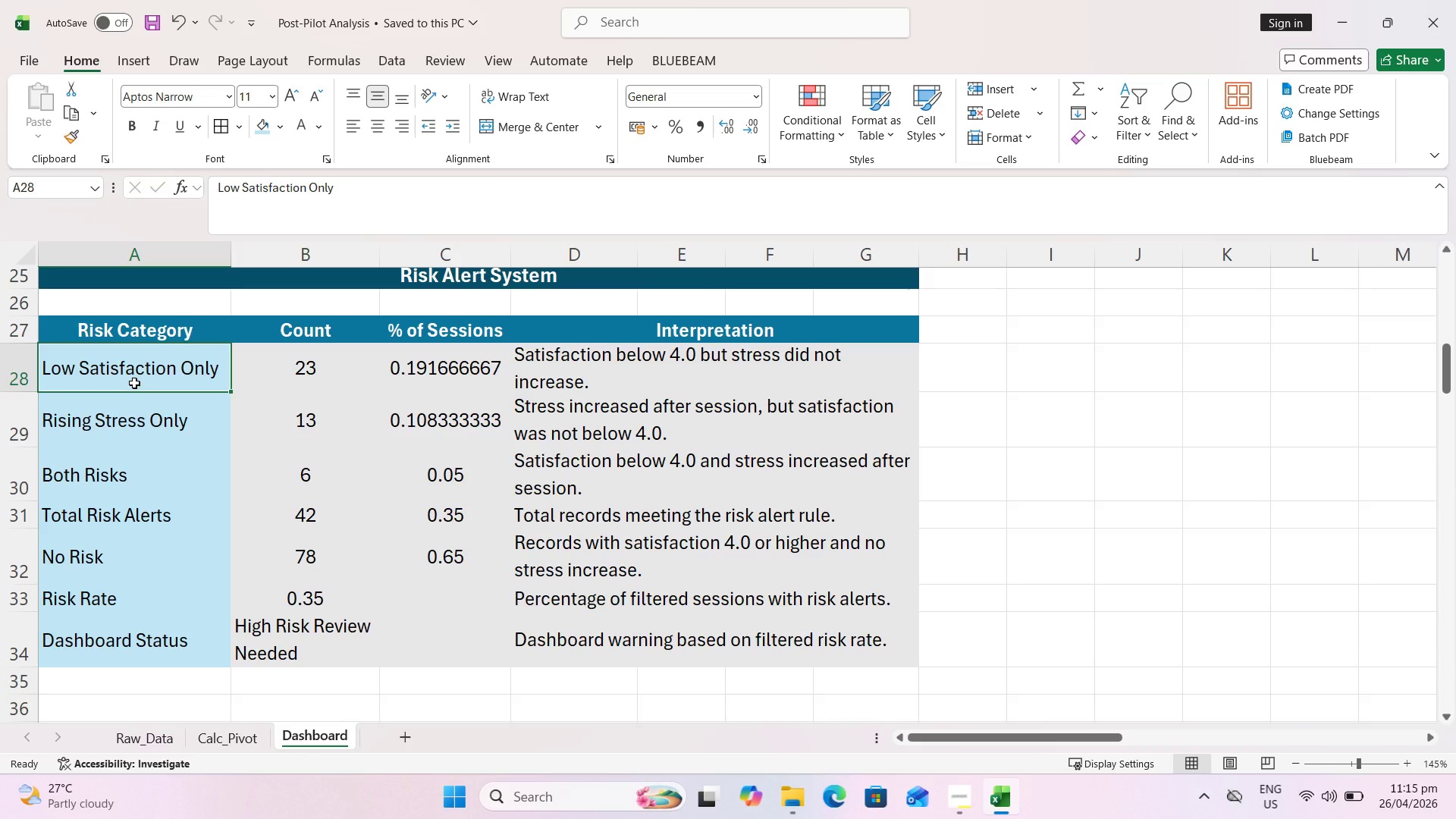 
key(Shift+ShiftLeft)
 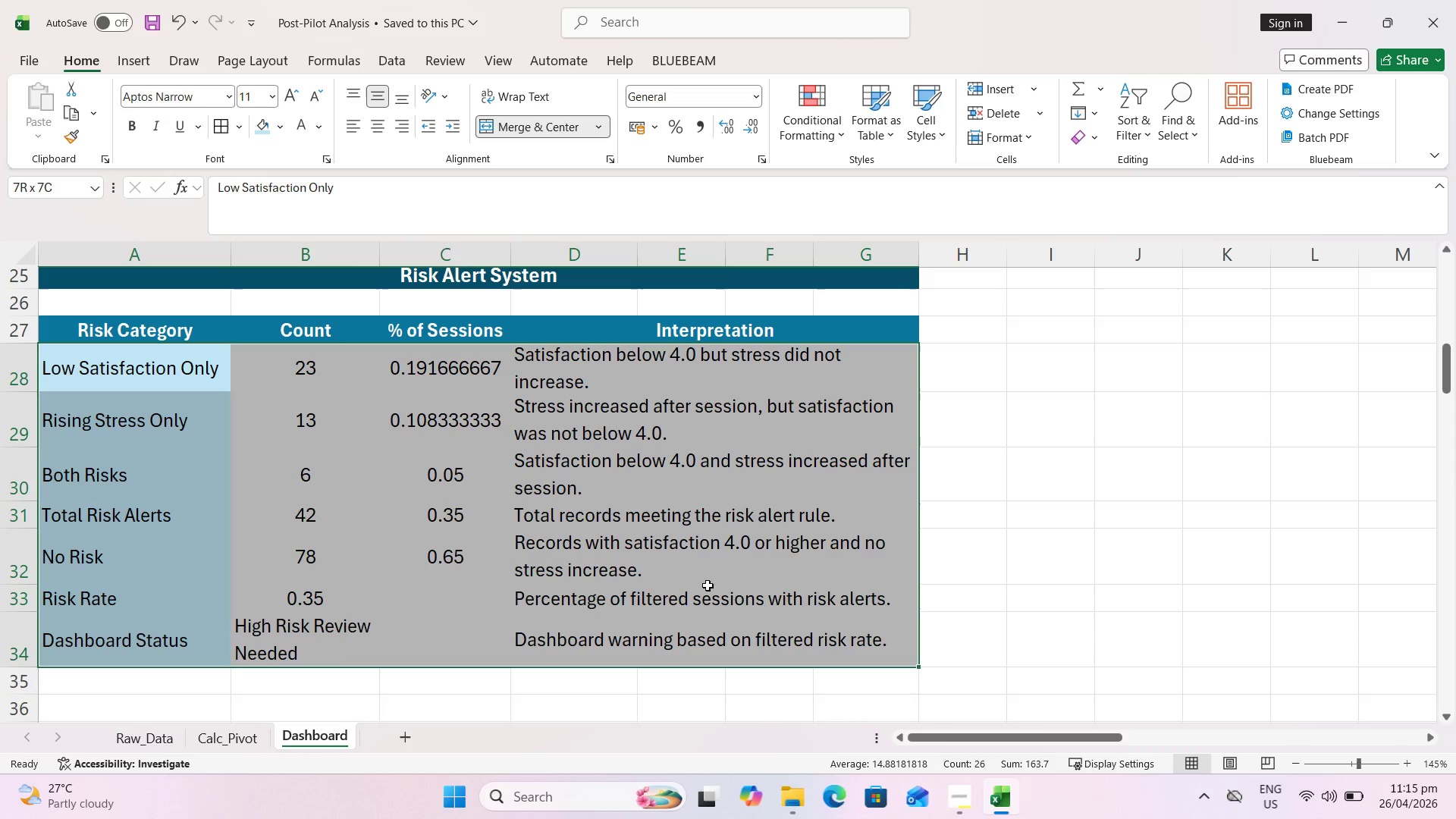 
hold_key(key=ShiftLeft, duration=0.42)
 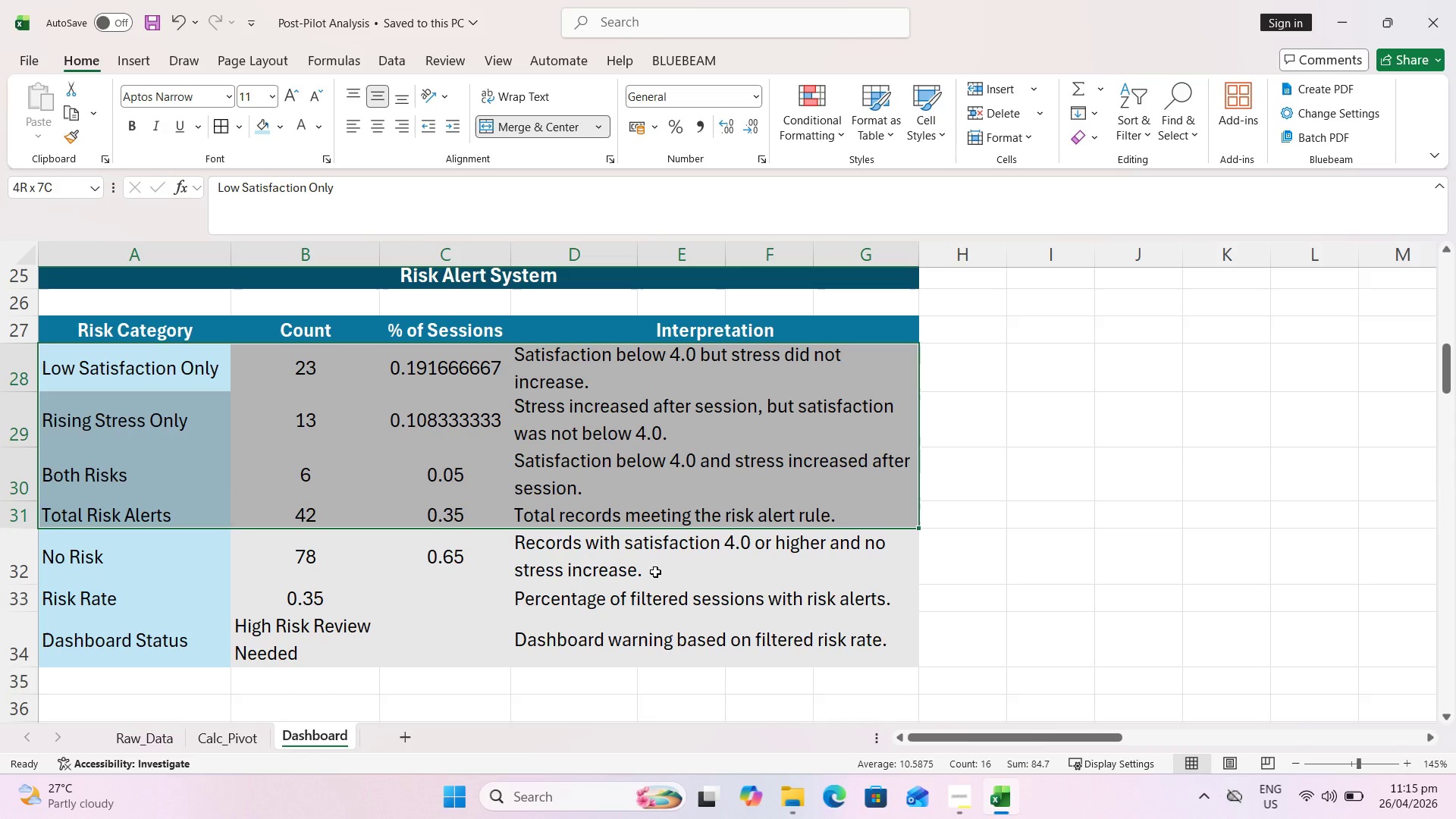 
wait(14.14)
 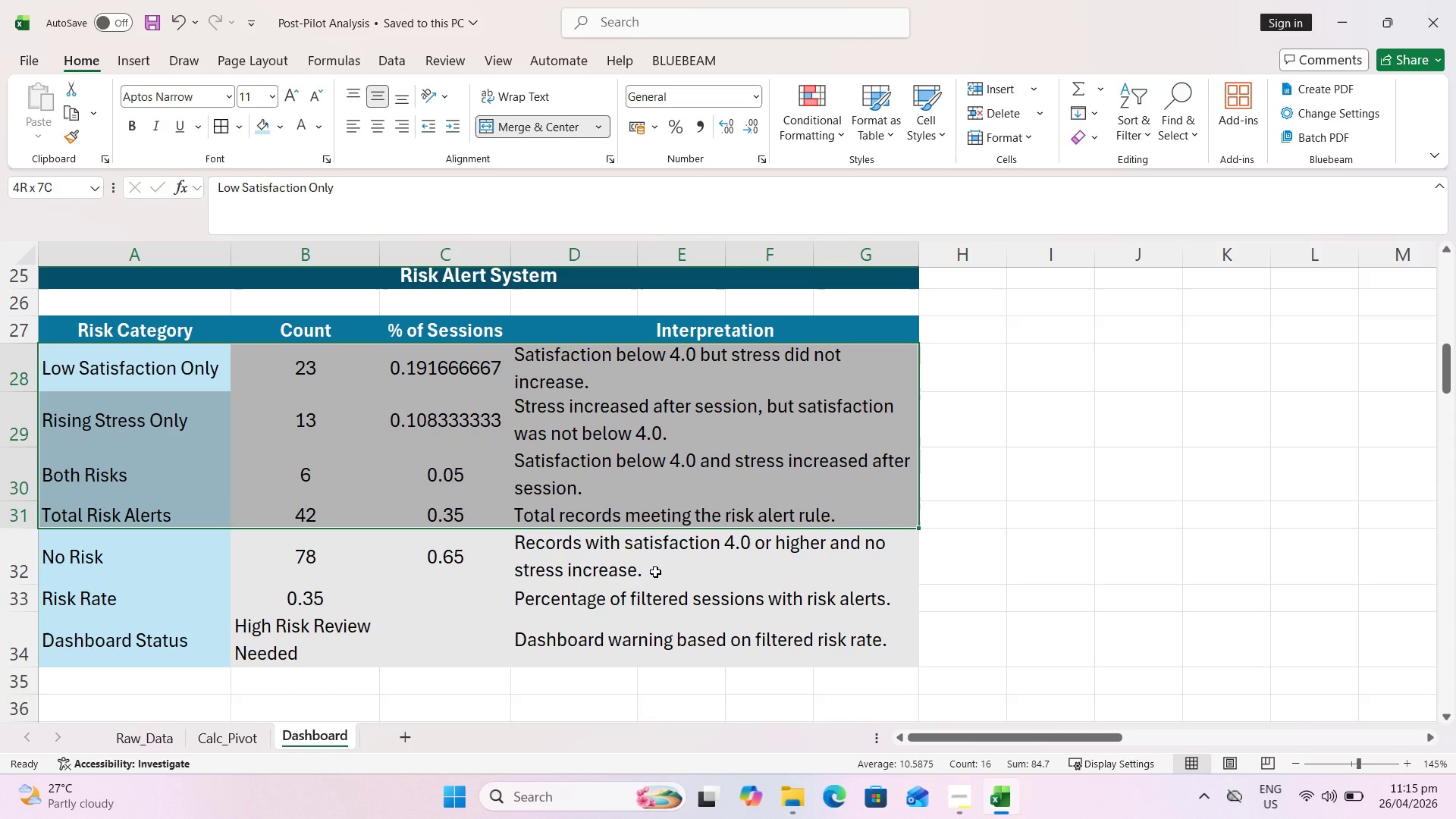 
left_click([794, 135])
 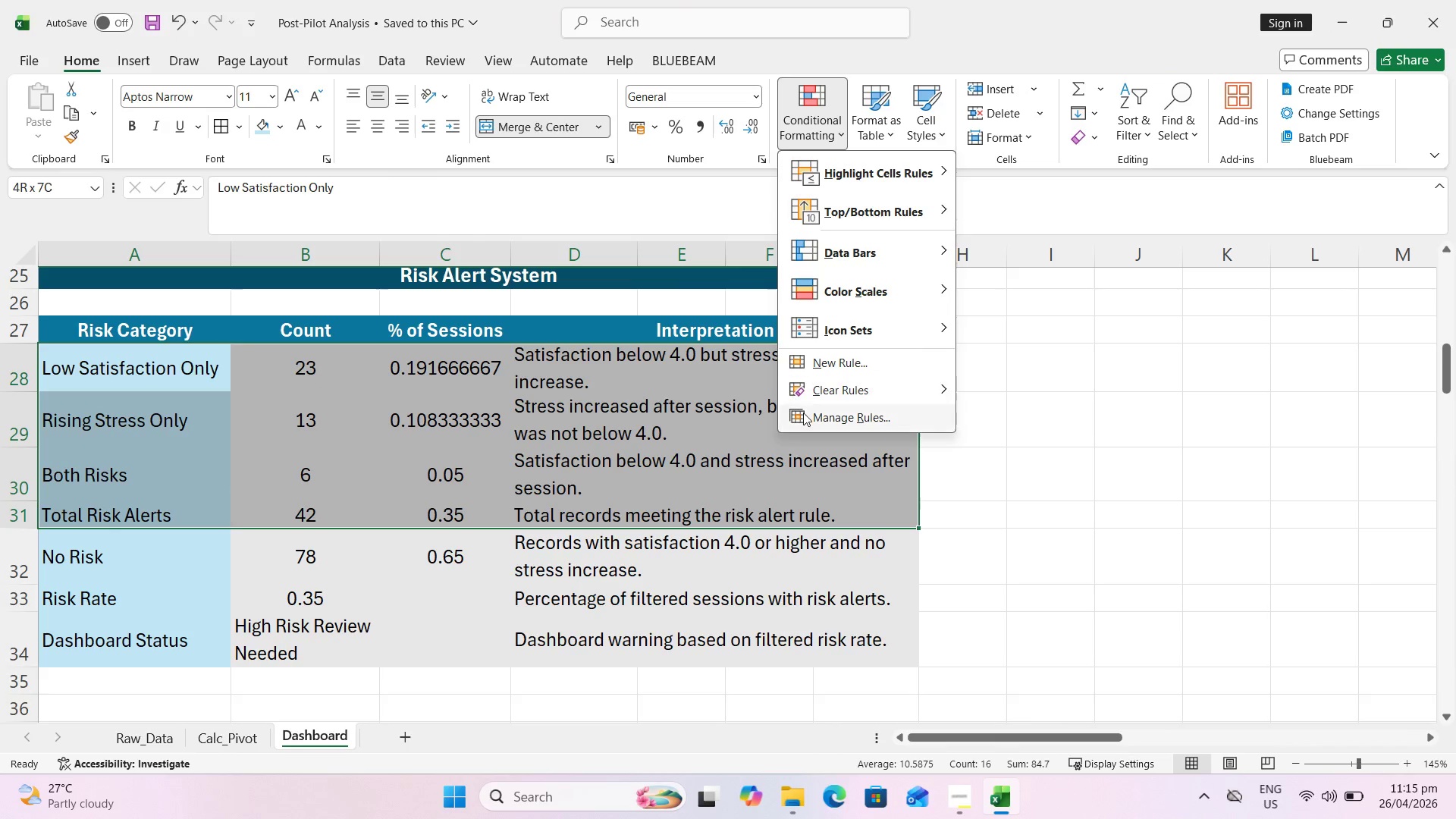 
left_click([805, 413])
 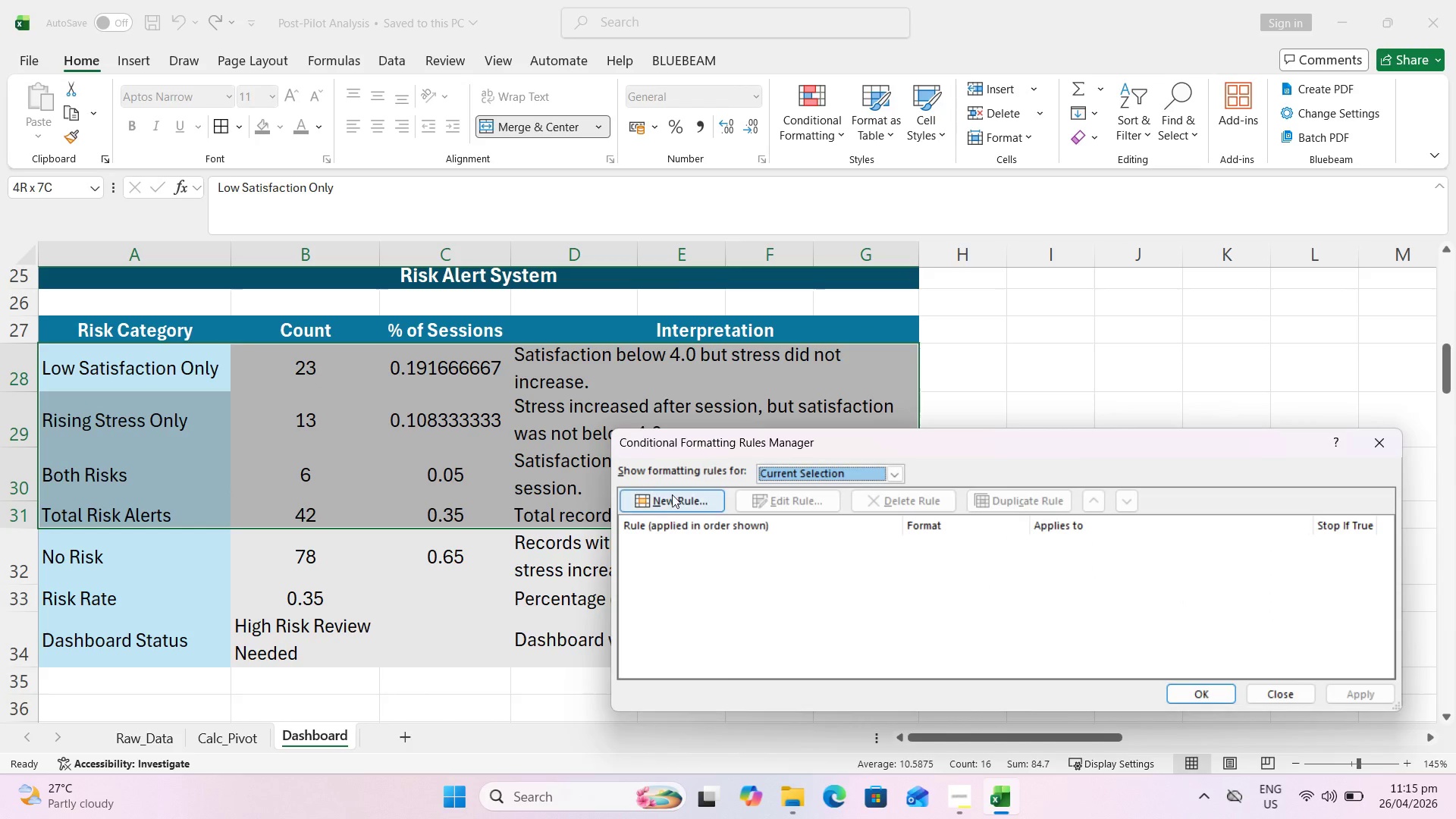 
left_click([665, 498])
 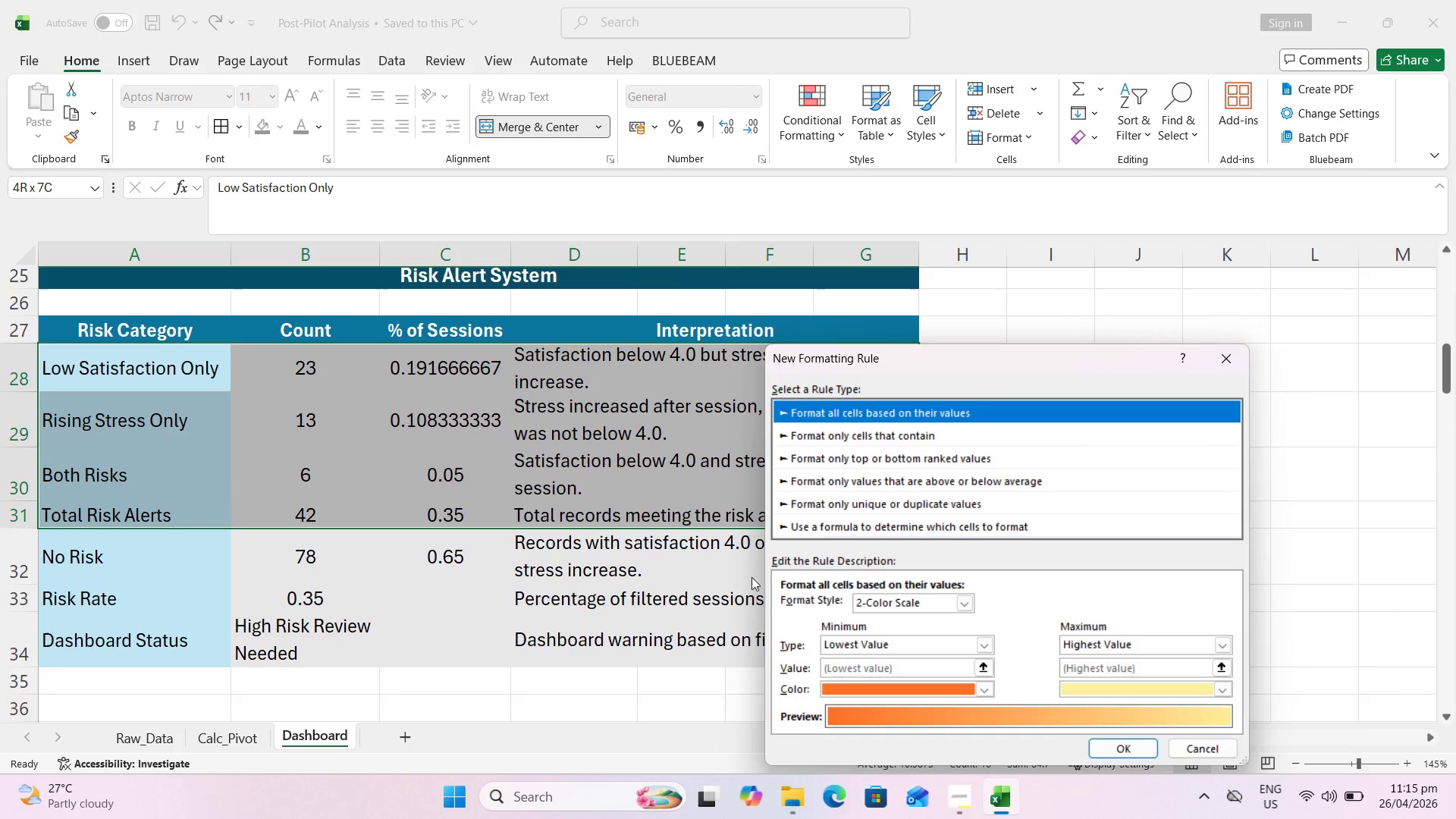 
left_click([818, 532])
 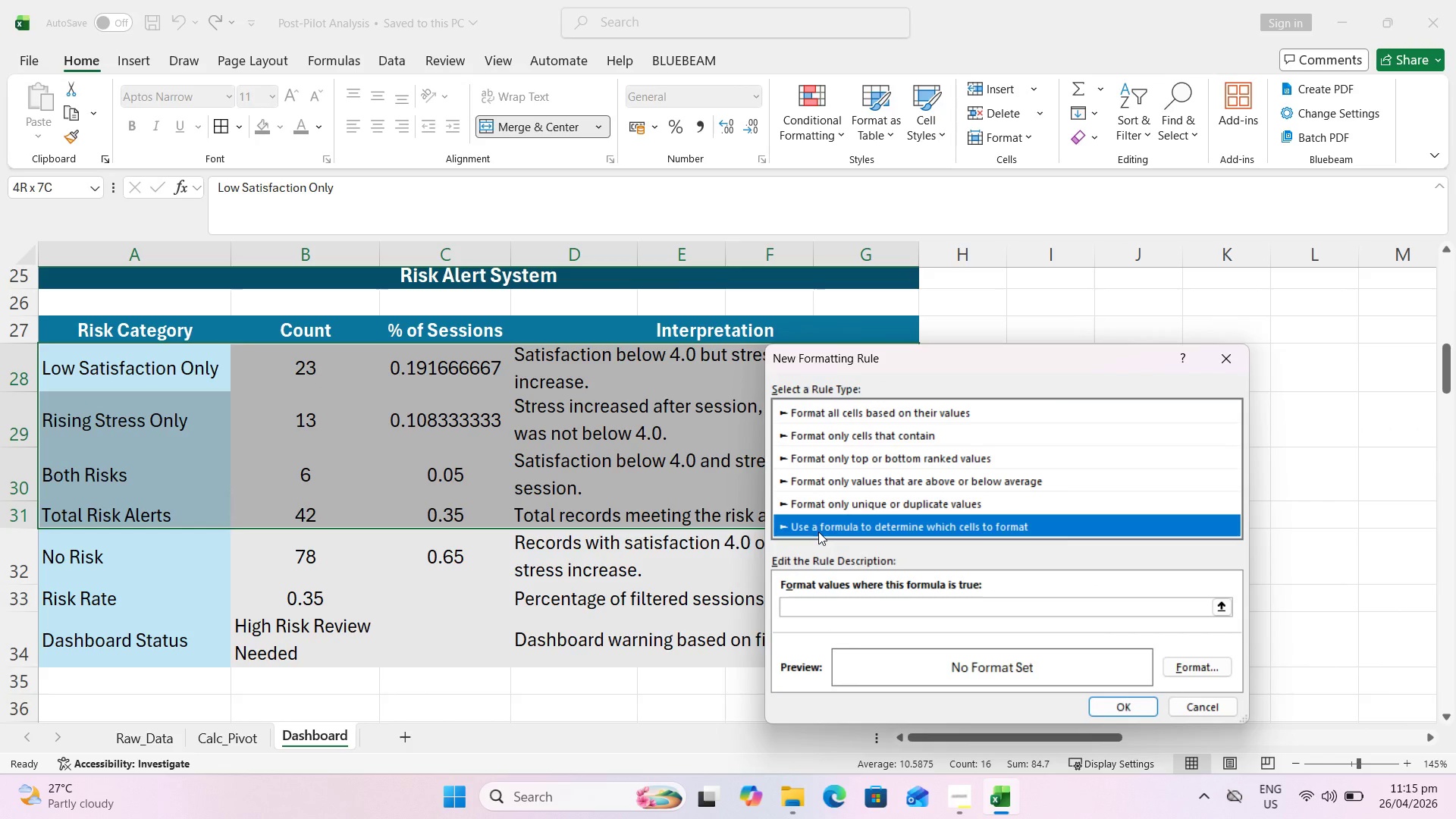 
key(Equal)
 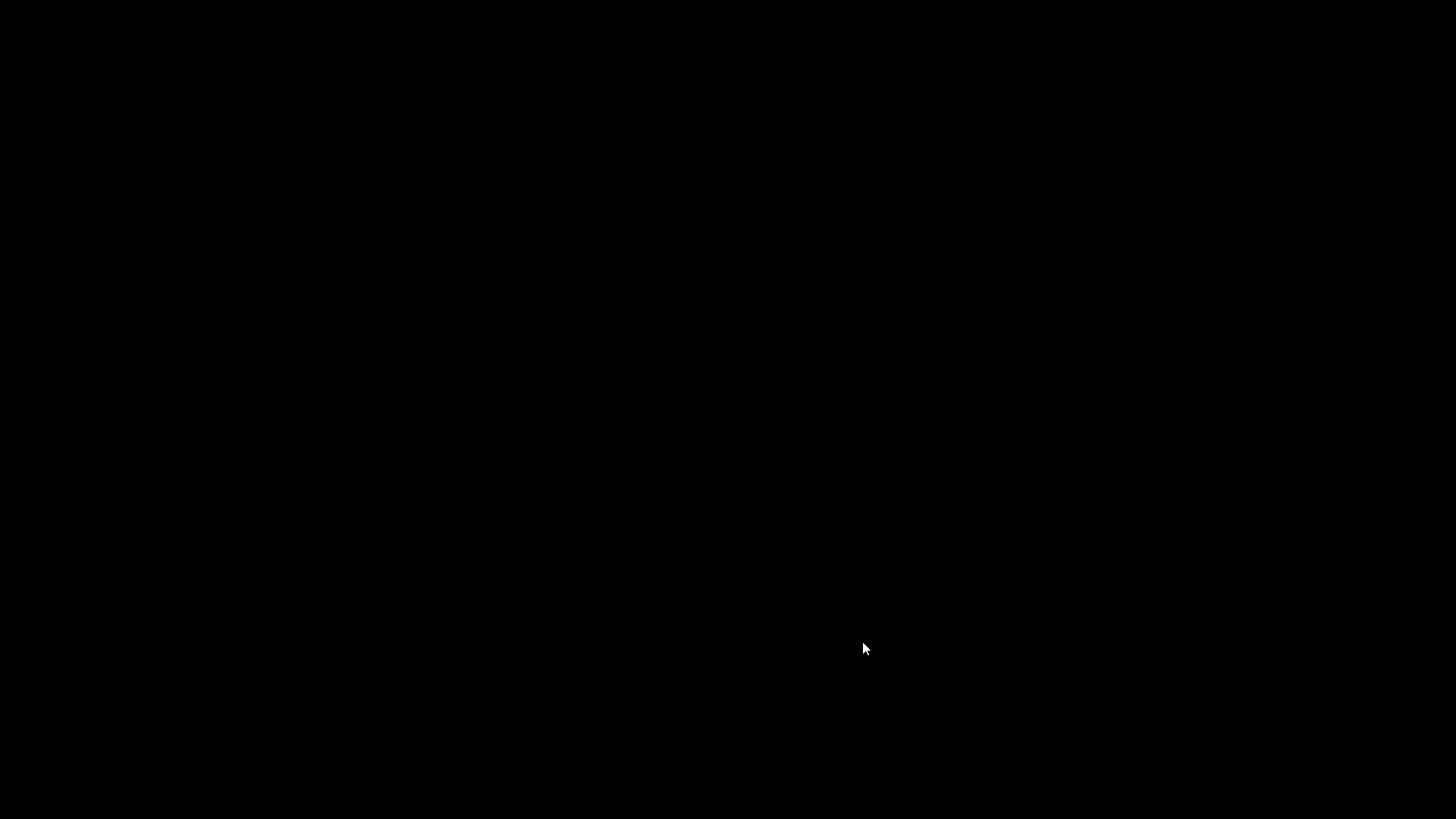 
wait(12.05)
 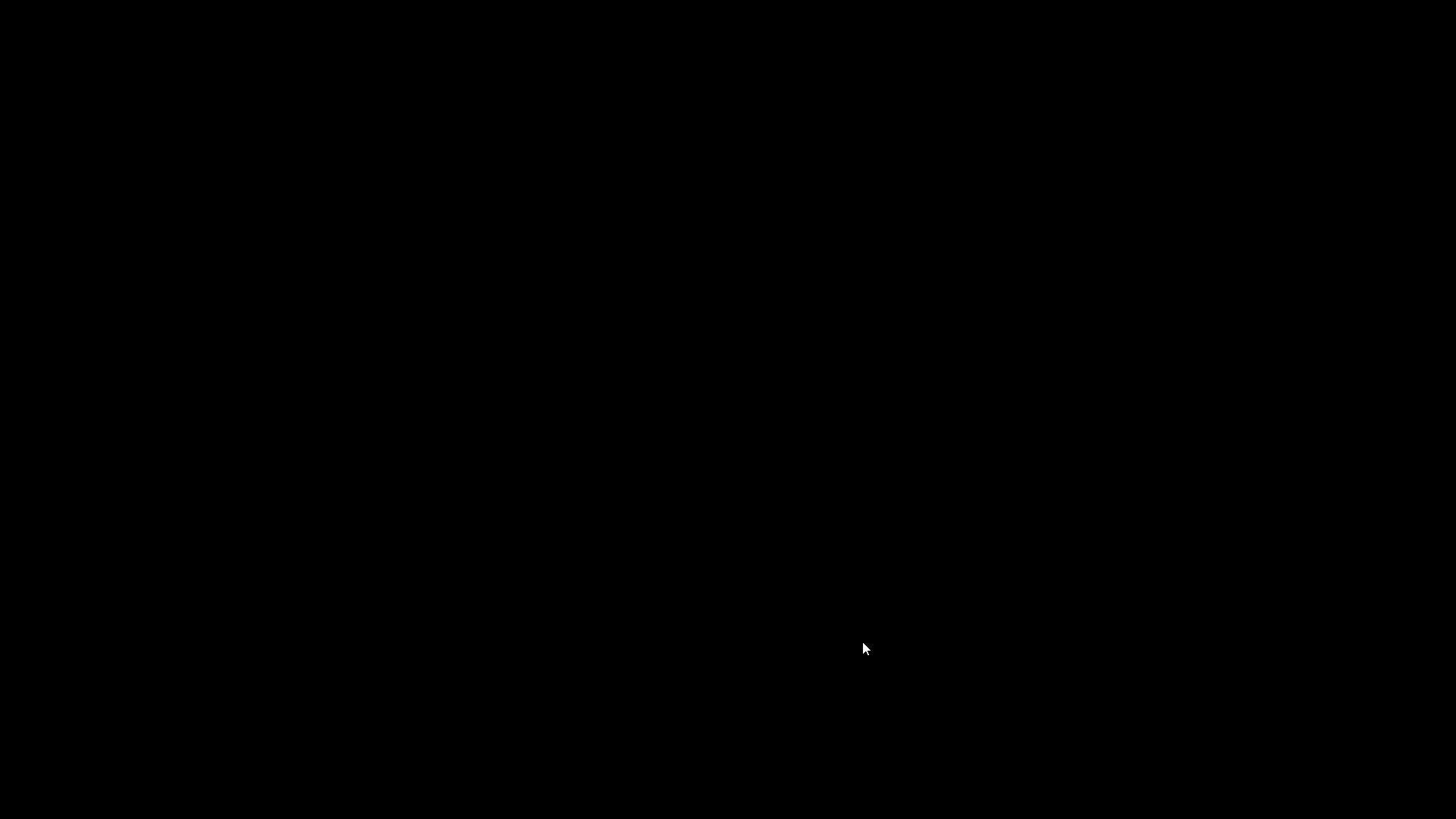 
left_click([875, 551])
 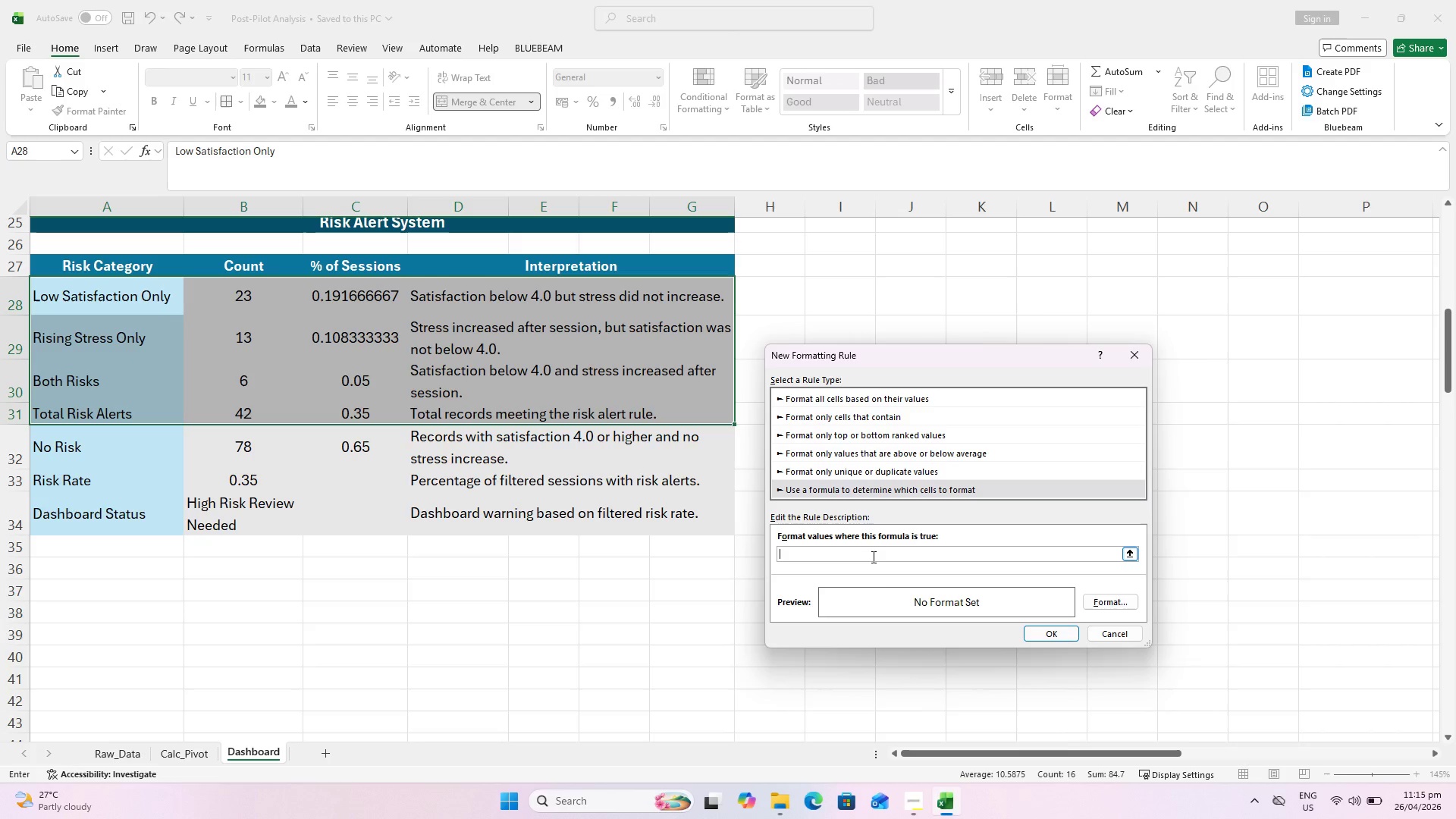 
key(Equal)
 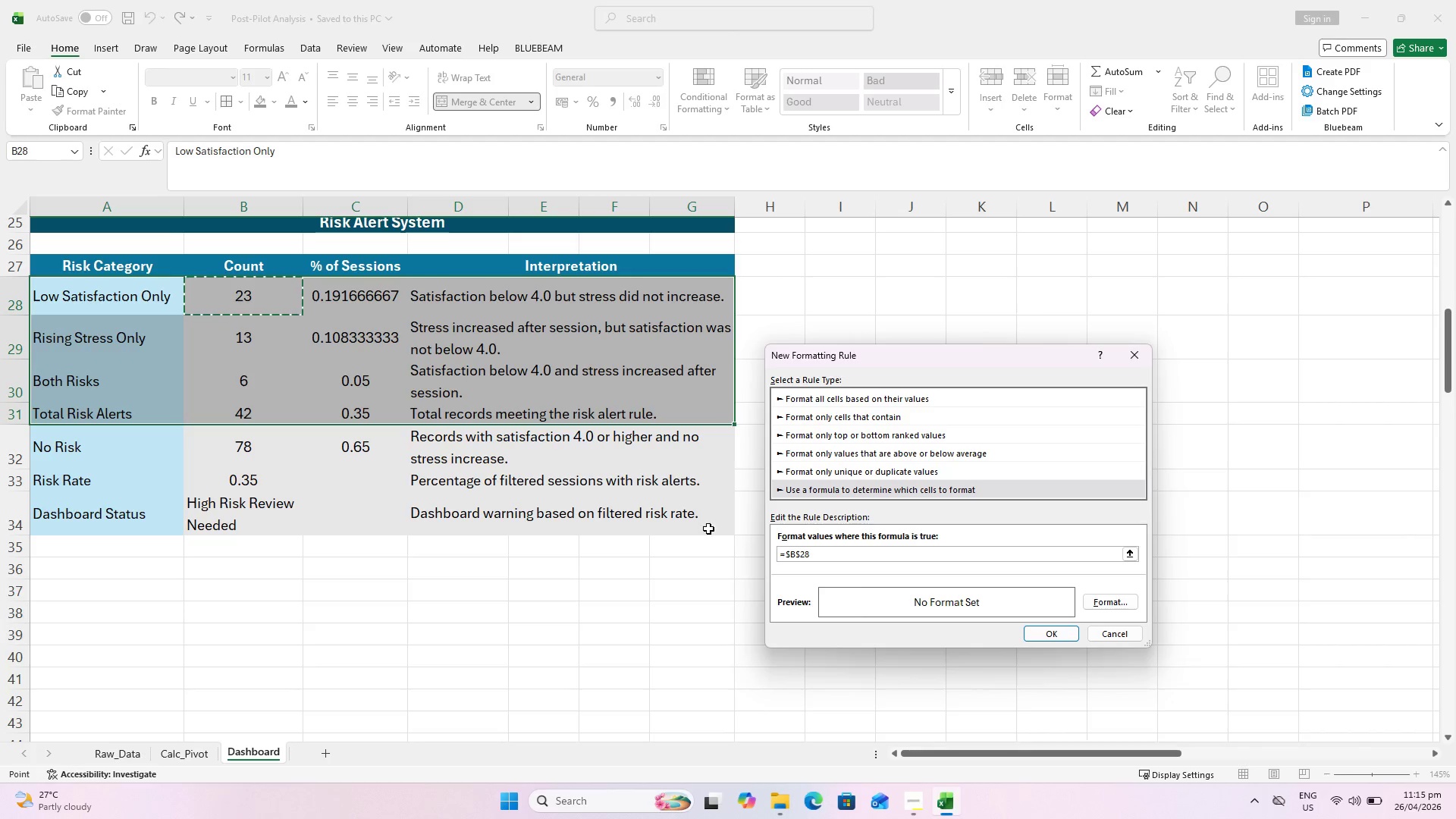 
wait(7.23)
 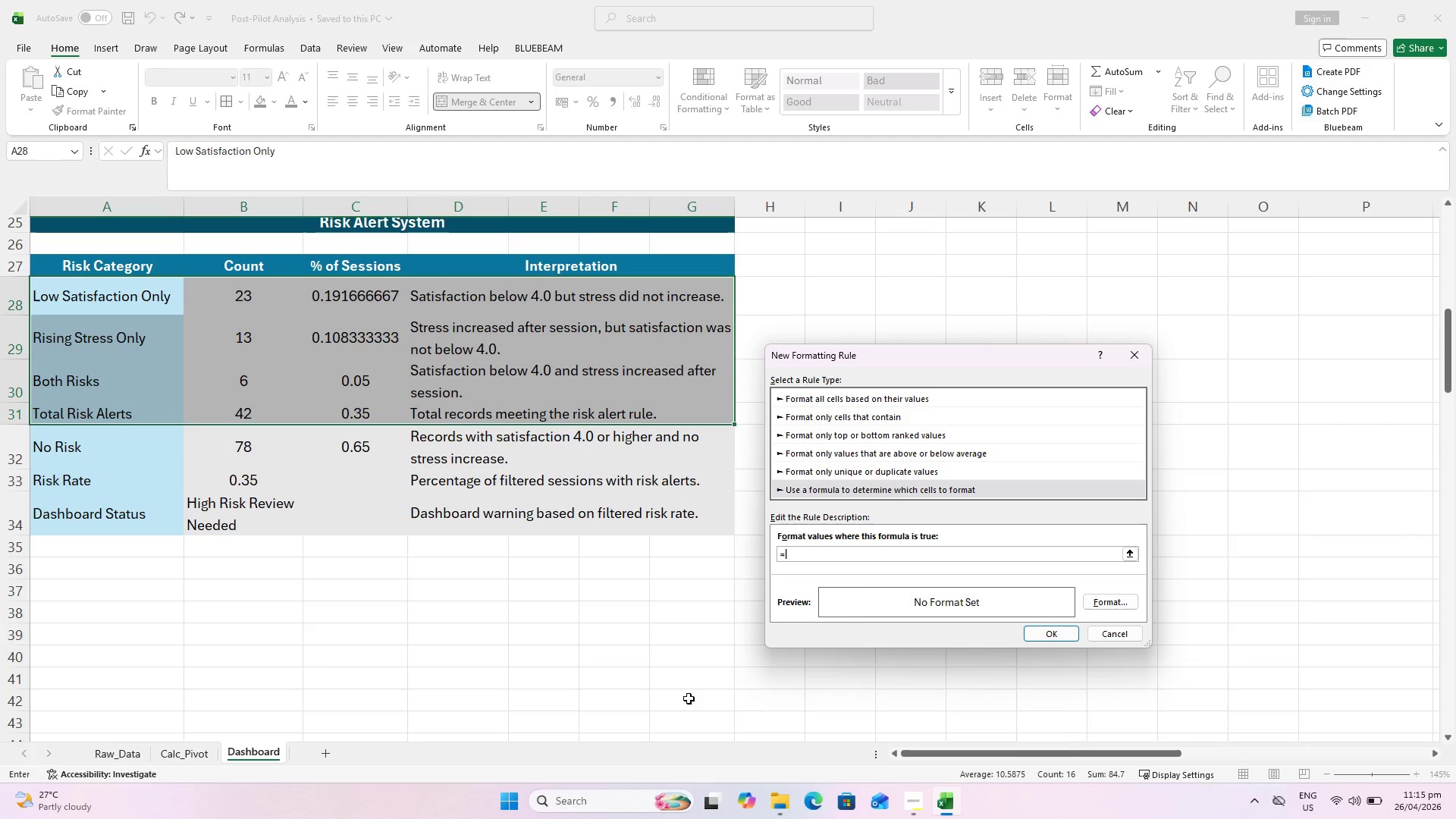 
key(Shift+Period)
 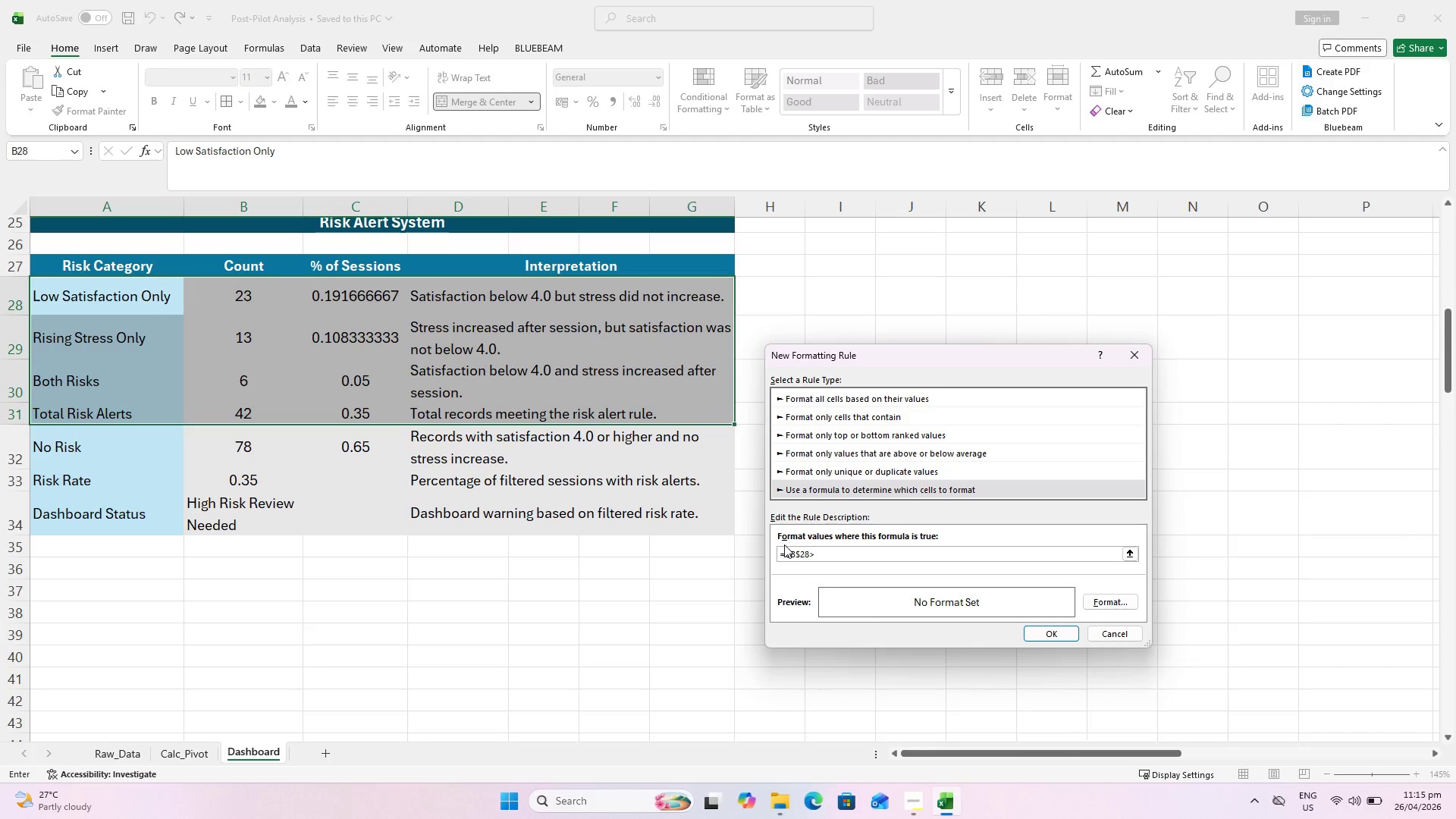 
key(0)
 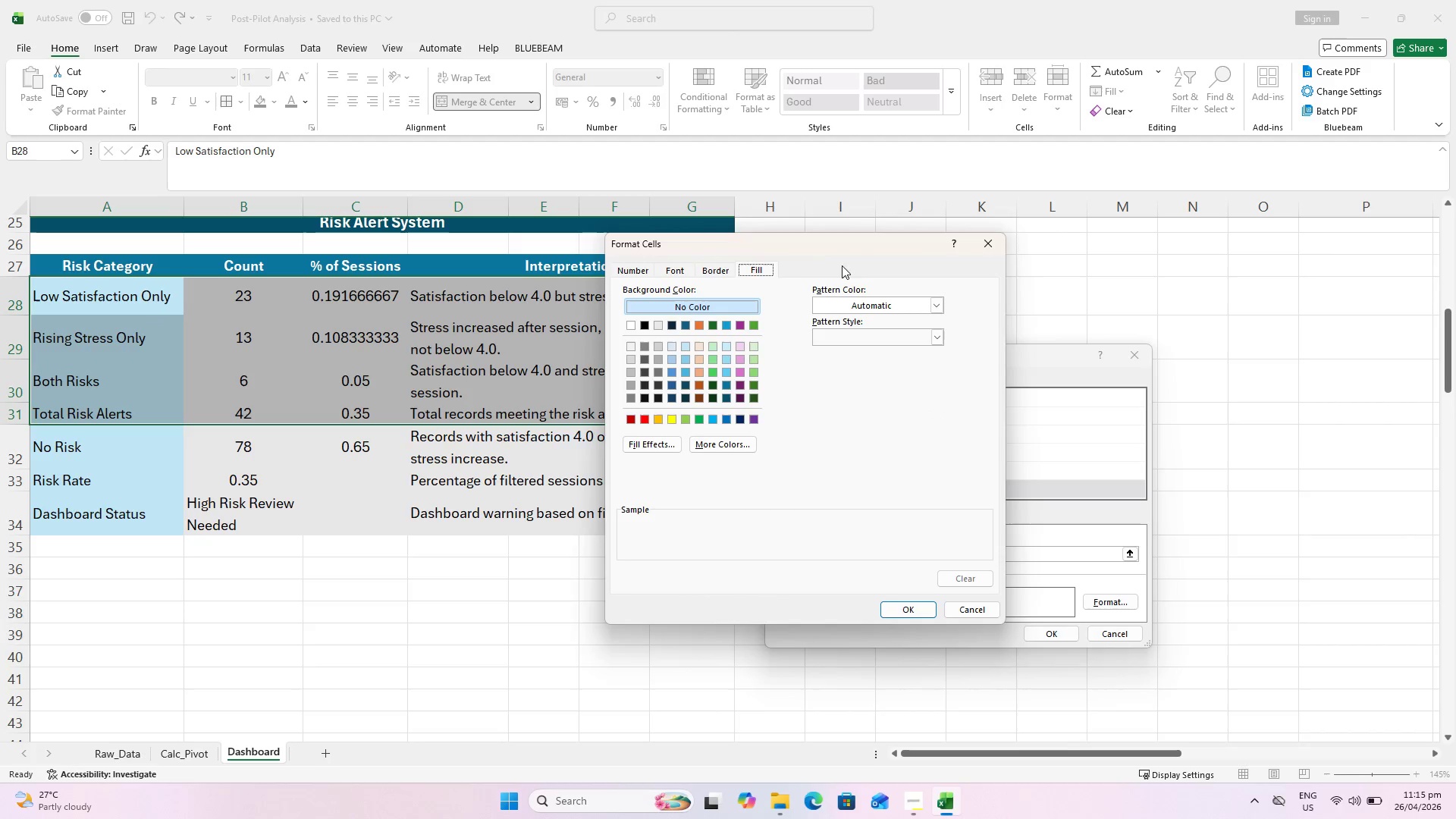 
wait(6.06)
 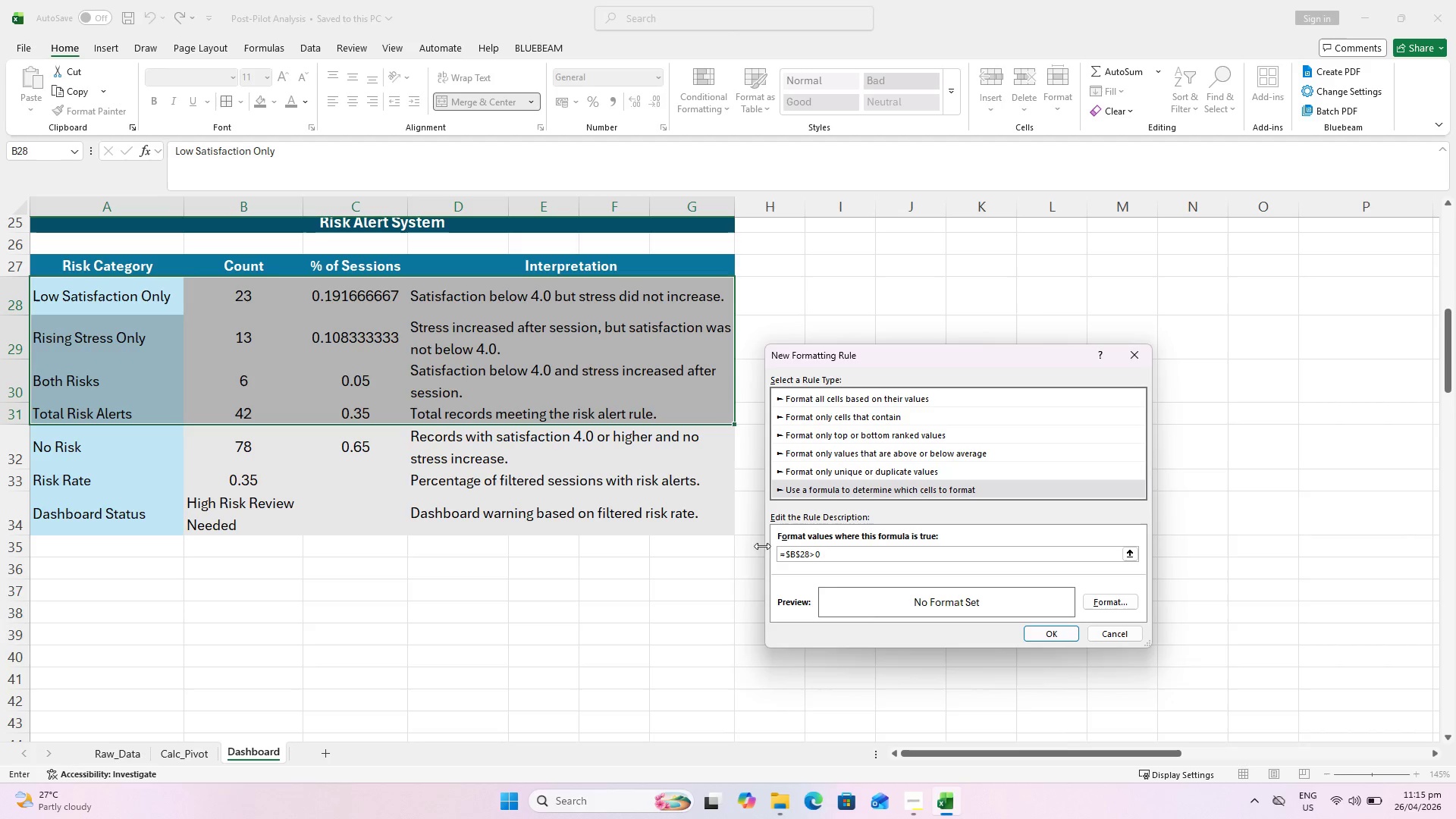 
left_click([647, 418])
 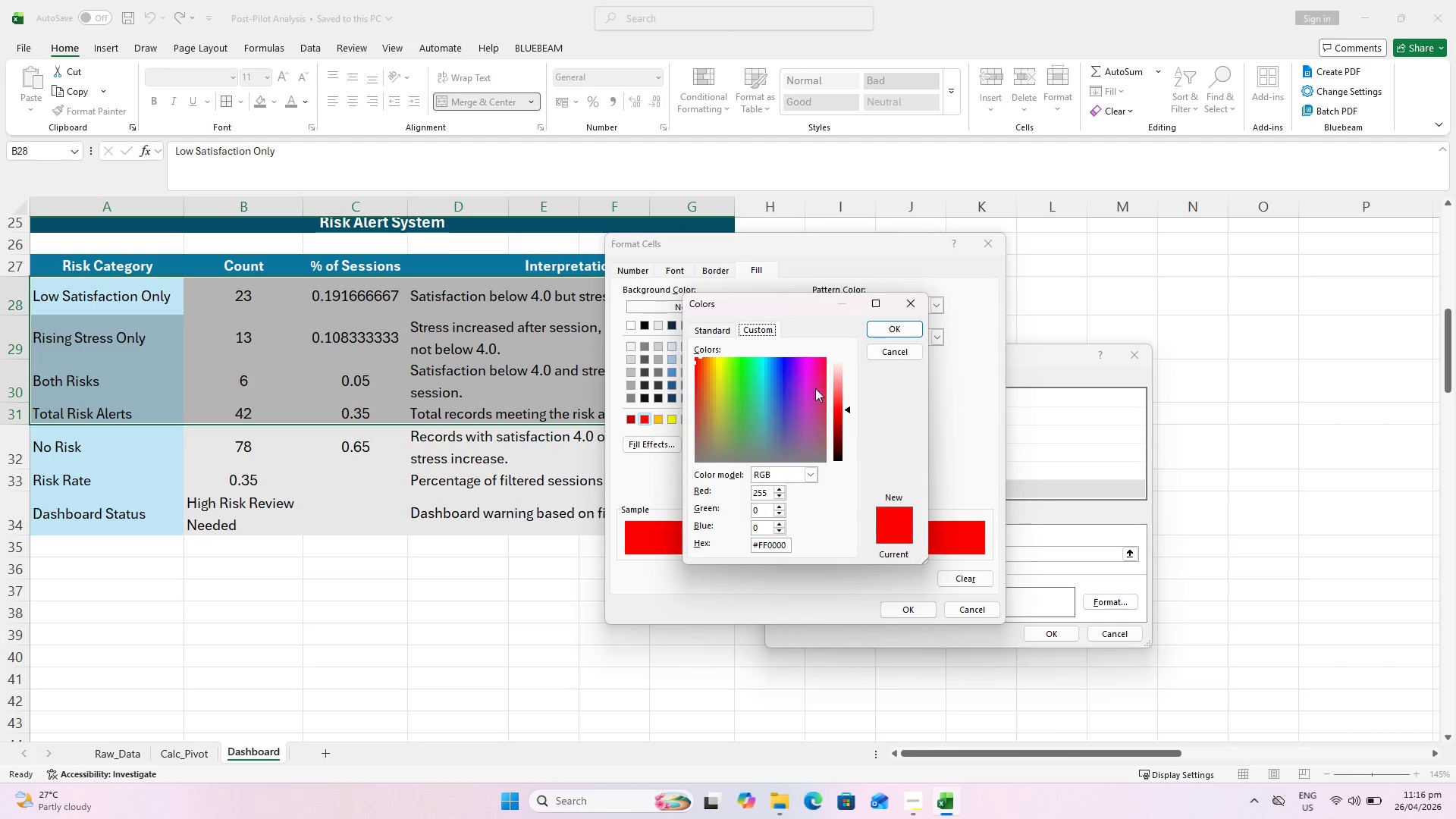 
left_click_drag(start_coordinate=[851, 406], to_coordinate=[843, 370])
 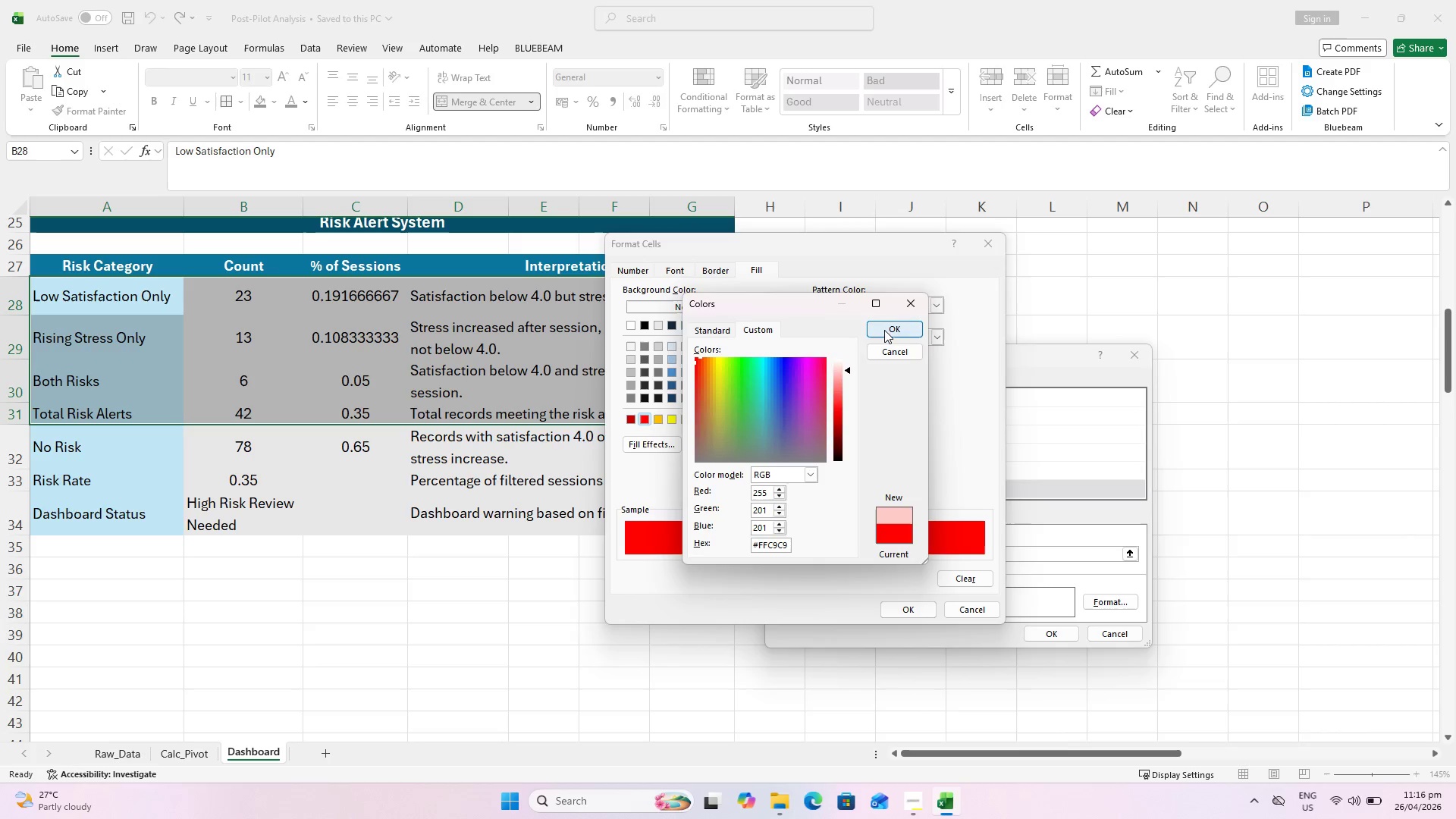 
left_click([884, 330])
 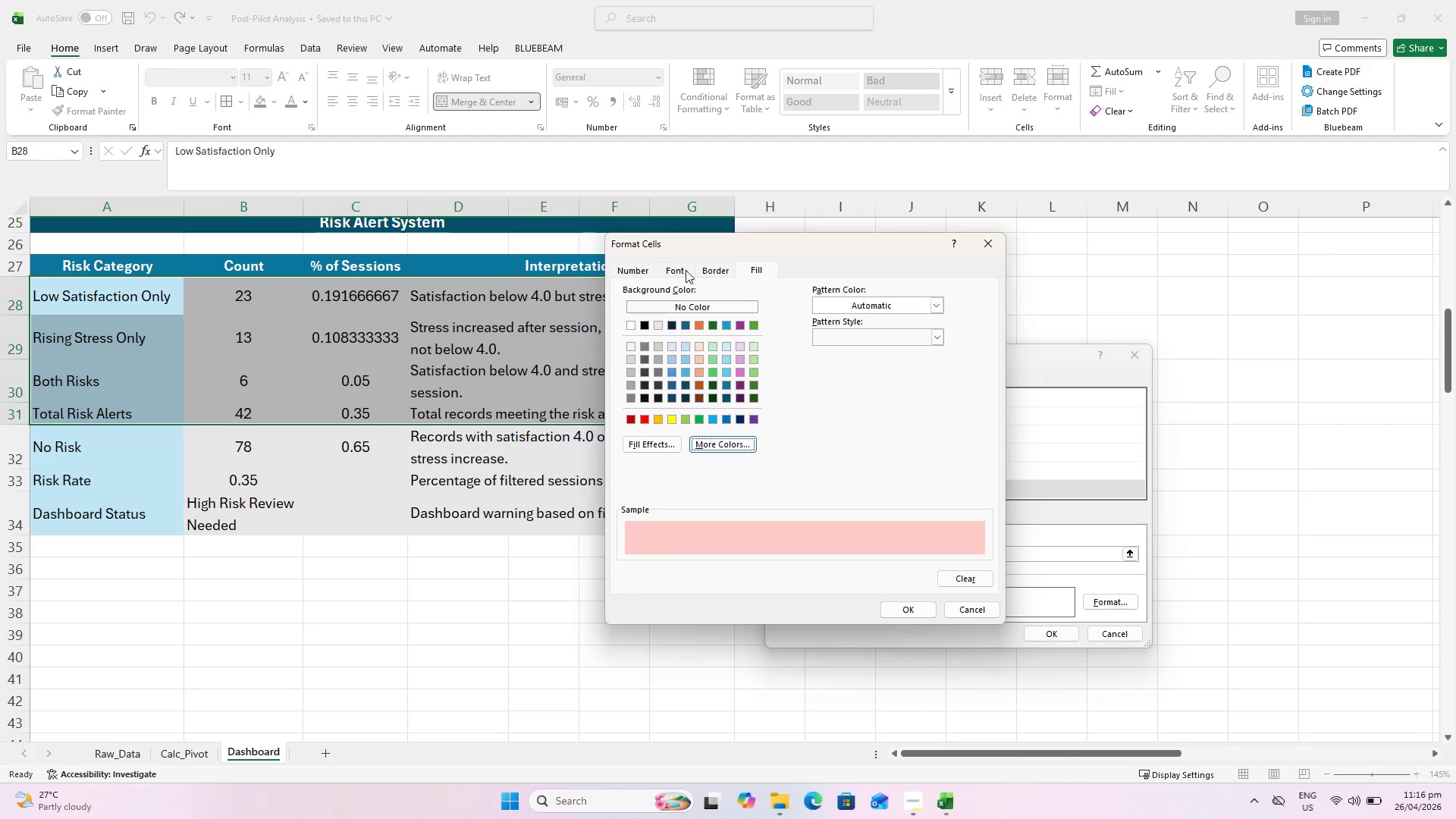 
left_click([678, 267])
 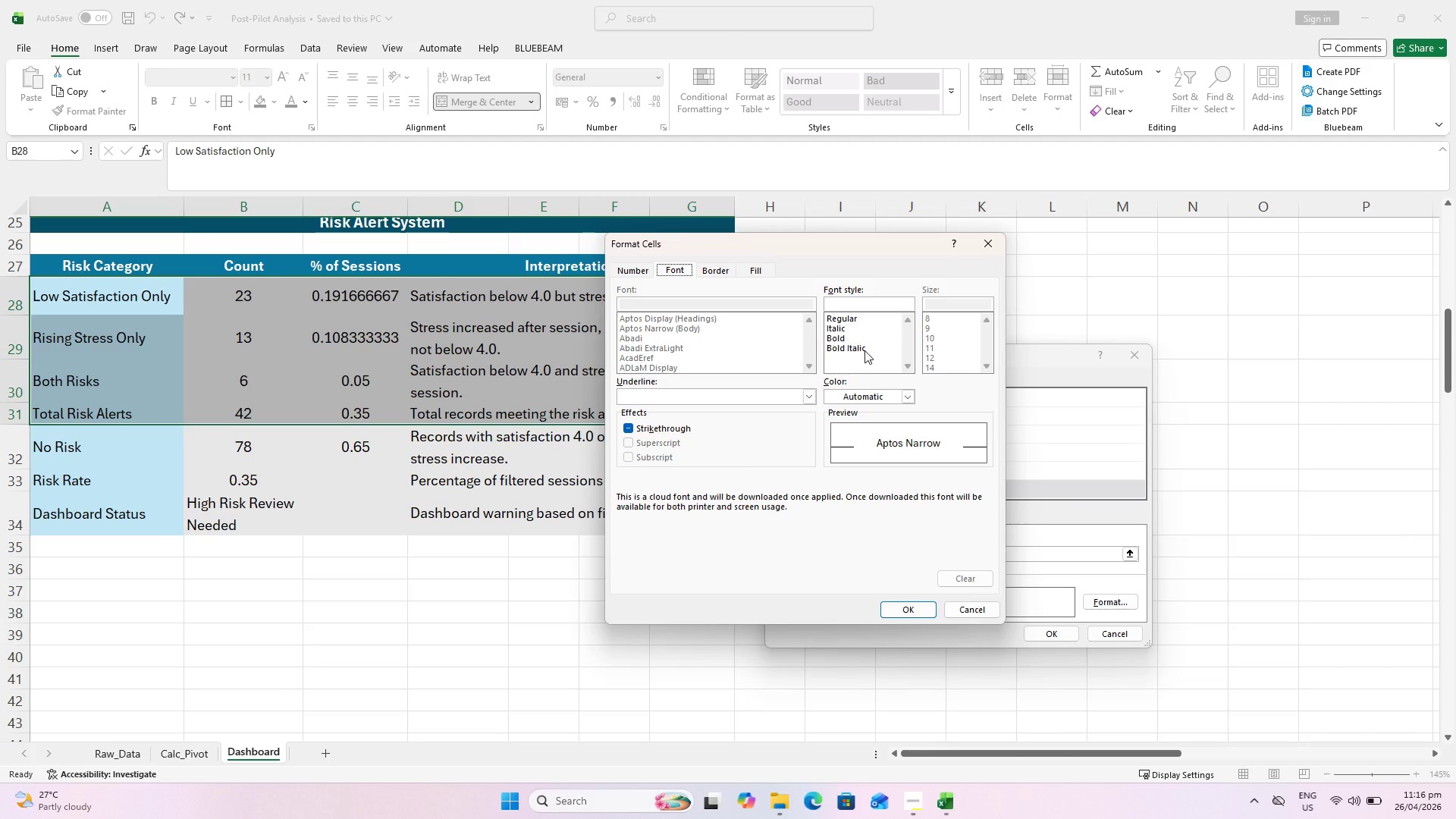 
double_click([907, 396])
 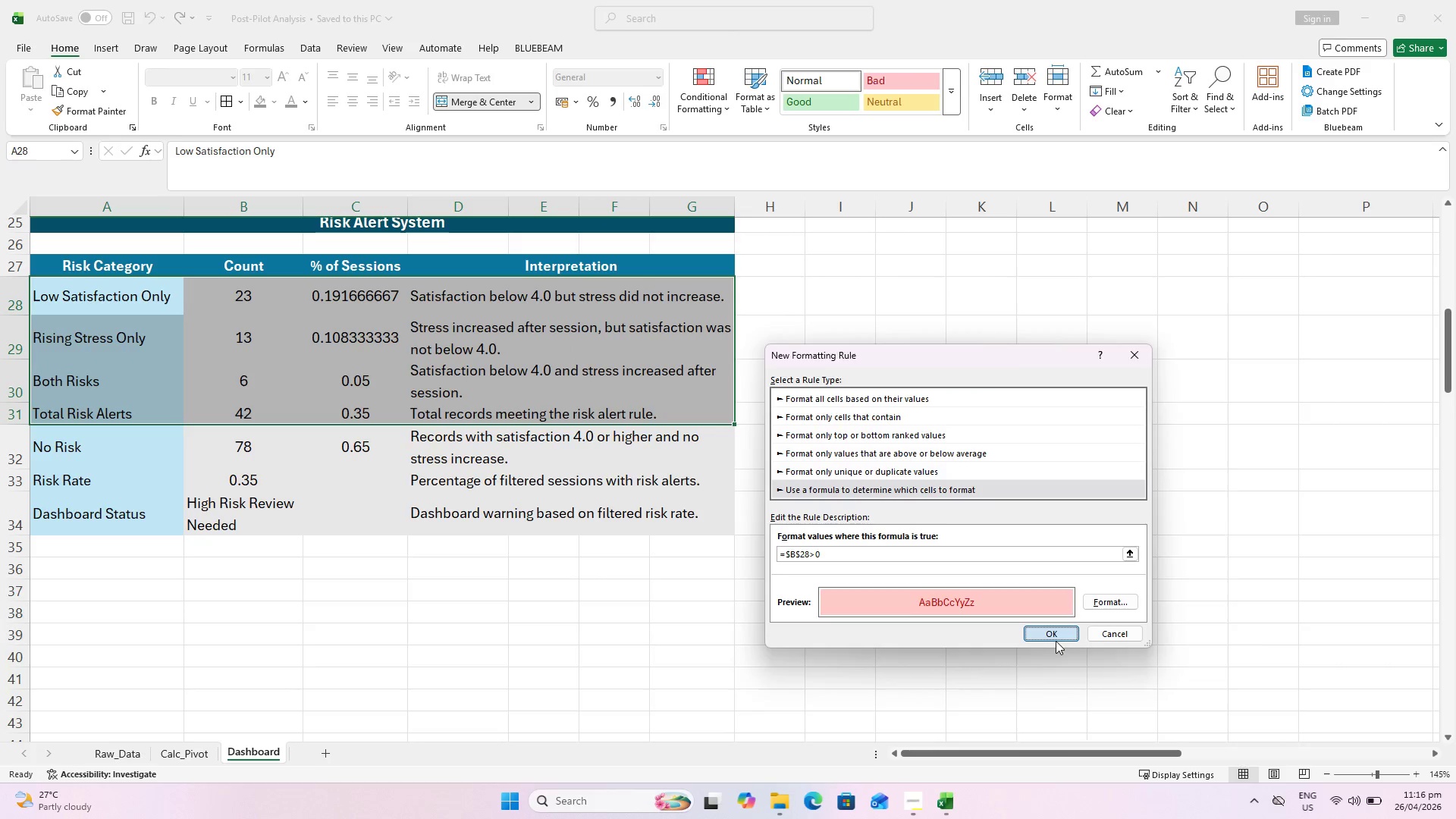 
left_click([1215, 645])
 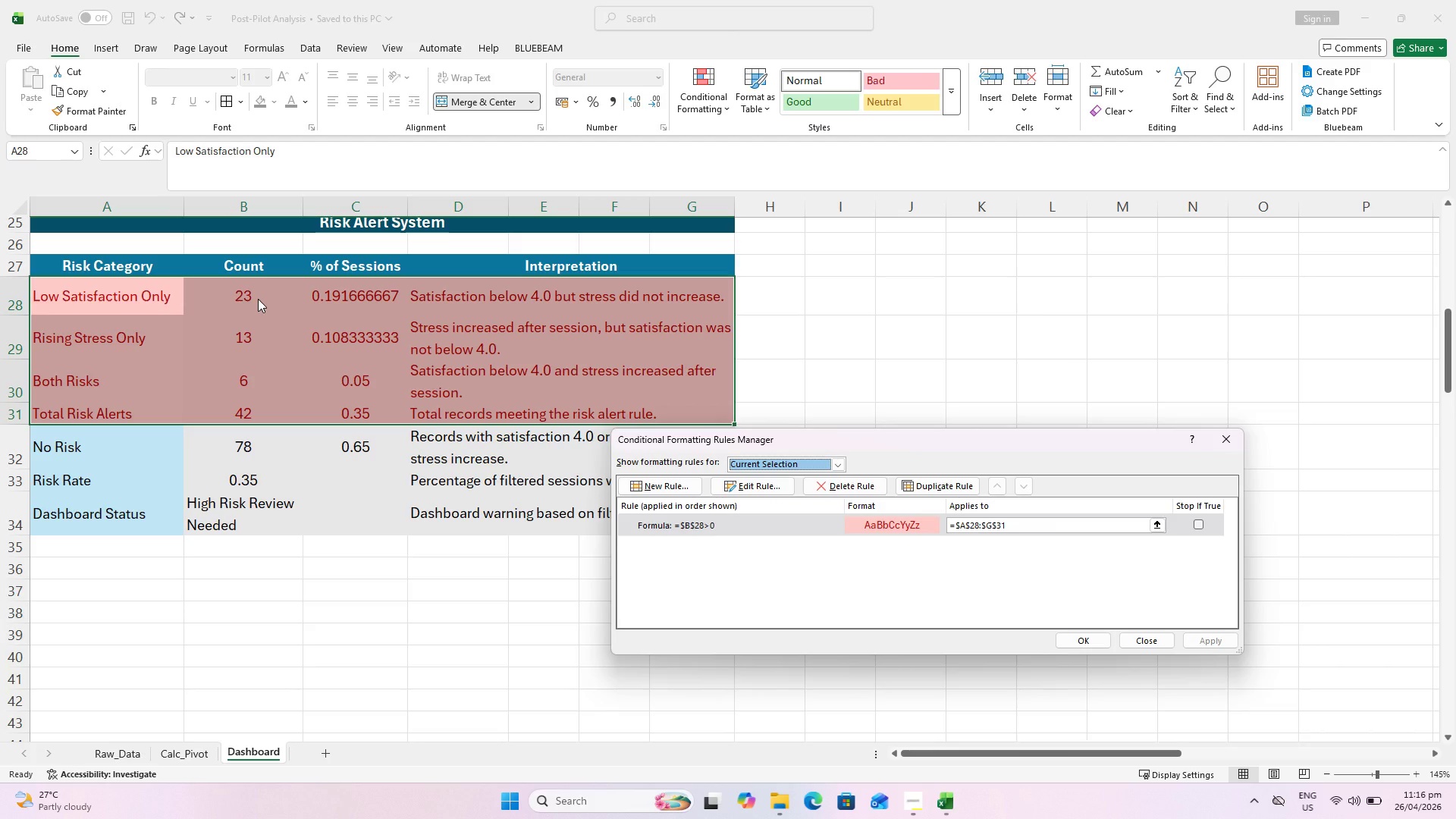 
wait(18.19)
 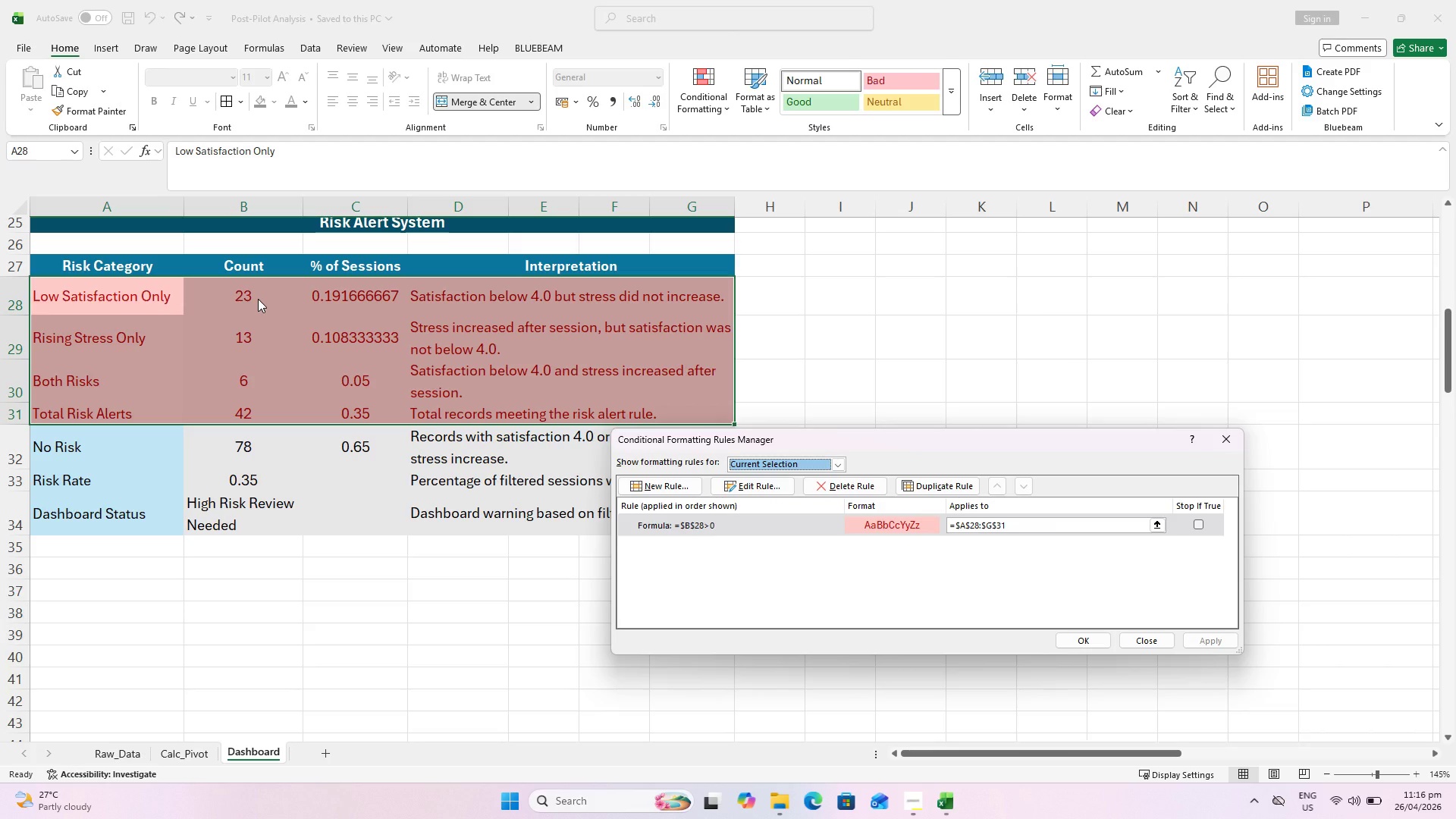 
left_click([724, 525])
 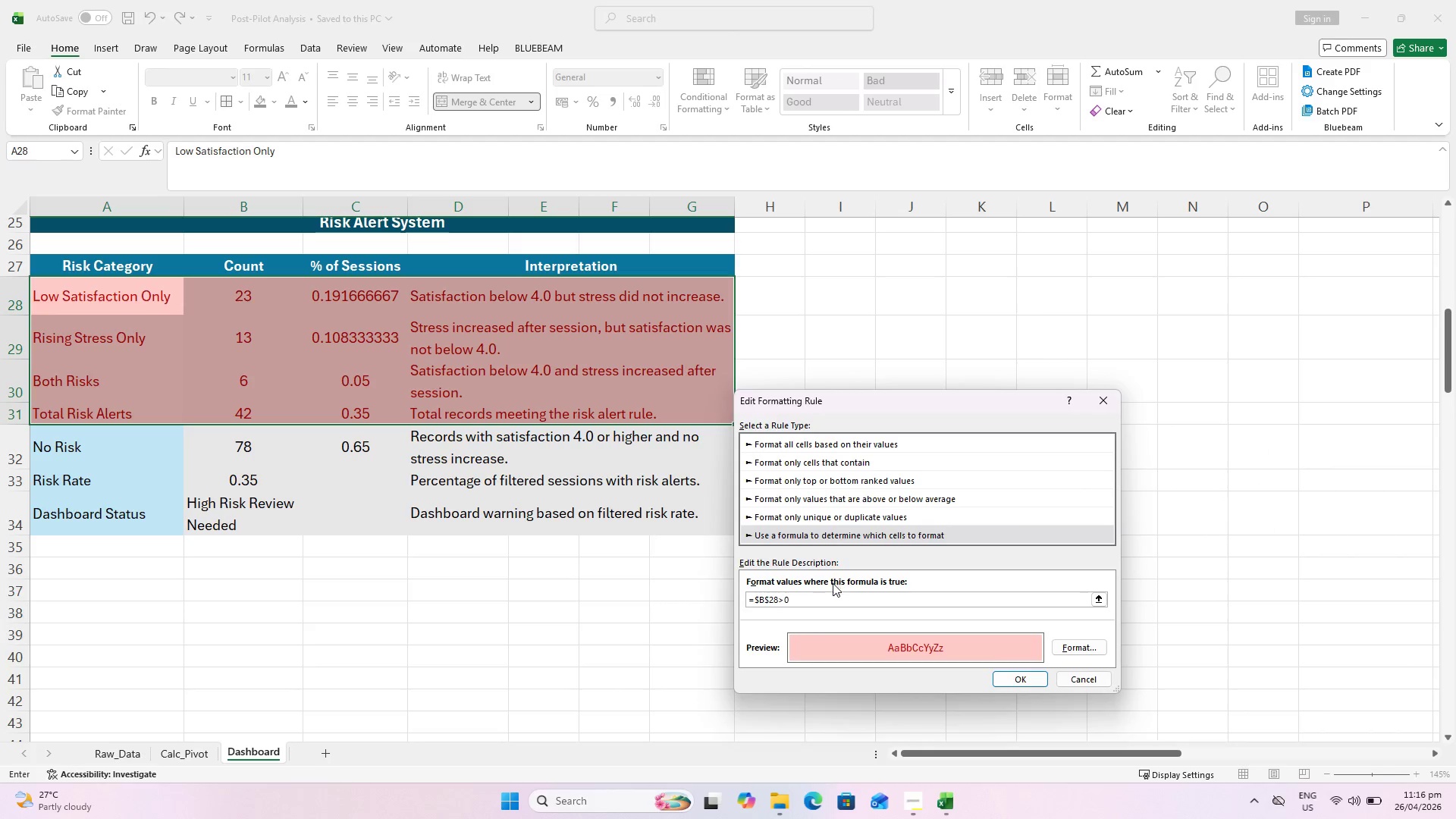 
wait(6.98)
 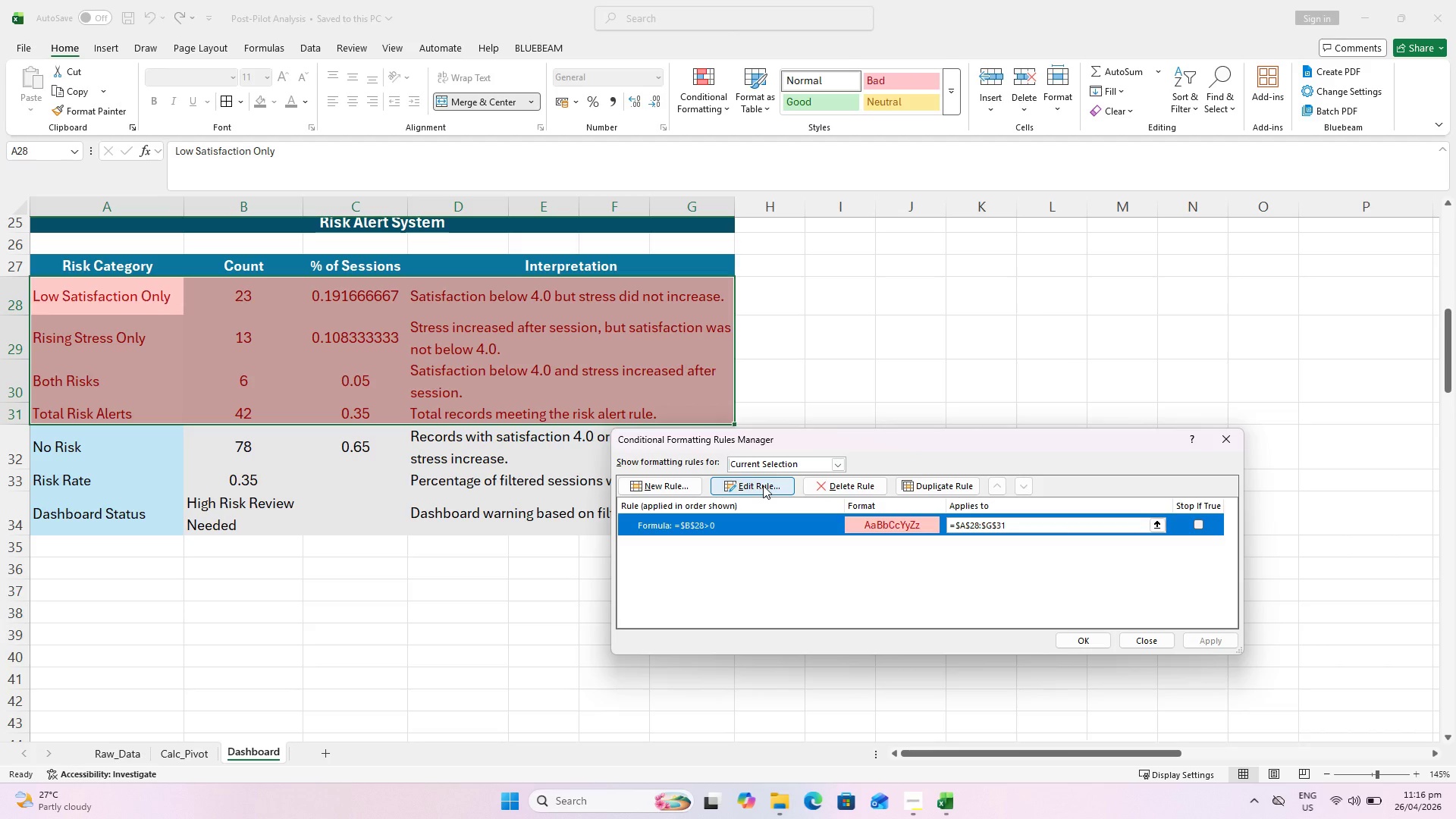 
key(Backspace)
 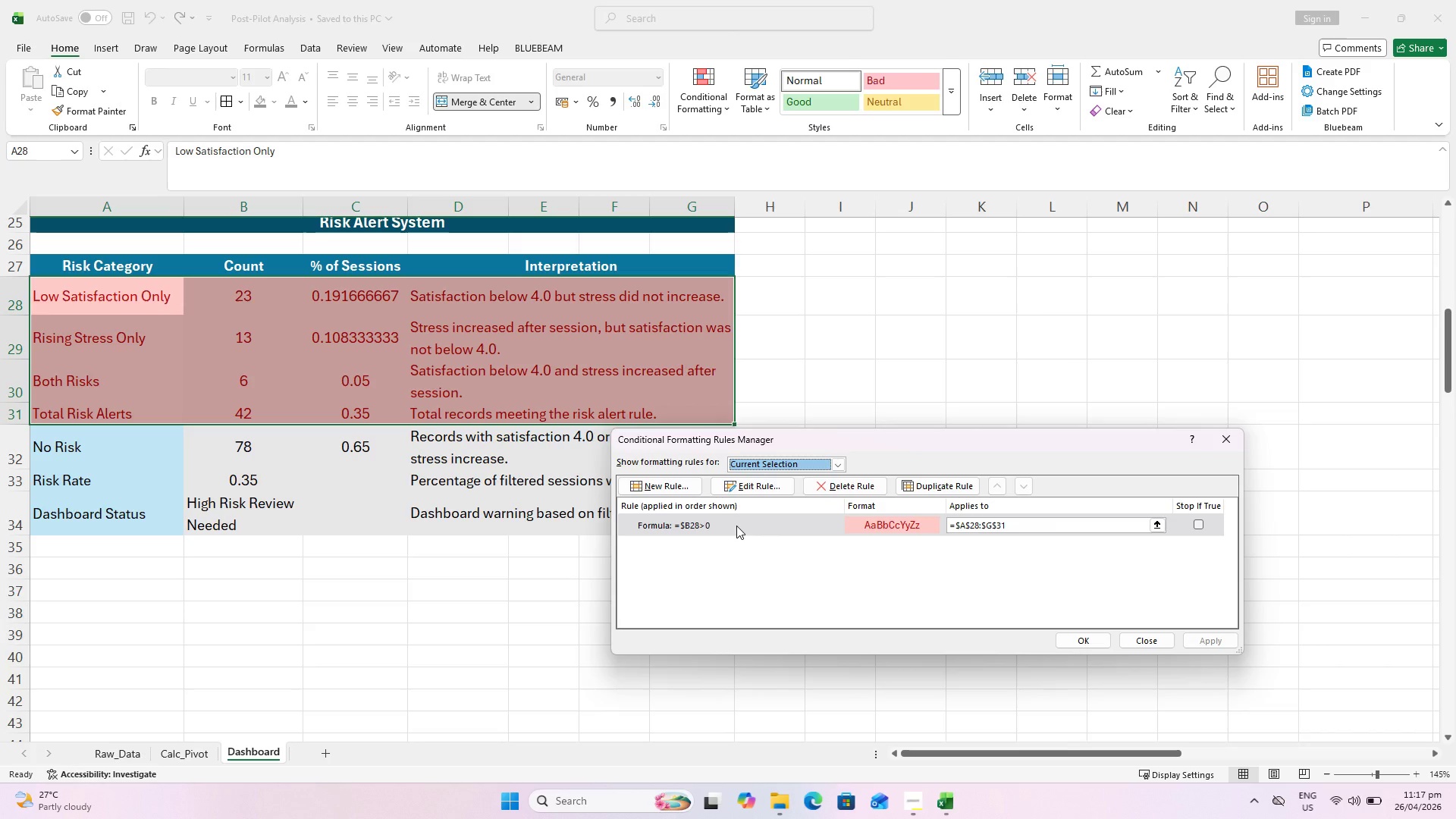 
wait(25.08)
 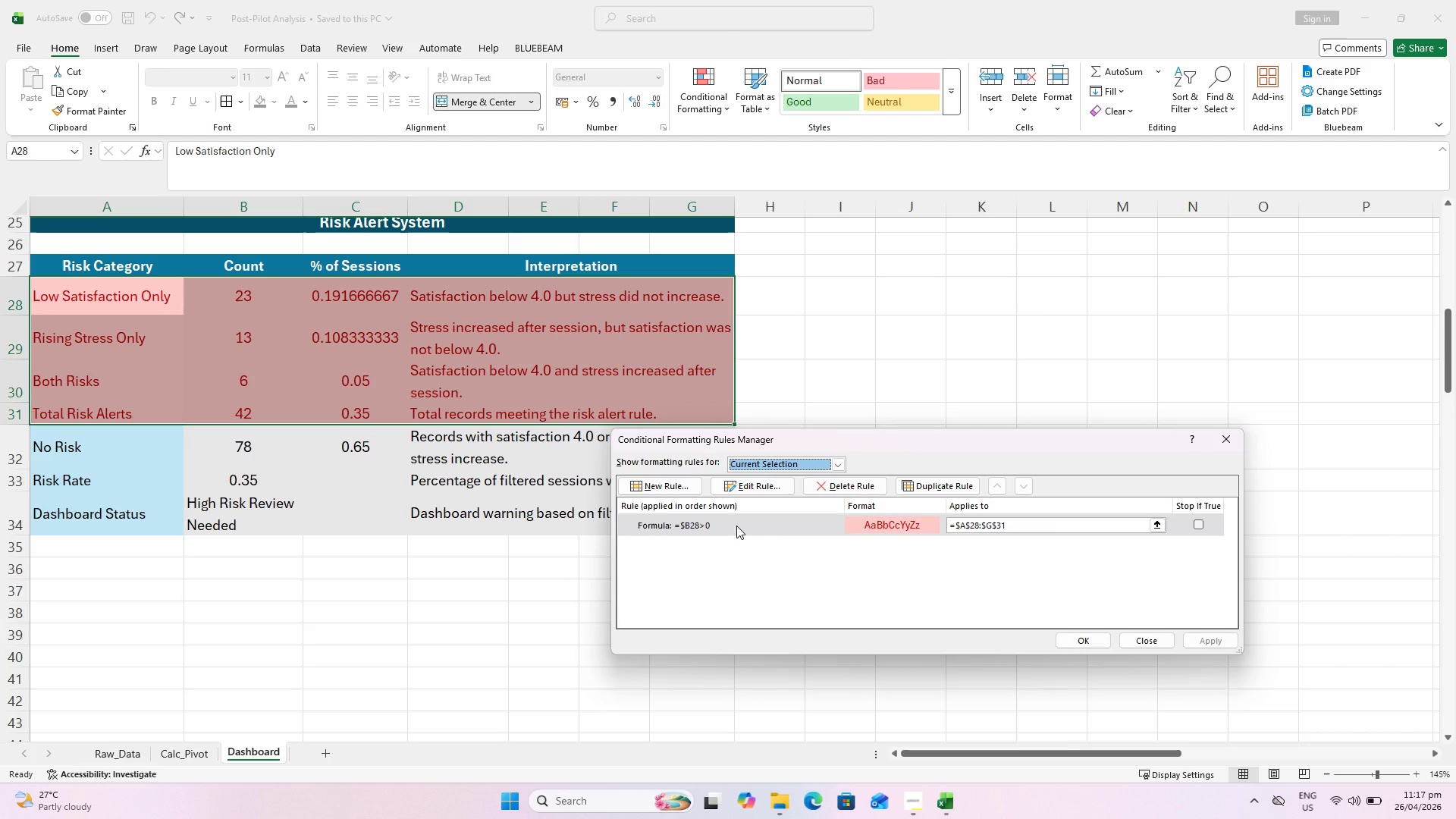 
hold_key(key=ShiftLeft, duration=0.72)
 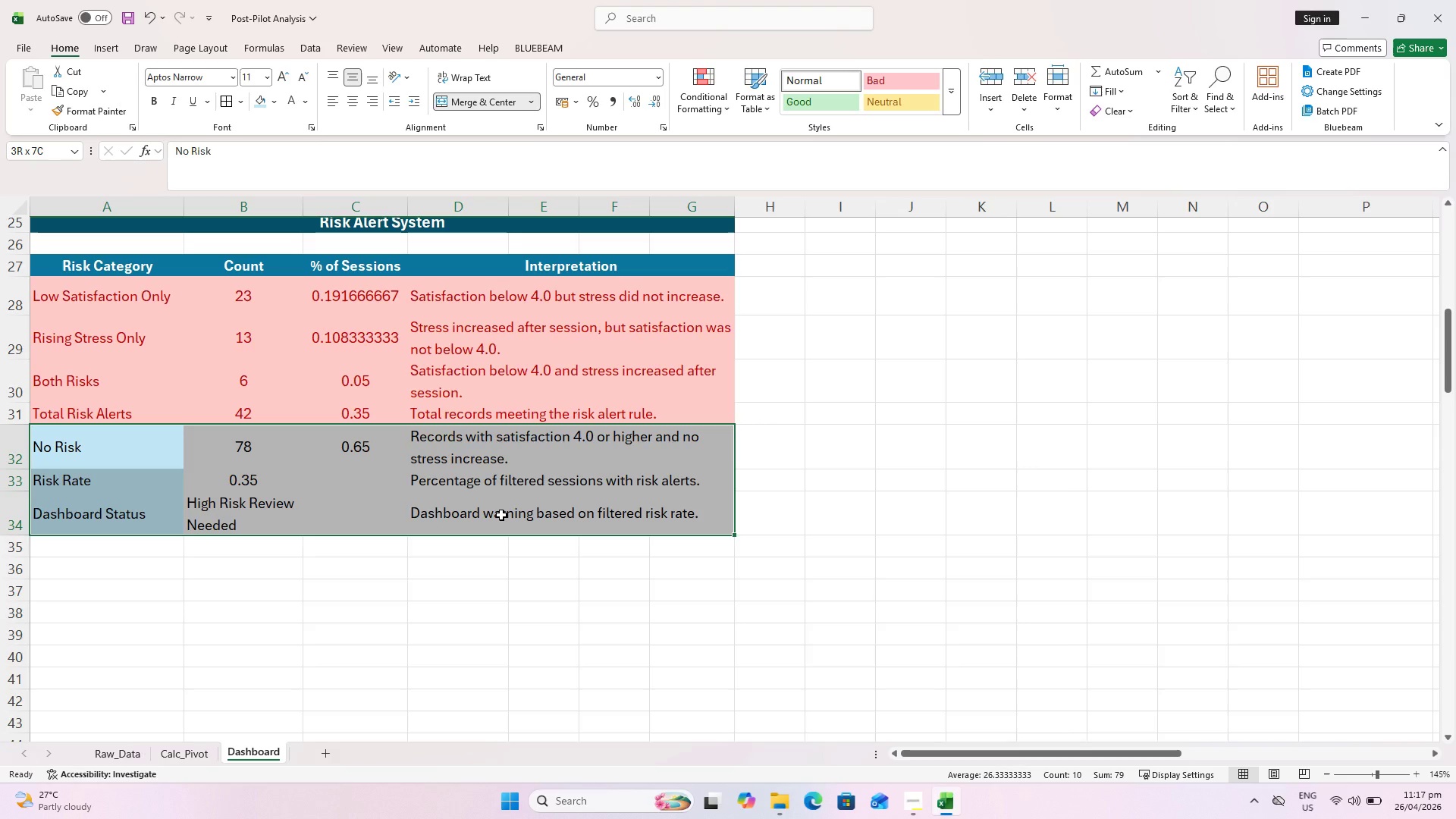 
wait(7.86)
 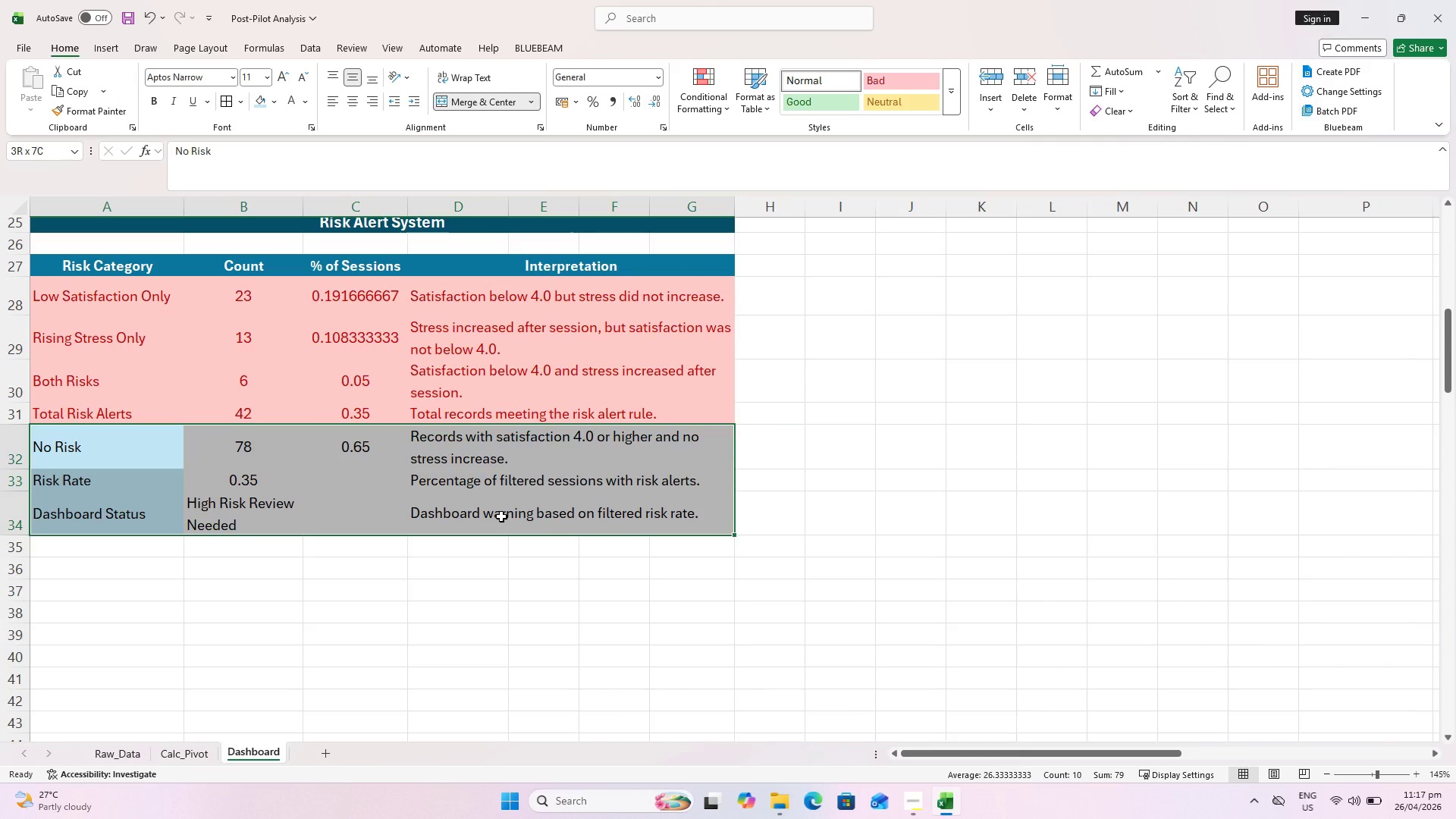 
left_click([700, 96])
 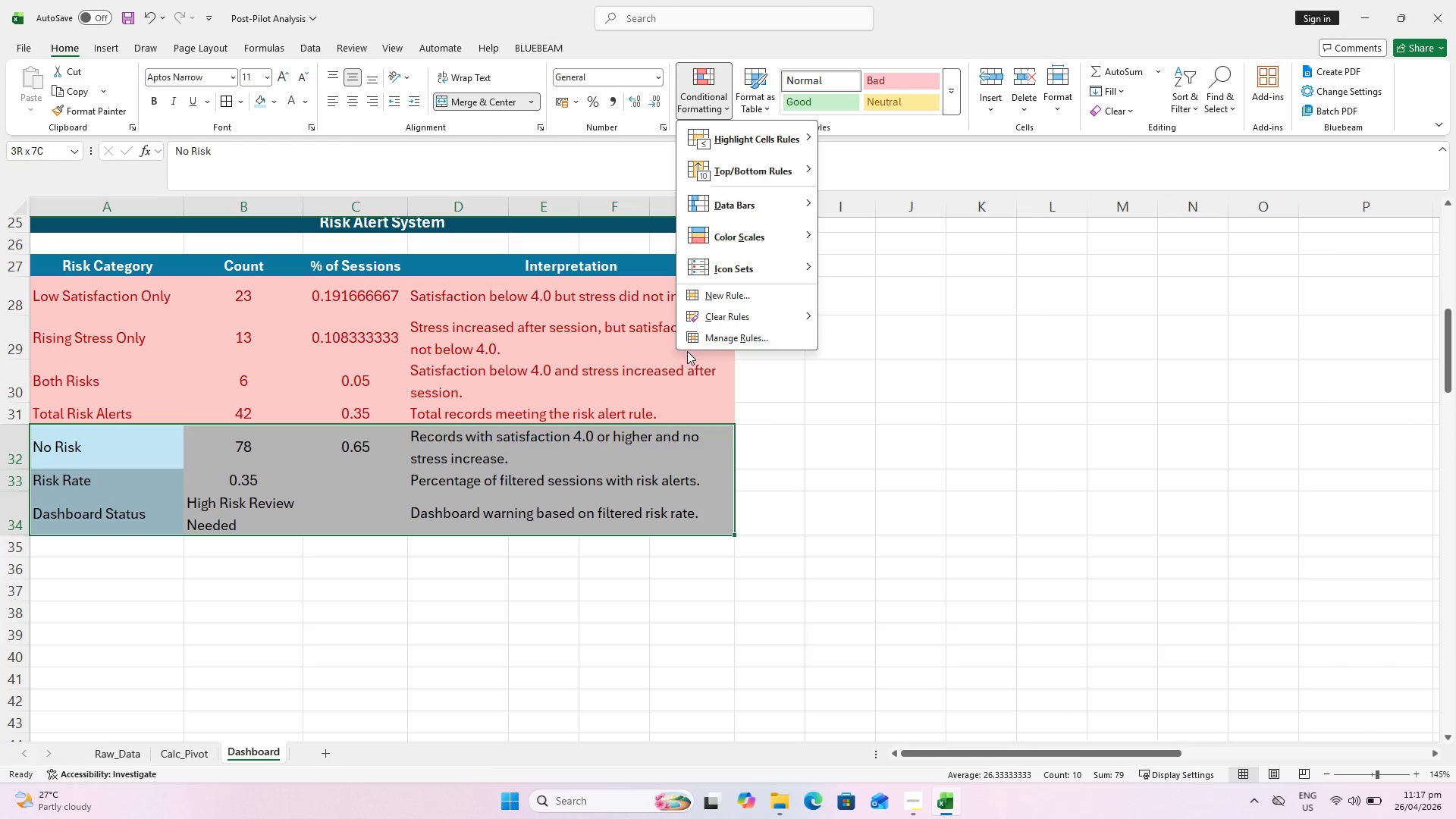 
left_click([736, 337])
 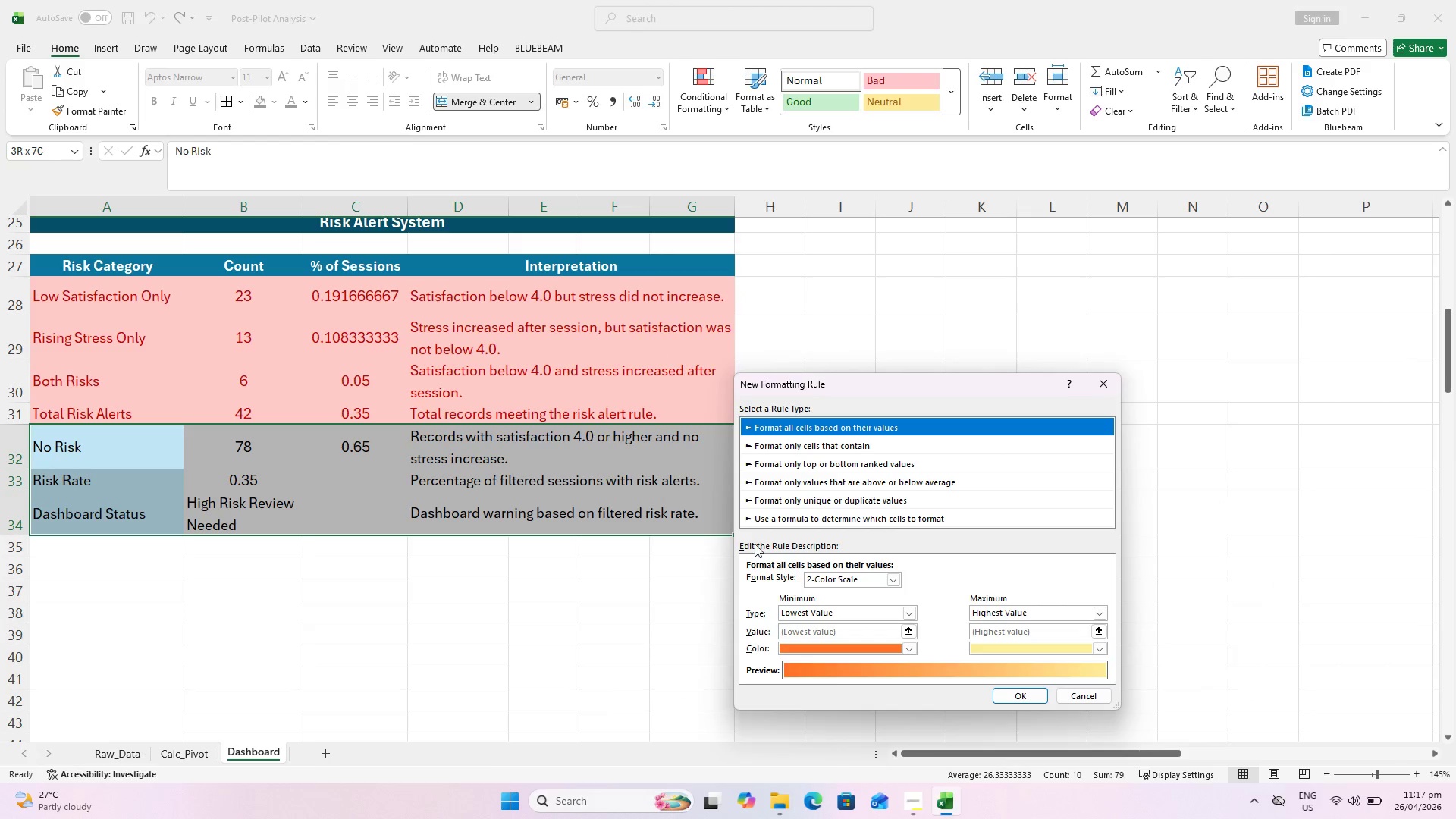 
left_click([793, 585])
 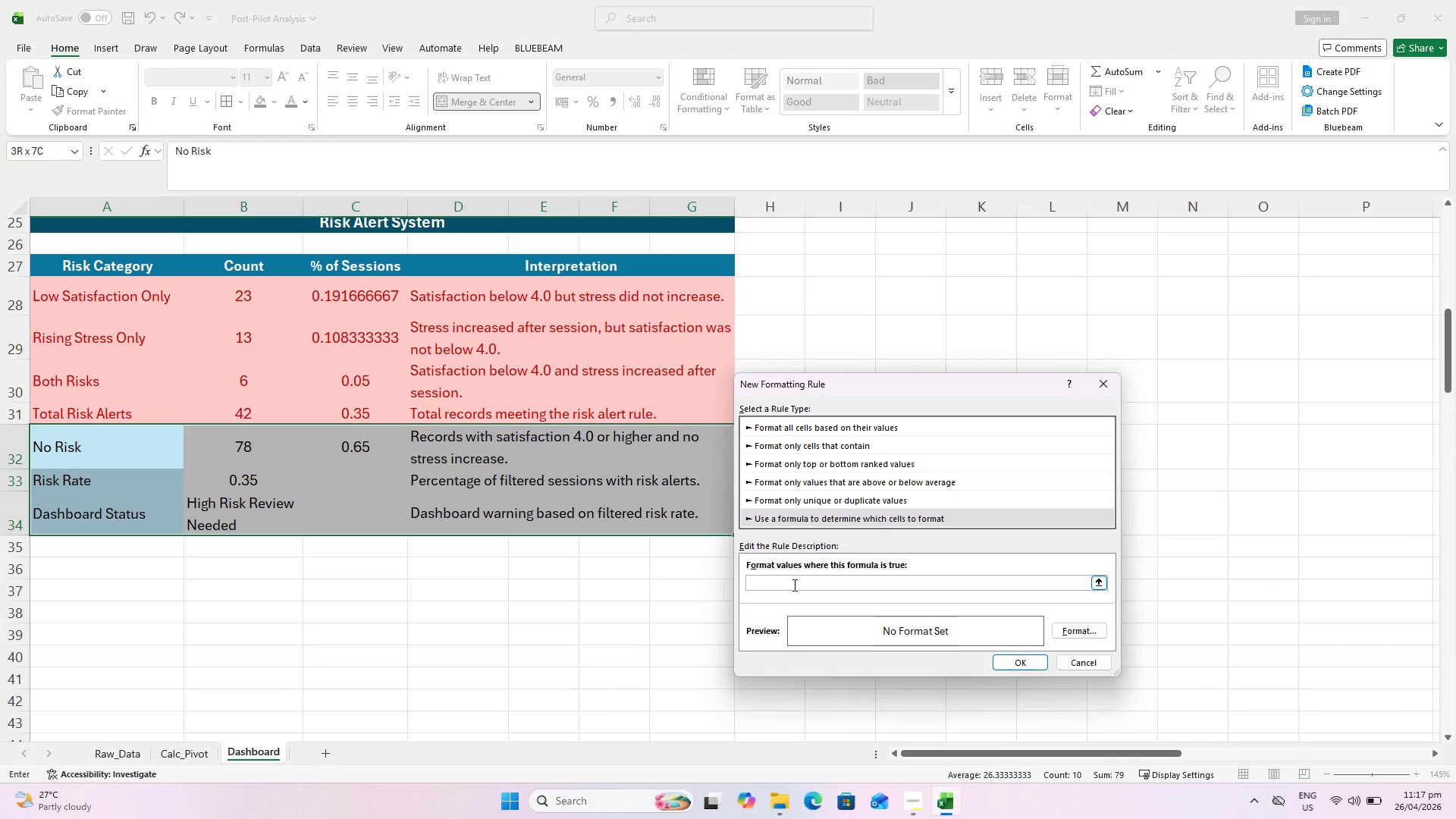 
key(Equal)
 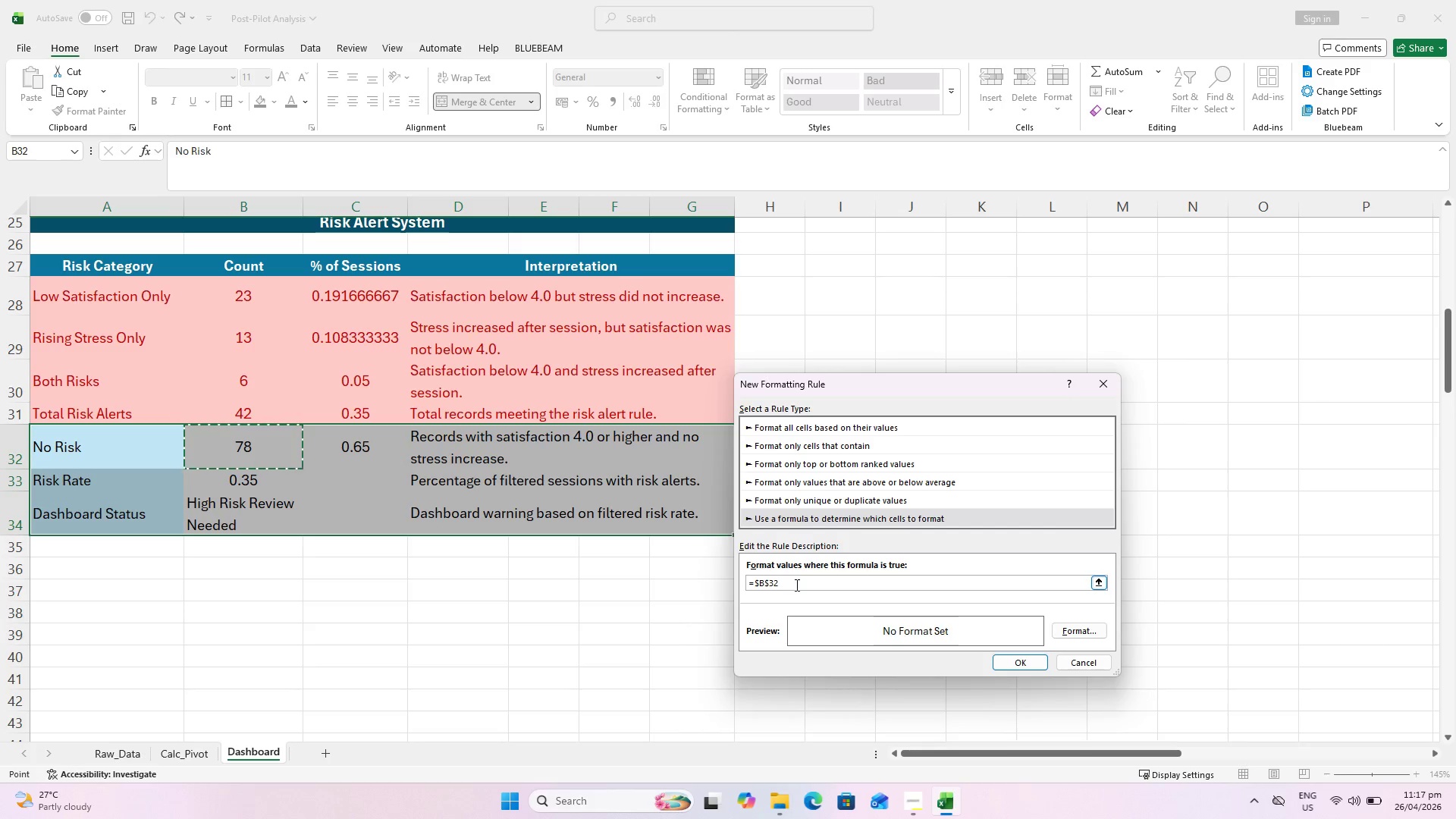 
wait(7.28)
 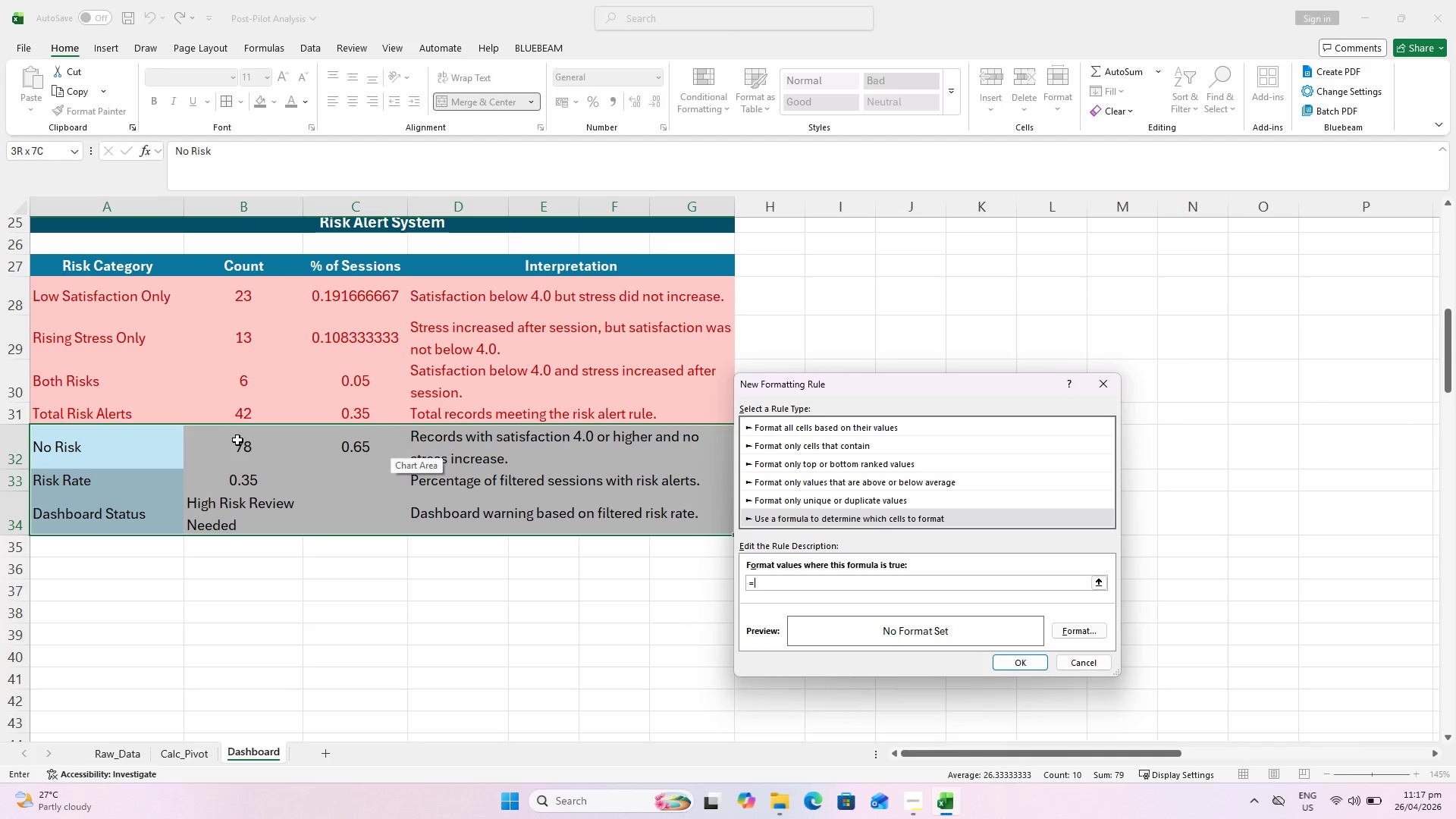 
key(Backspace)
key(Backspace)
key(Backspace)
type(32)
 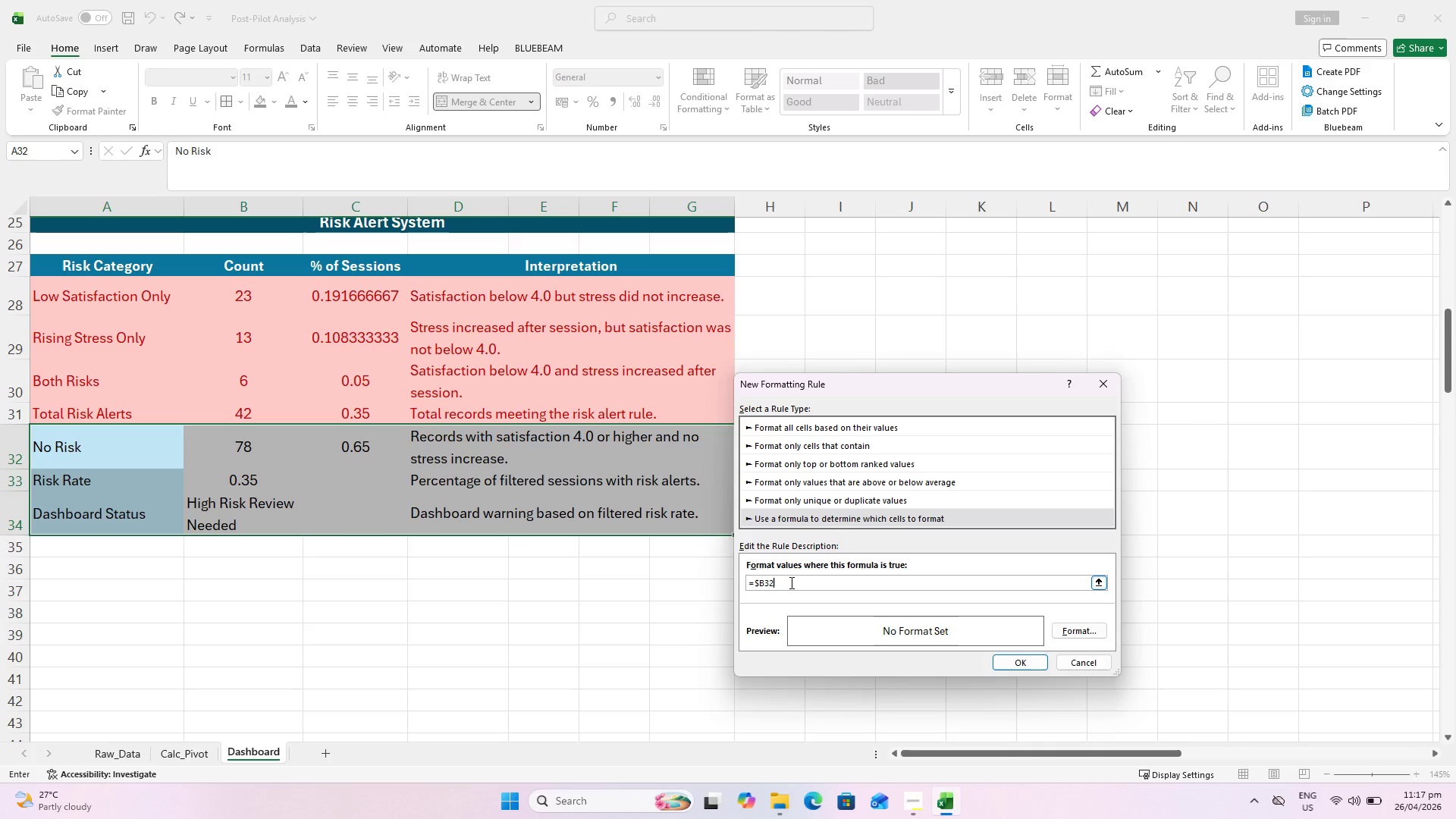 
key(Shift+Period)
 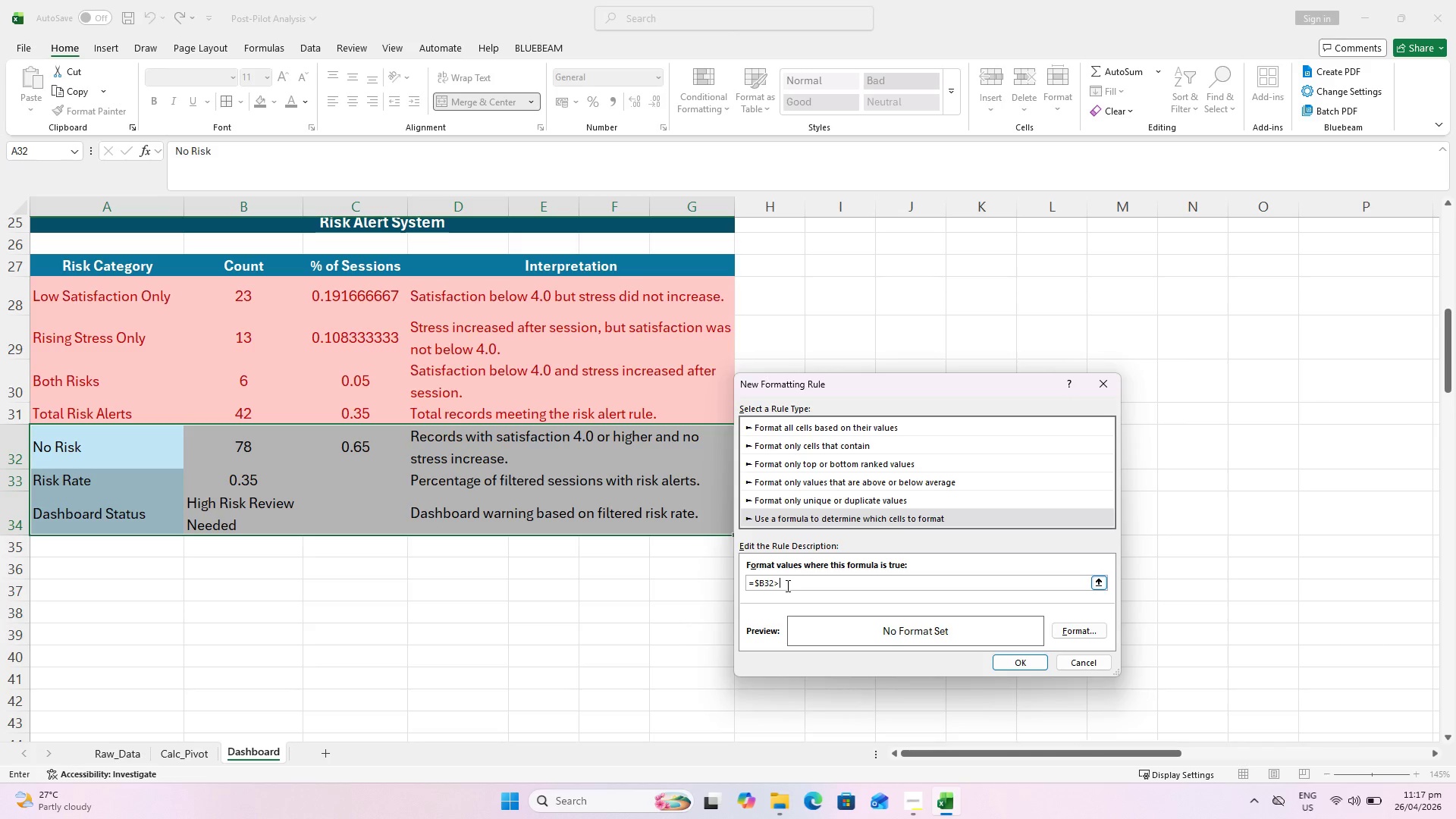 
key(0)
 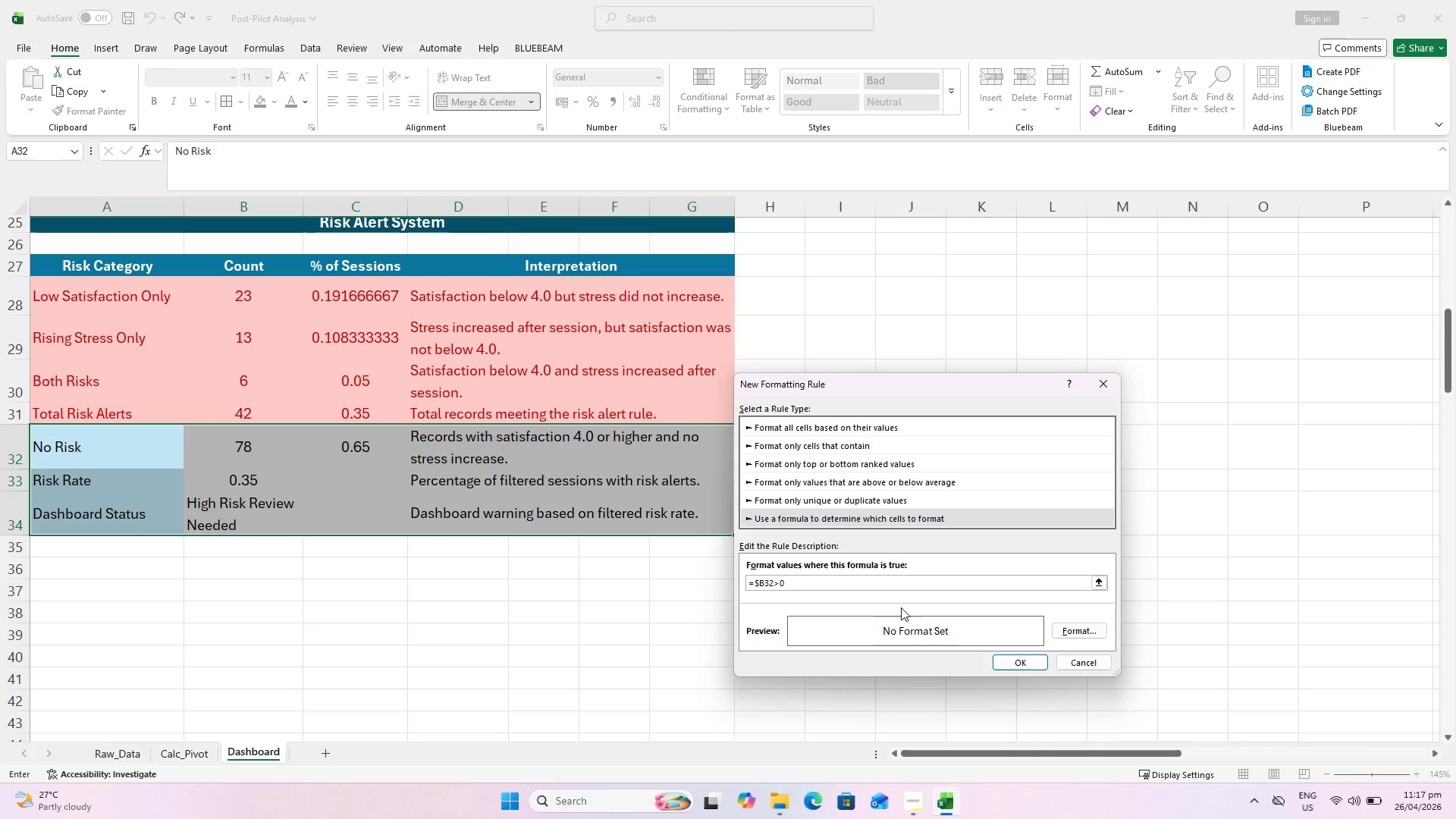 
left_click([1078, 632])
 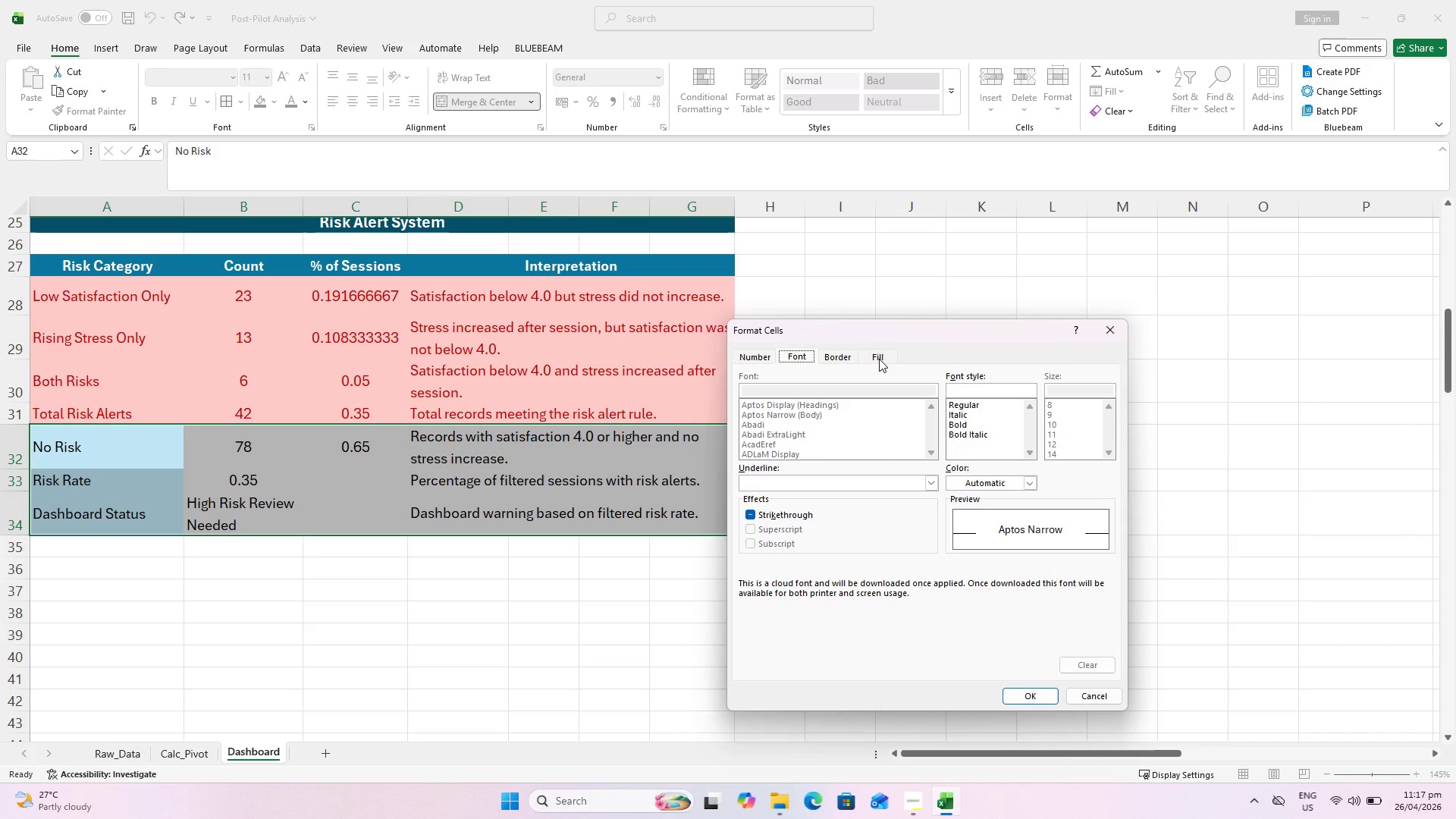 
wait(10.73)
 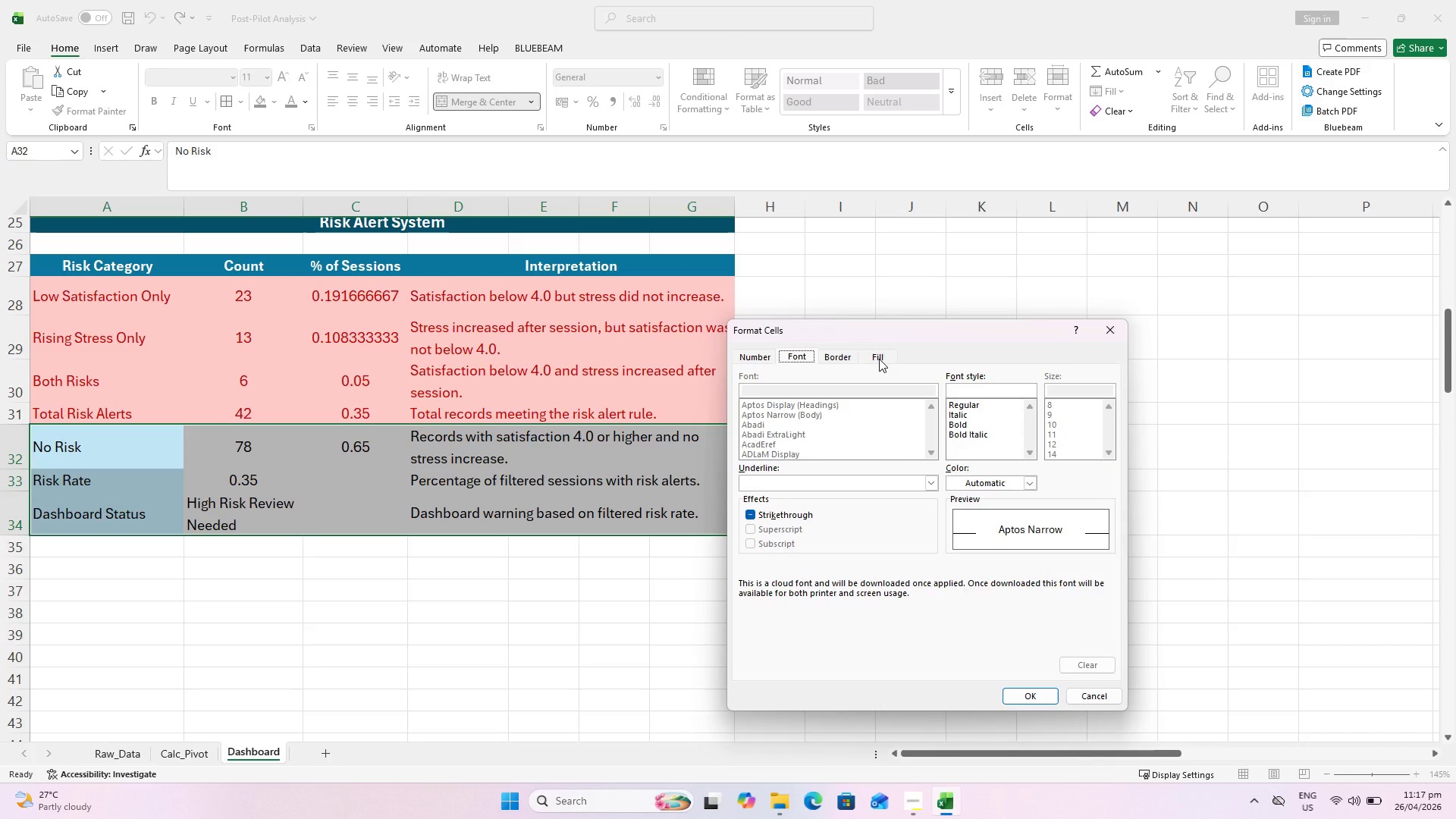 
left_click([1090, 320])
 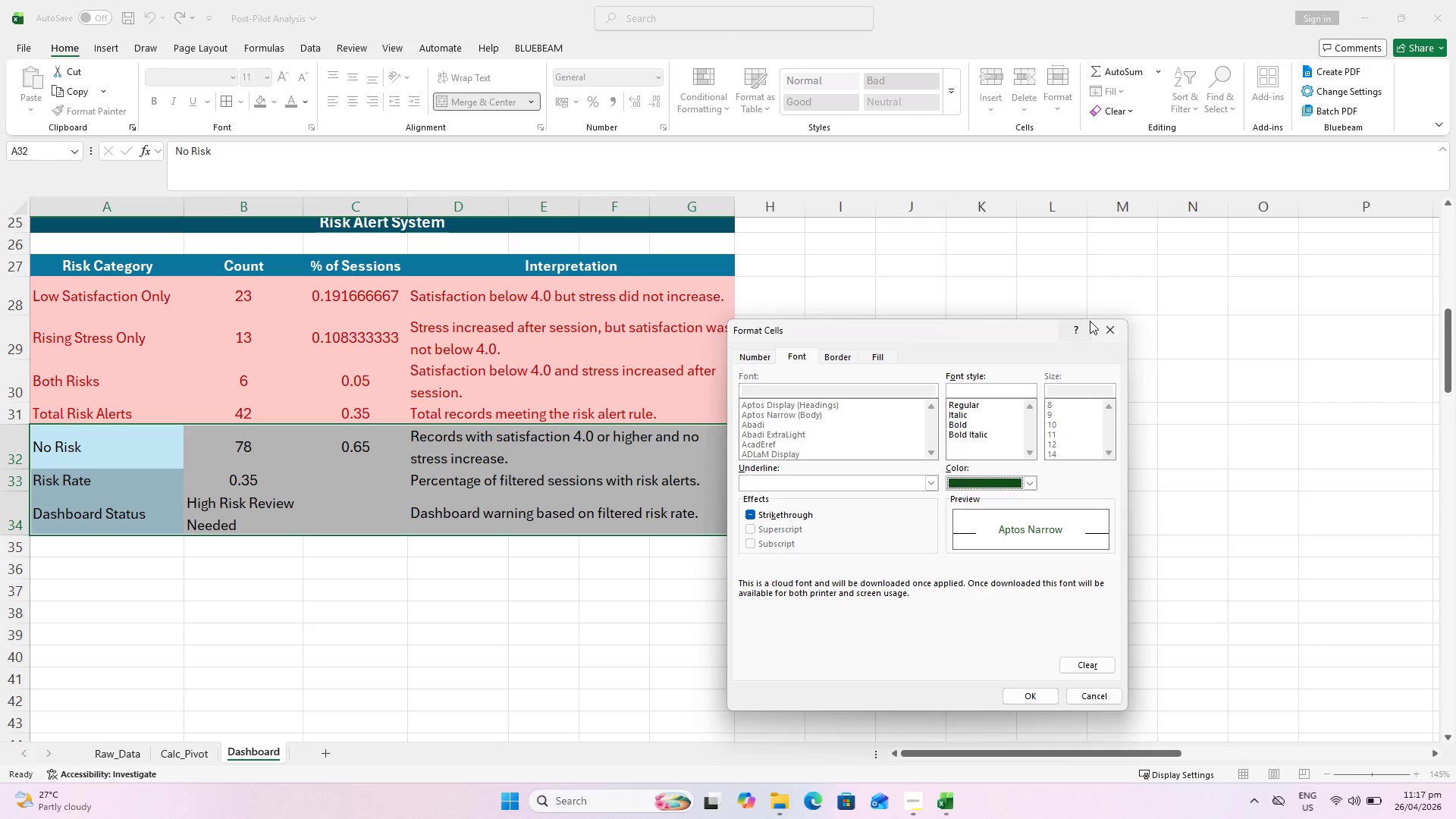 
left_click_drag(start_coordinate=[1090, 321], to_coordinate=[1085, 330])
 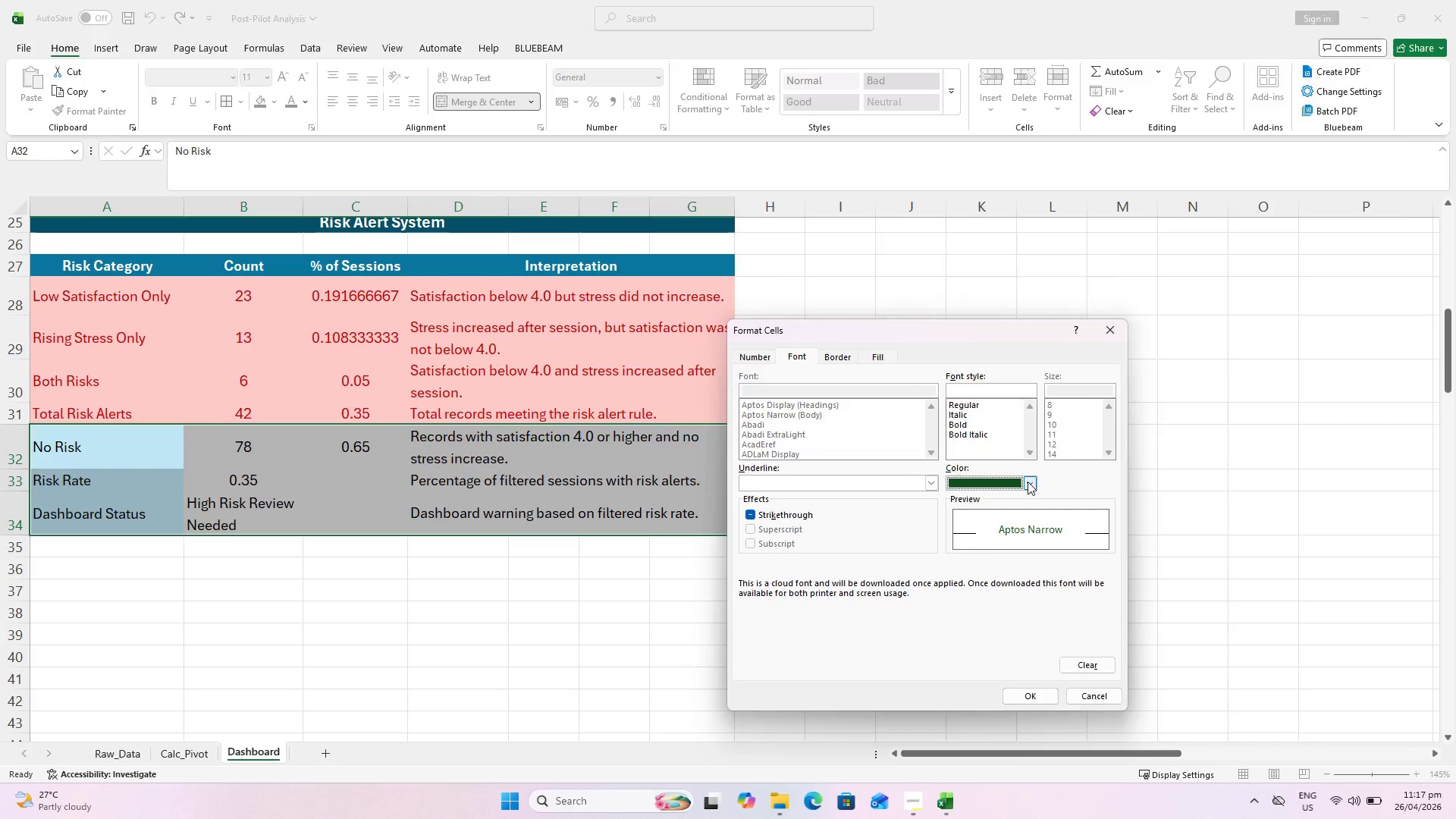 
left_click([1028, 481])
 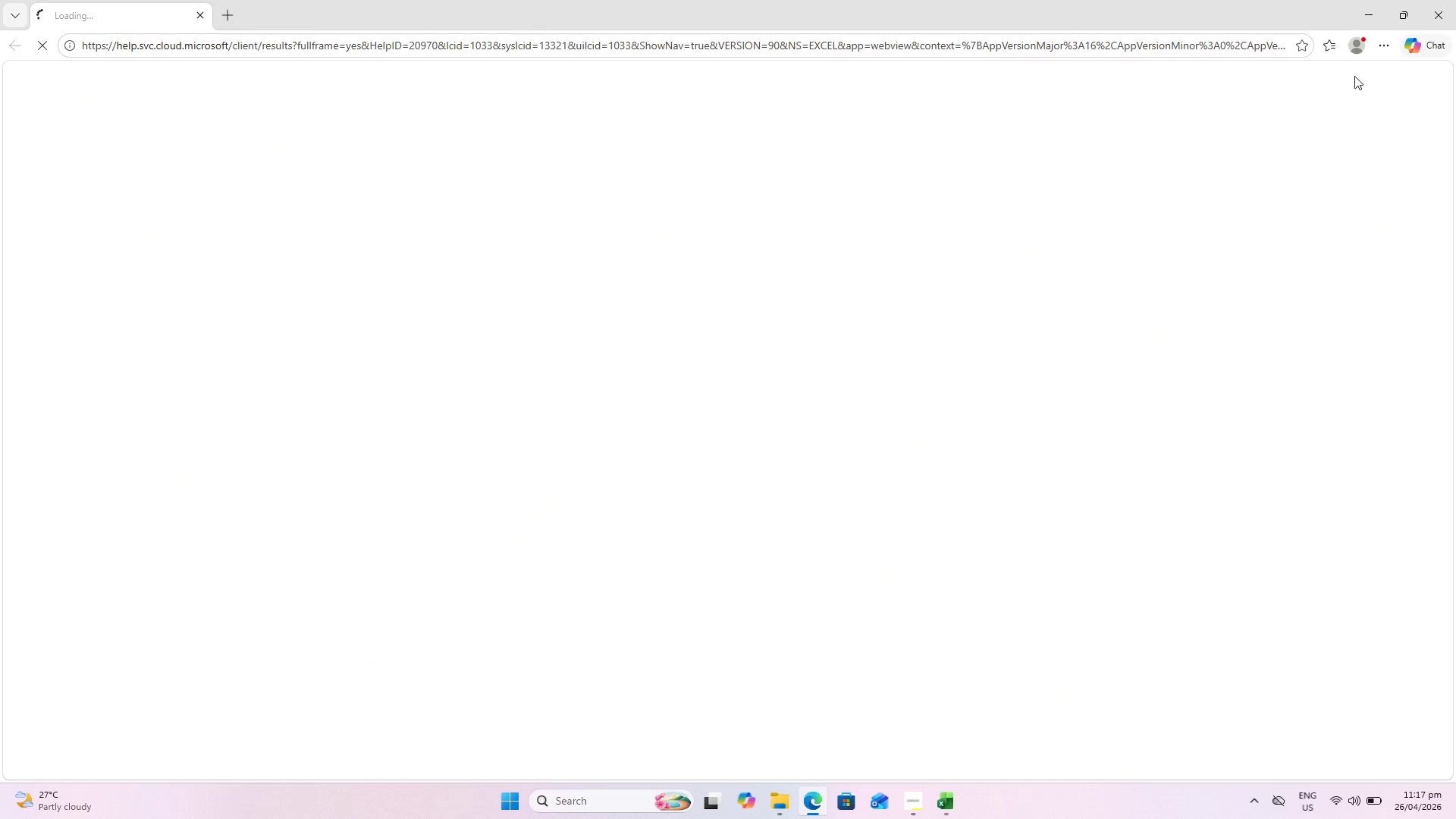 
left_click([1455, 0])
 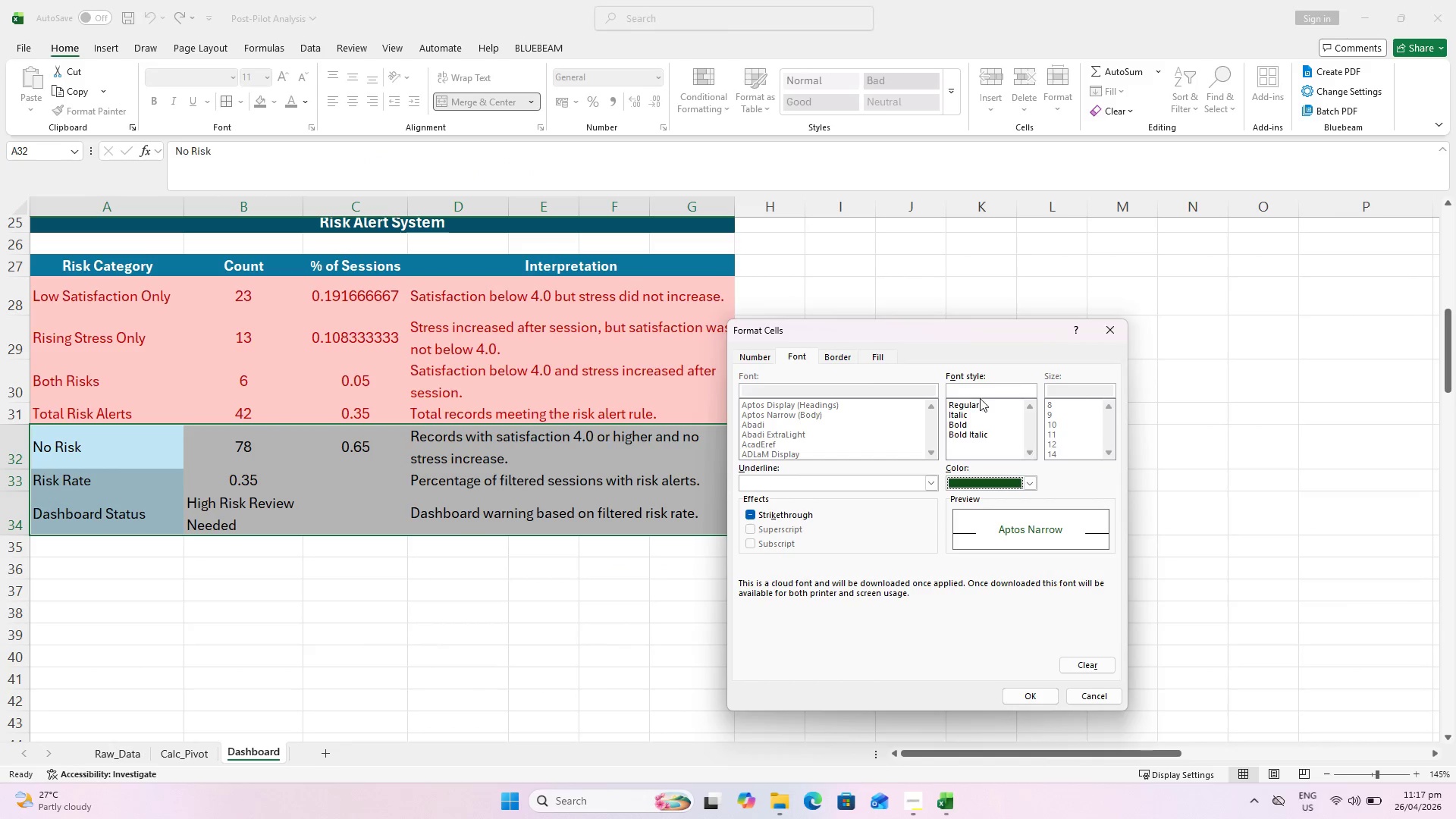 
left_click([877, 353])
 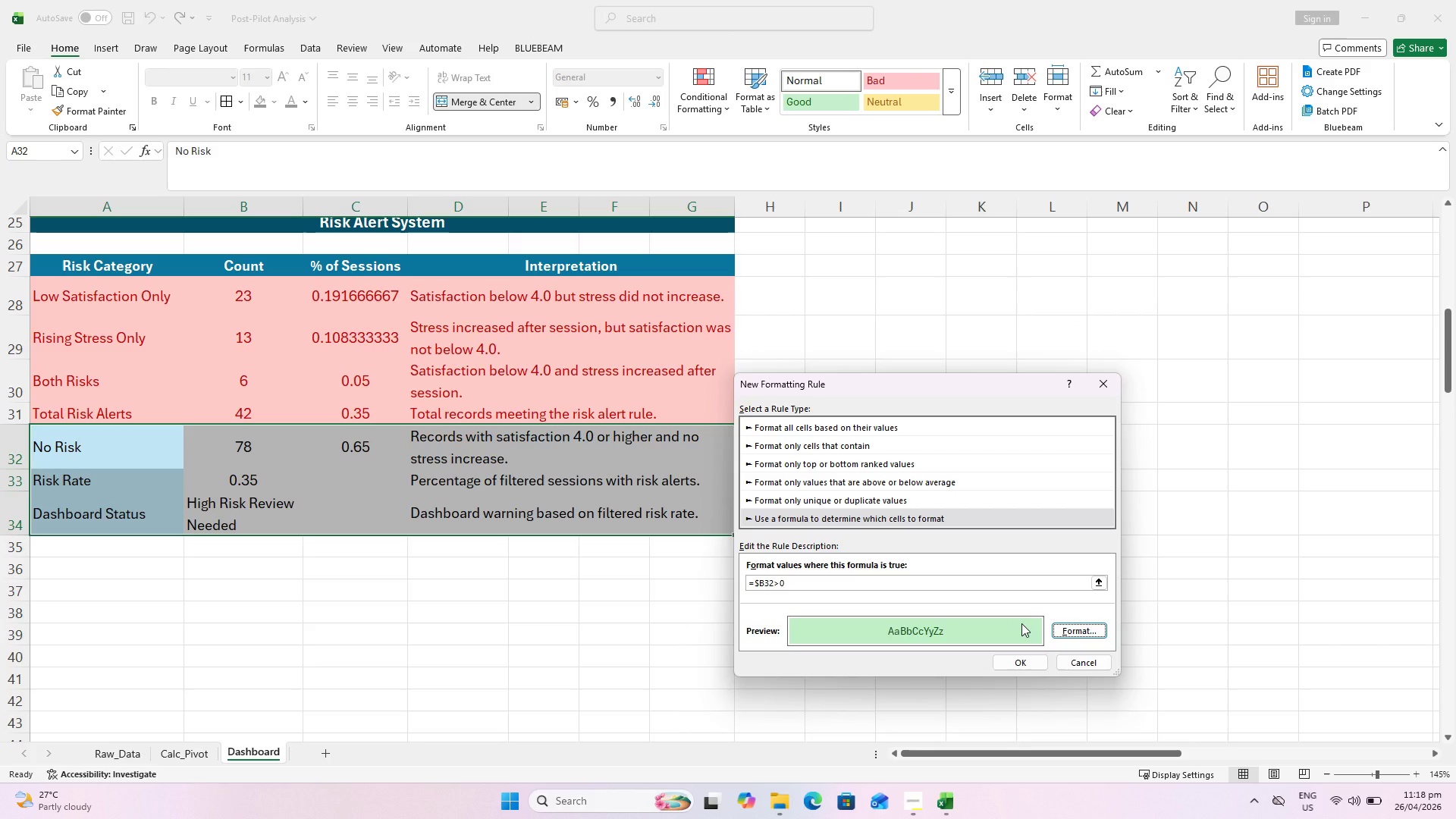 
wait(5.02)
 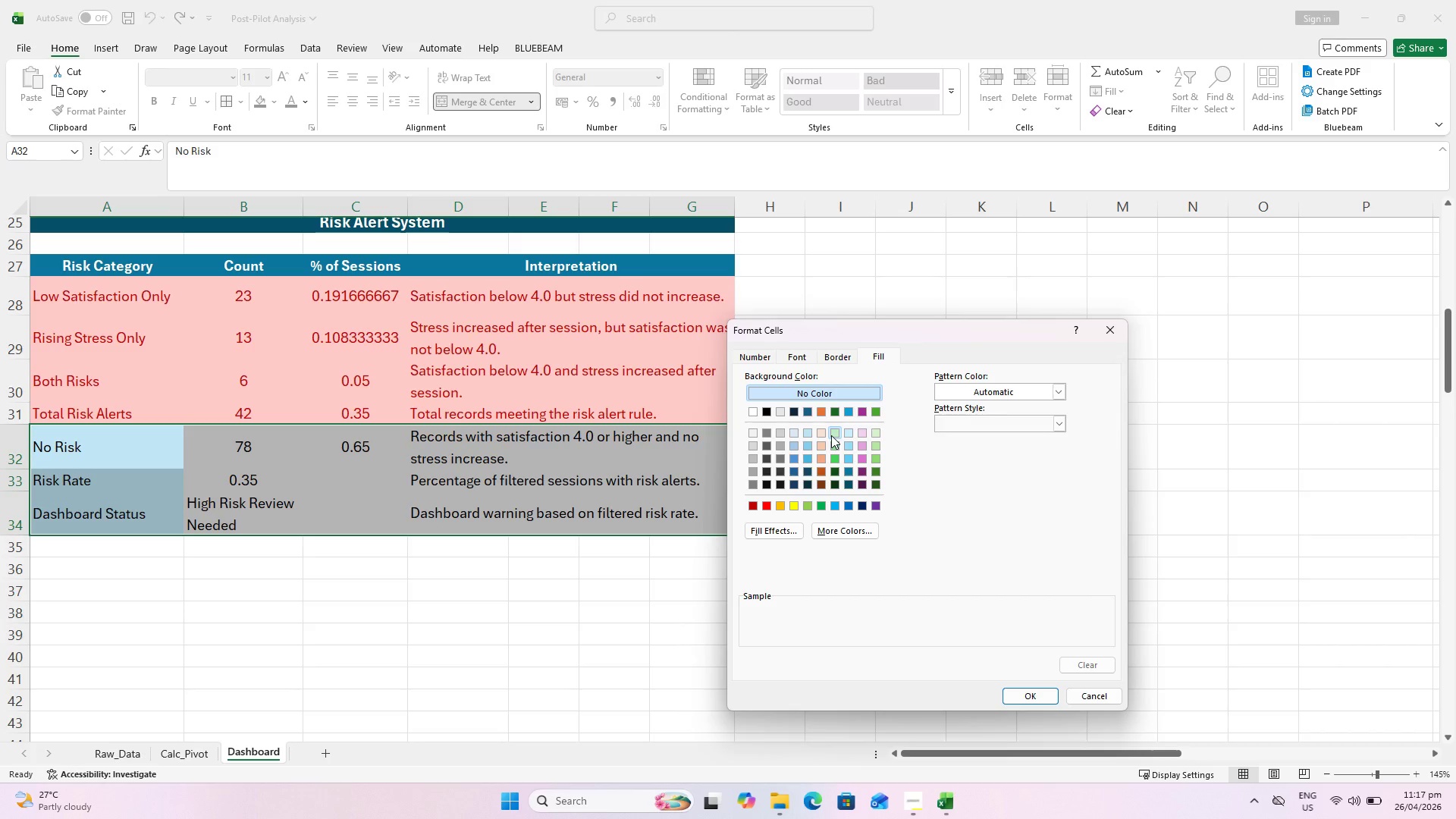 
double_click([1034, 667])
 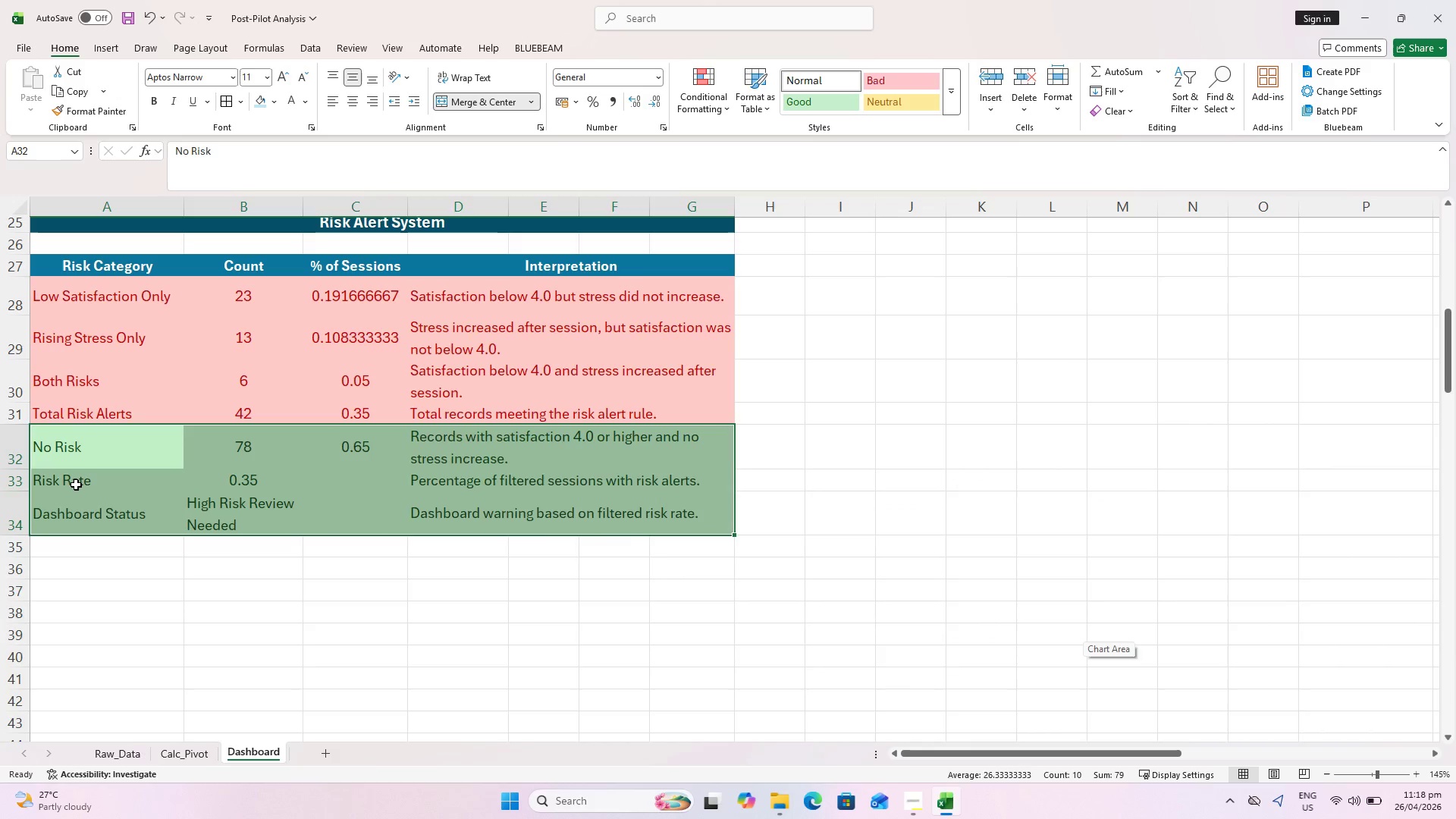 
wait(15.7)
 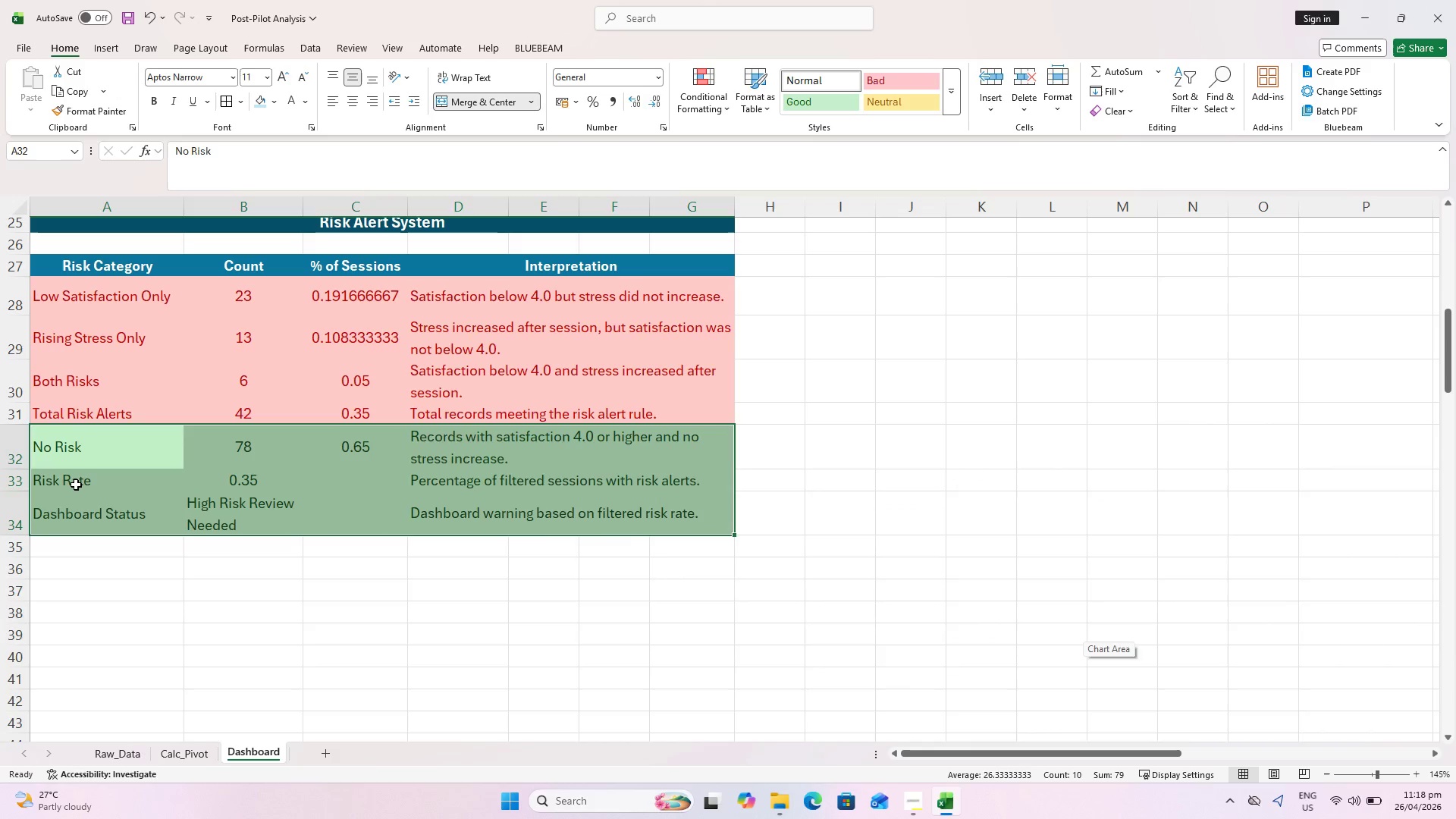 
hold_key(key=ShiftLeft, duration=4.11)
 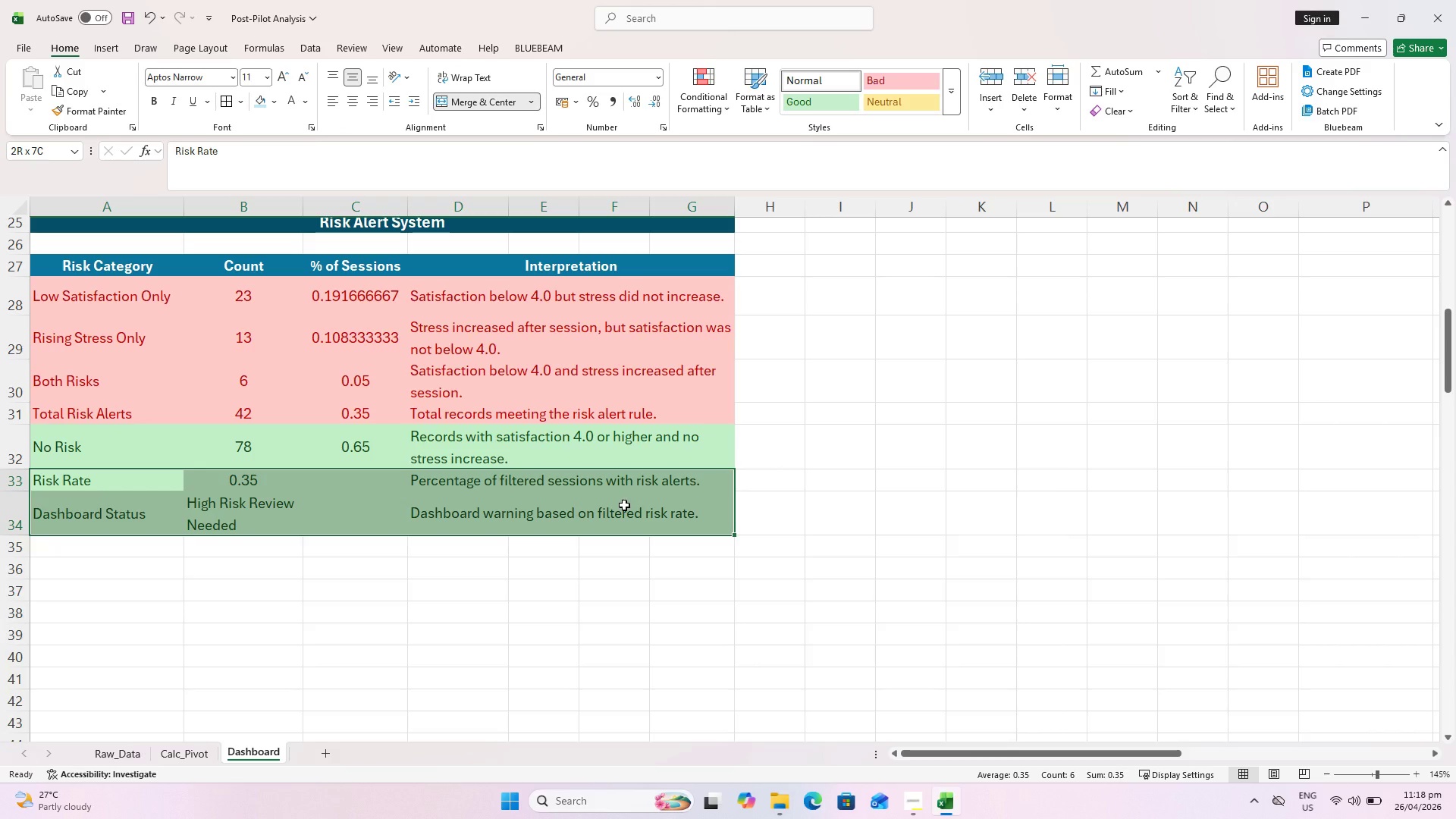 
wait(8.64)
 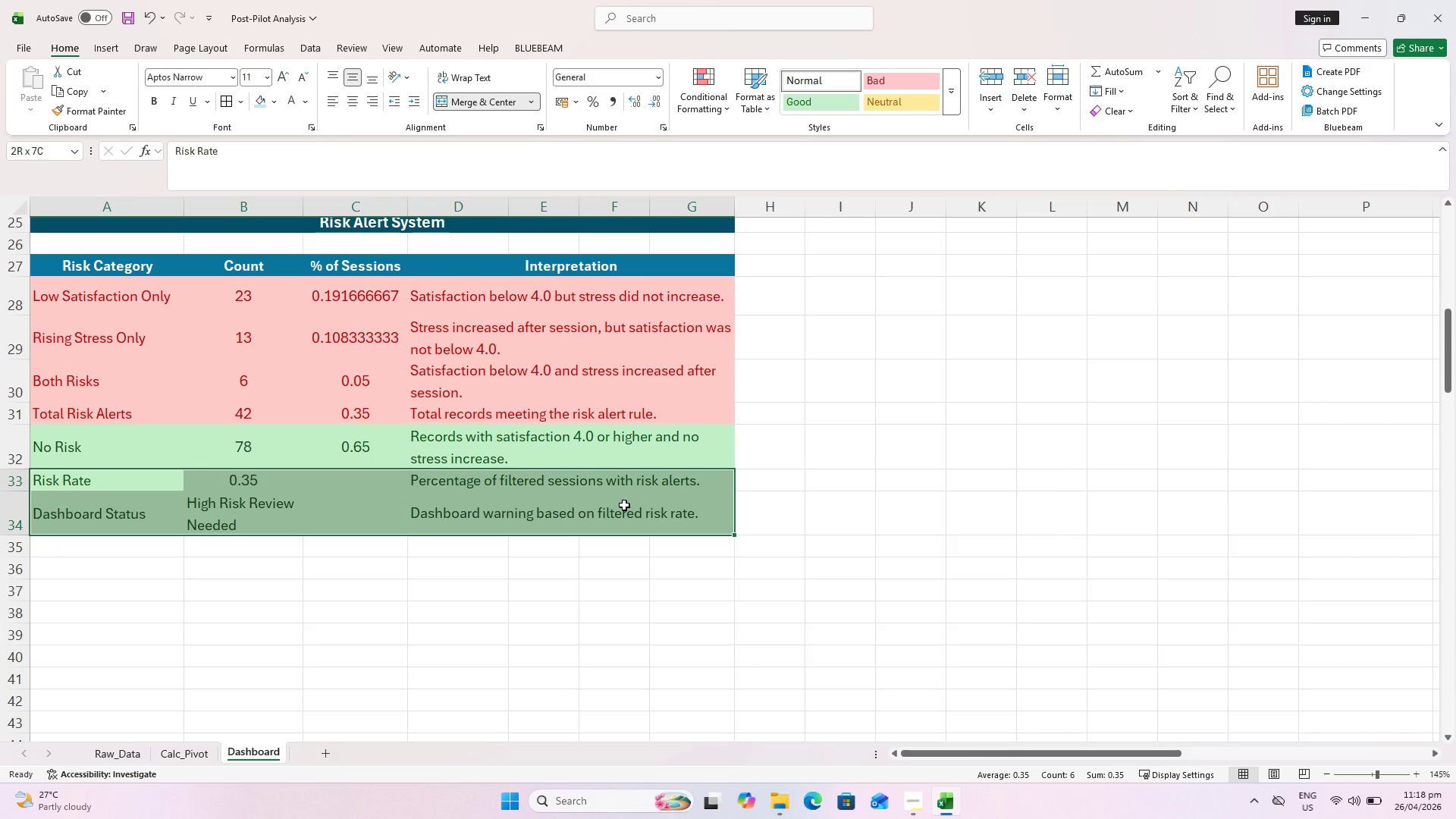 
mouse_move([686, 136])
 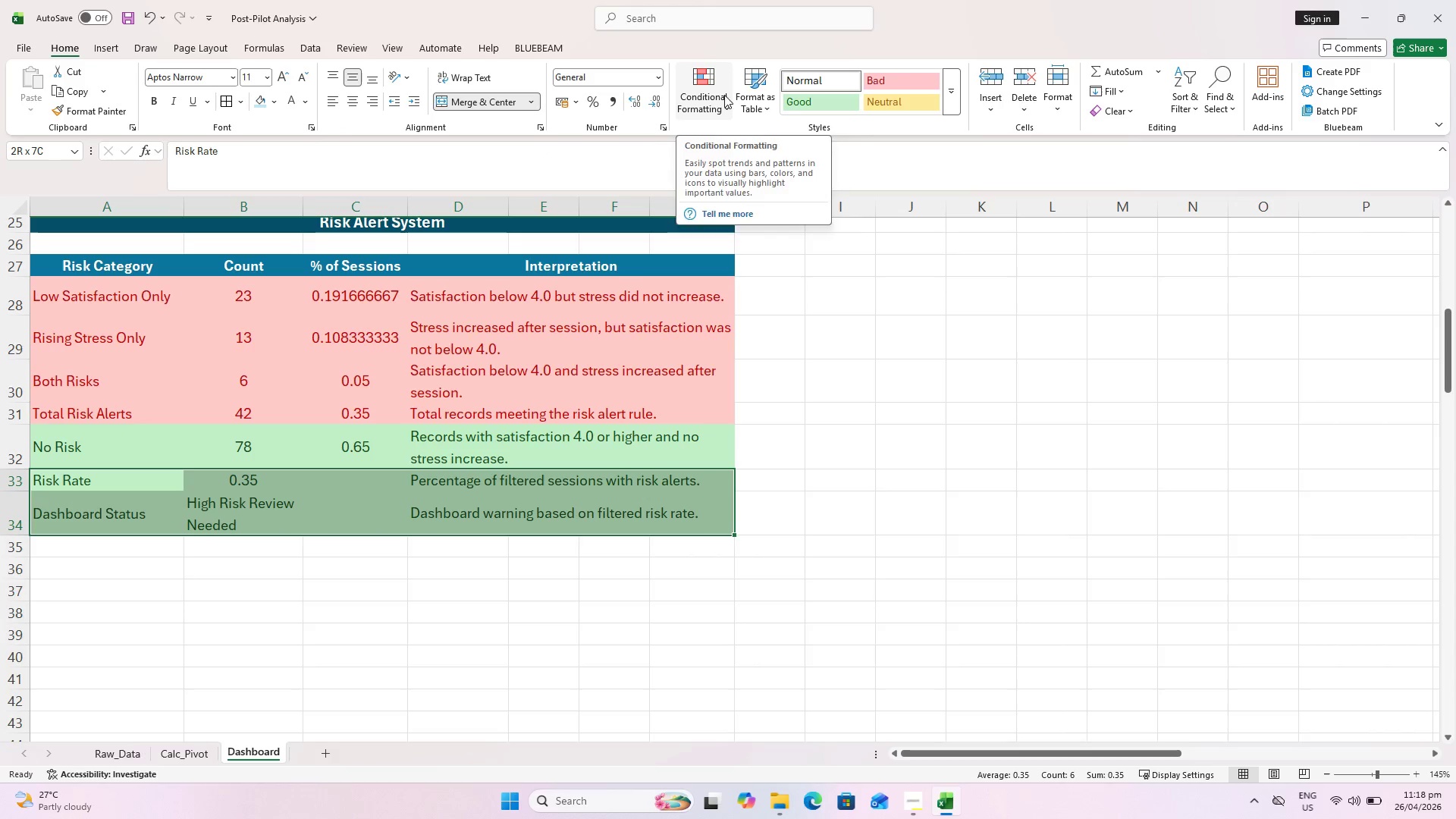 
left_click([720, 94])
 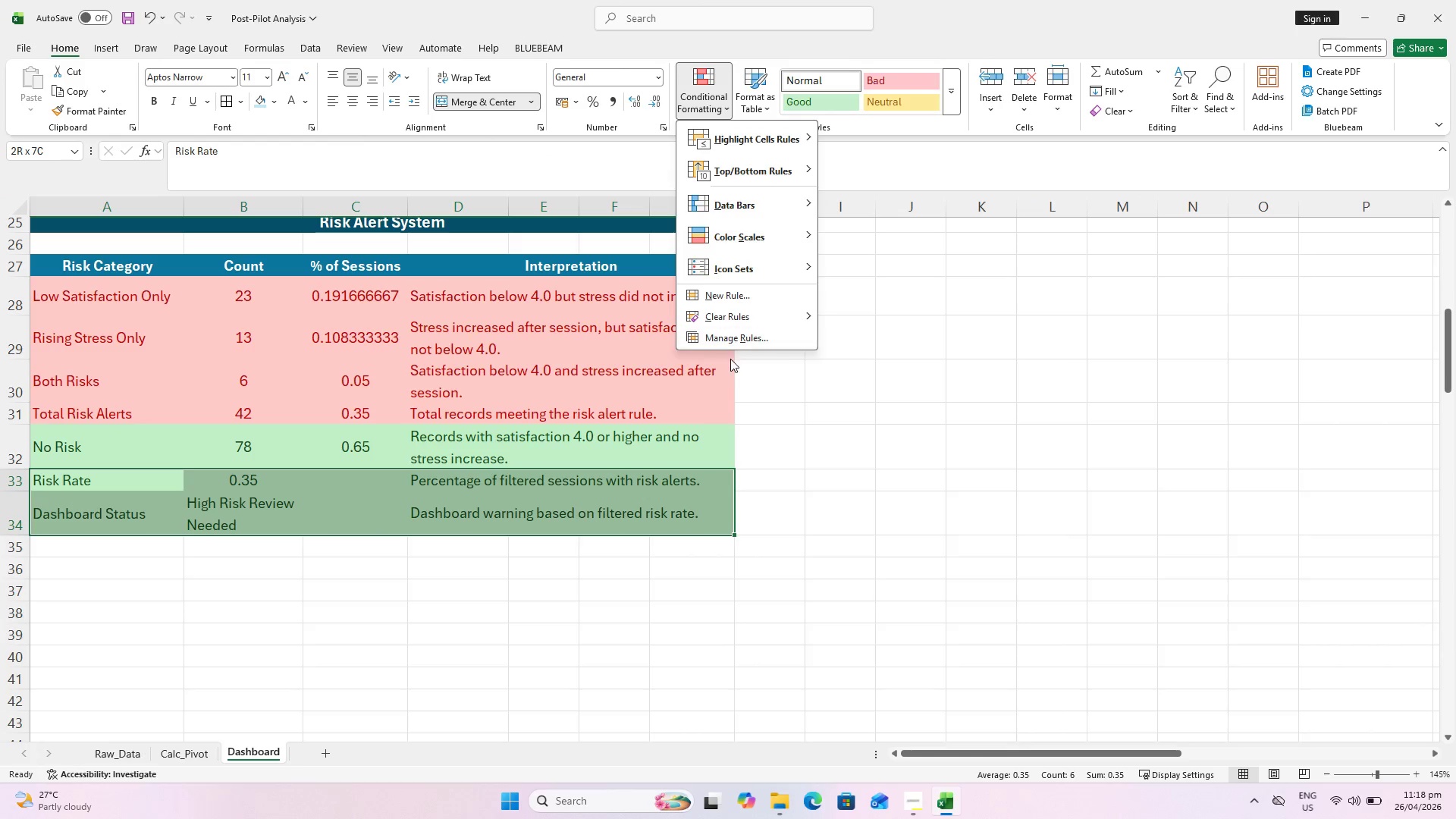 
left_click([736, 342])
 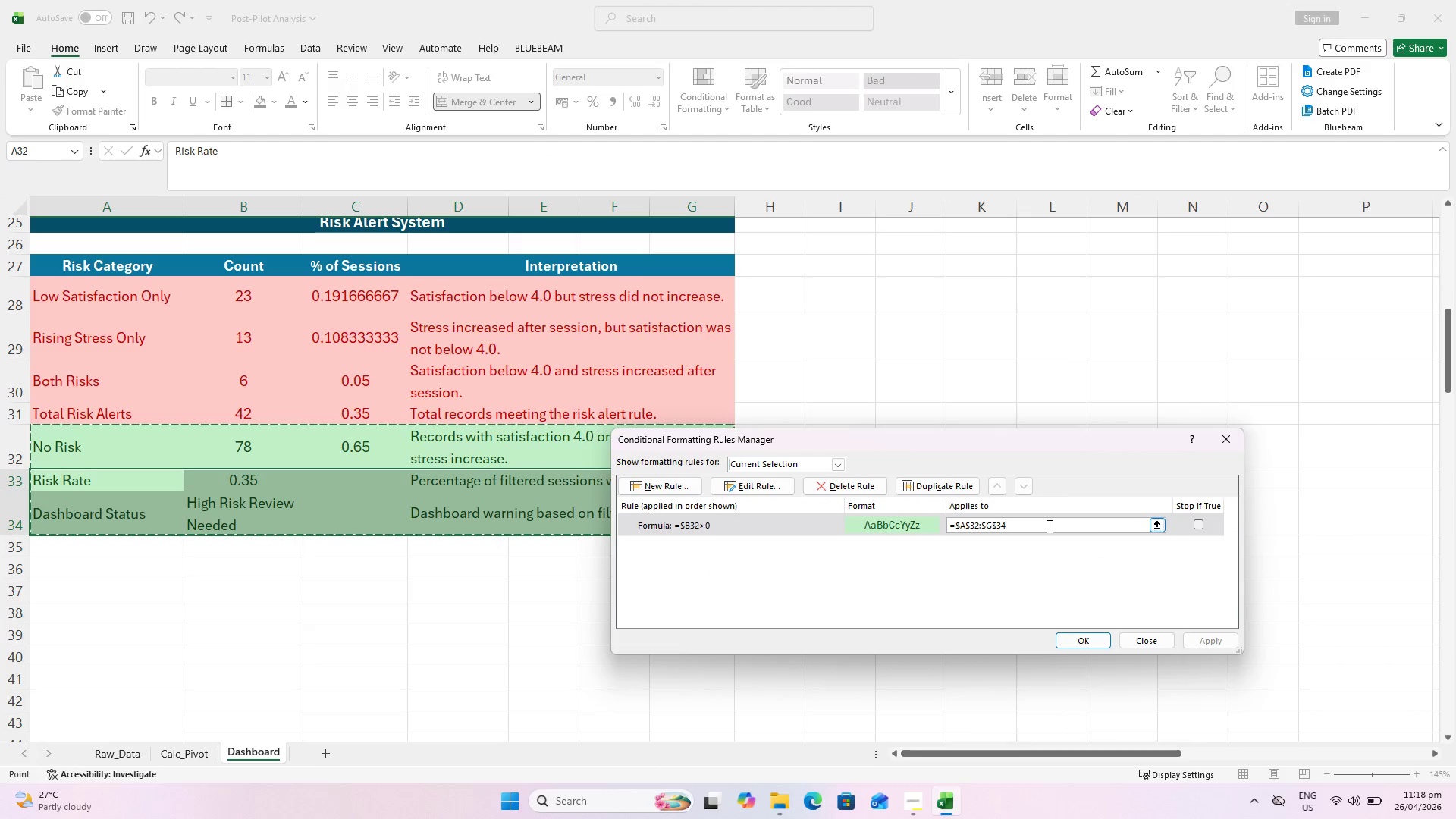 
key(Backspace)
key(Backspace)
type(32)
 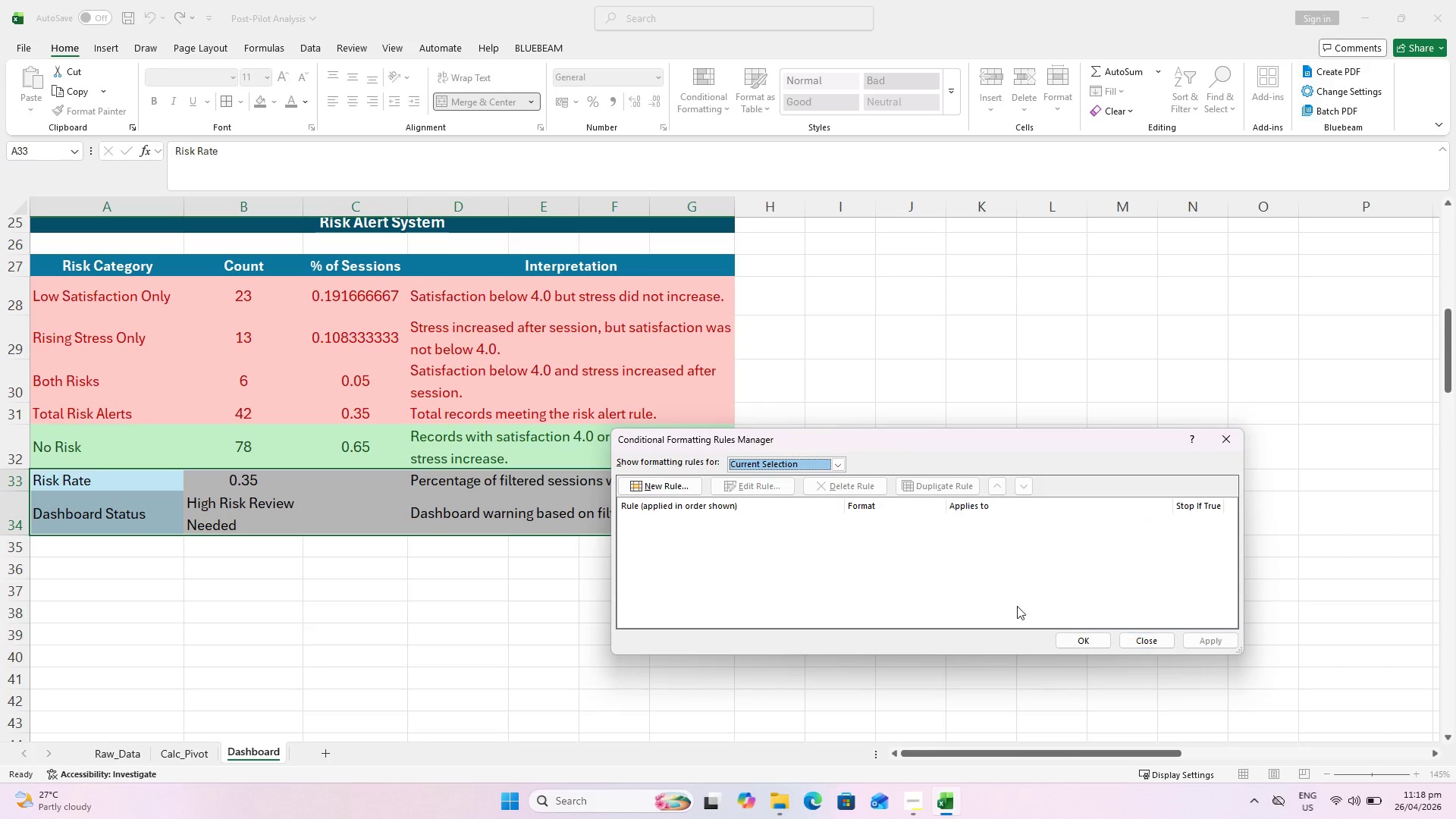 
mouse_move([674, 509])
 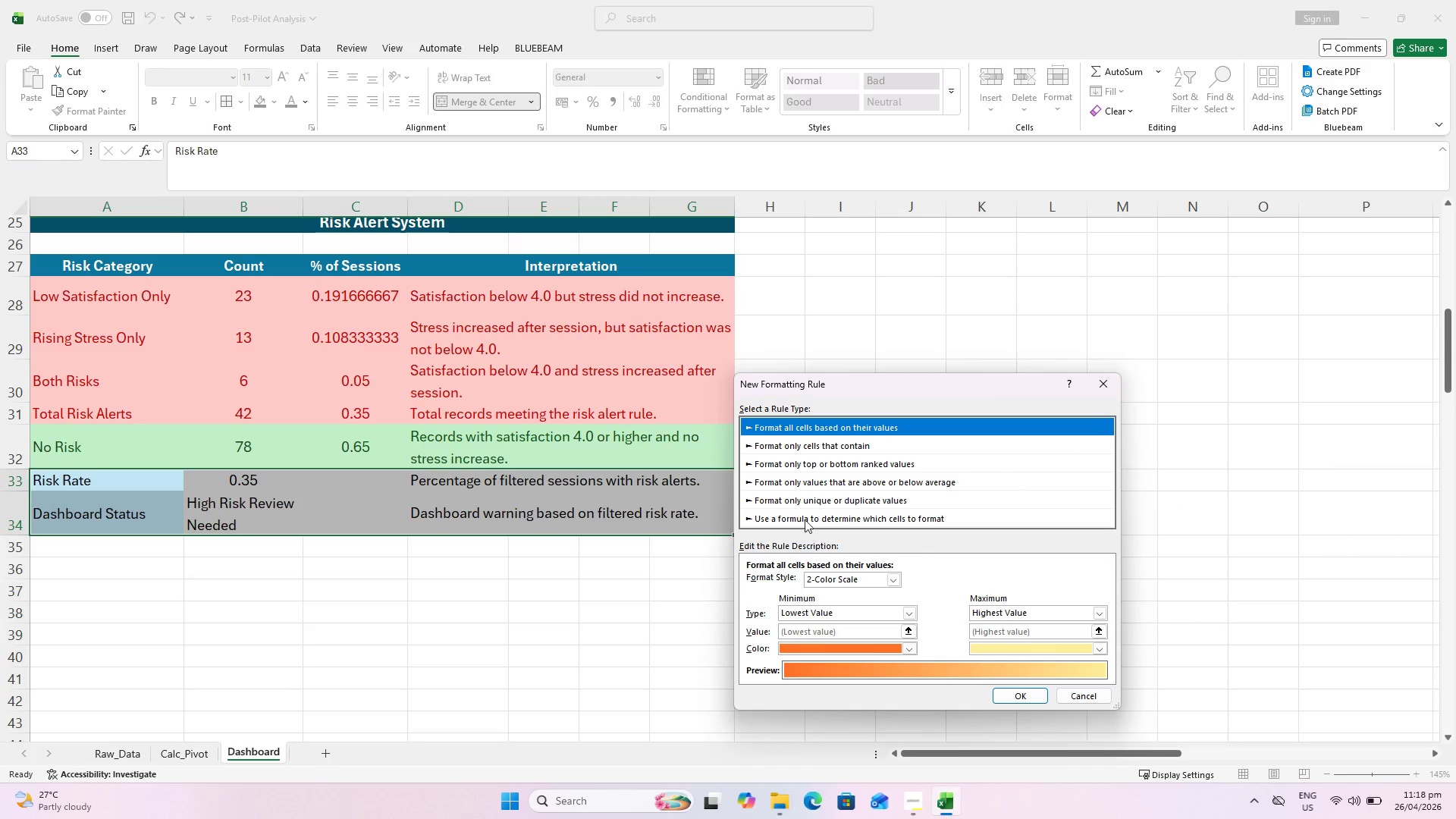 
left_click([804, 515])
 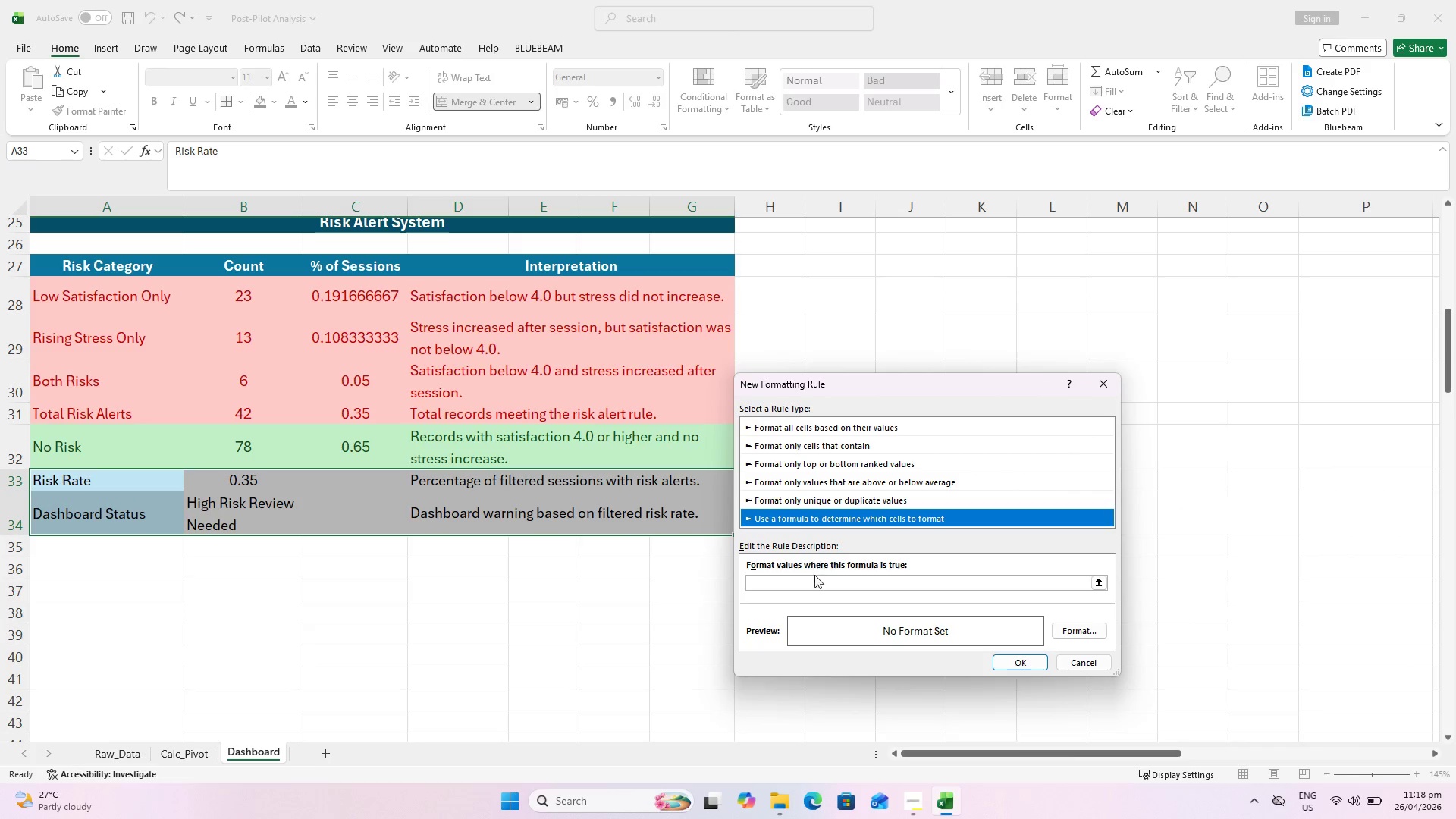 
left_click([818, 583])
 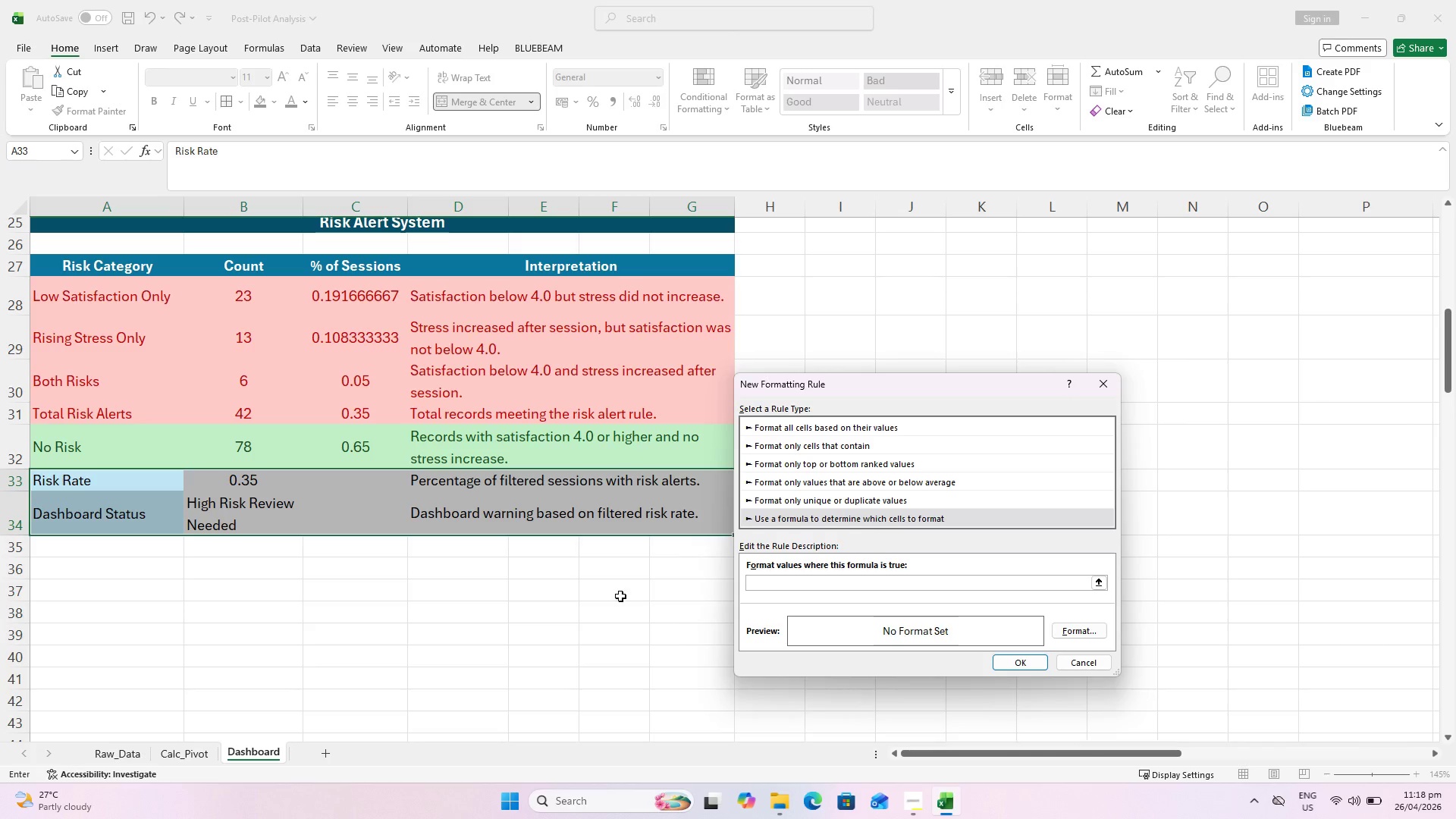 
wait(10.86)
 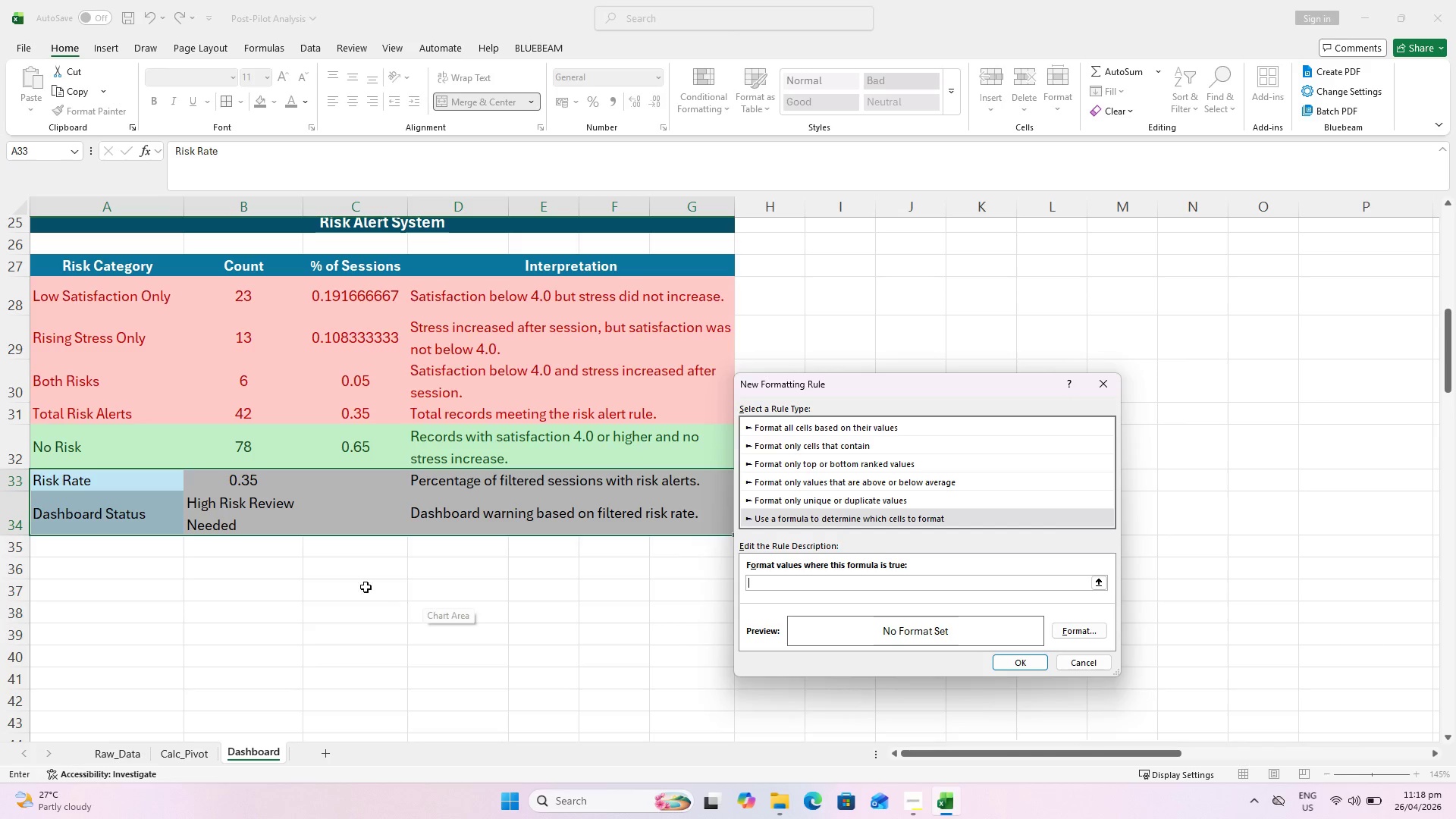 
type(>=30%)
 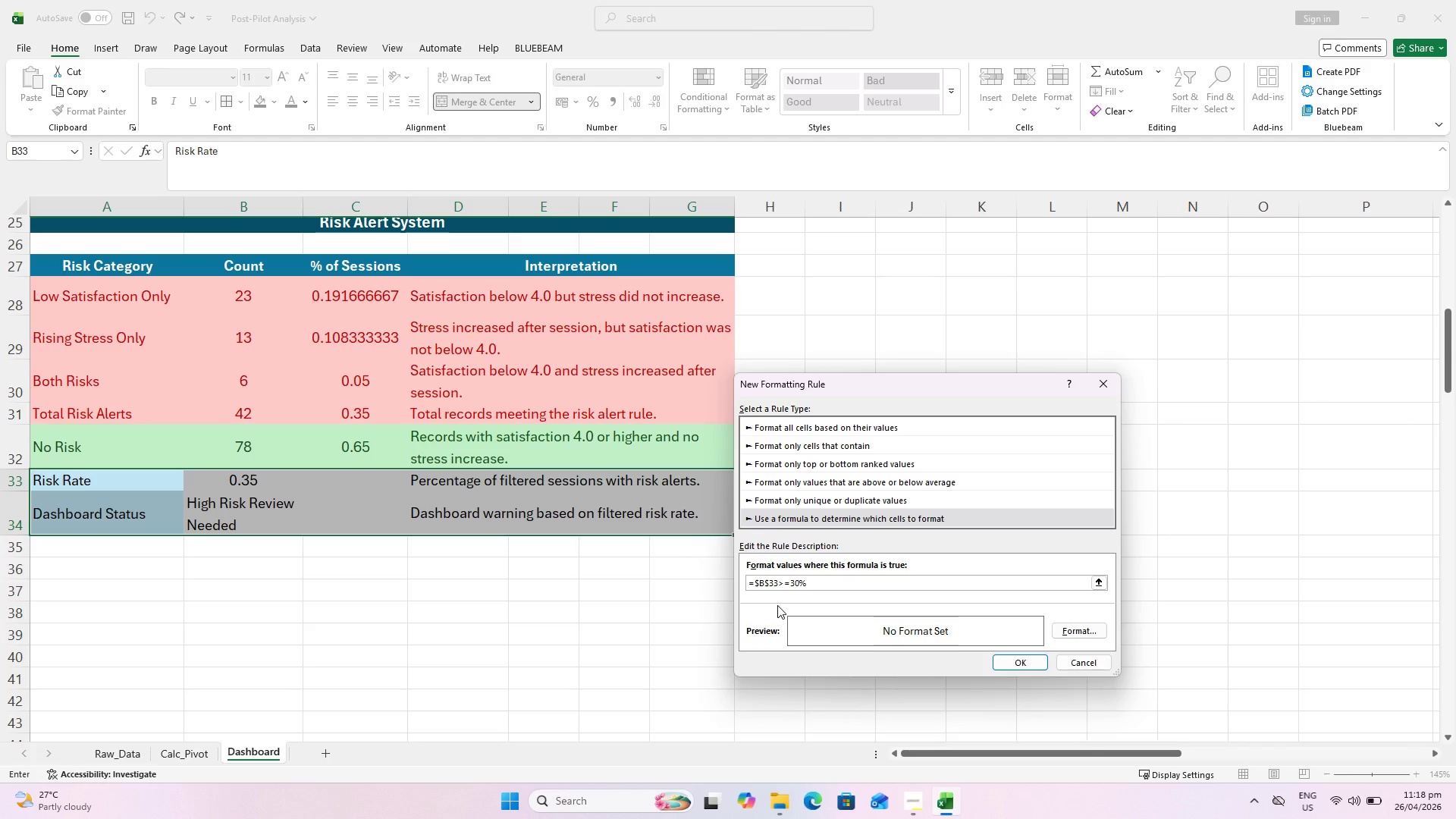 
left_click([1069, 631])
 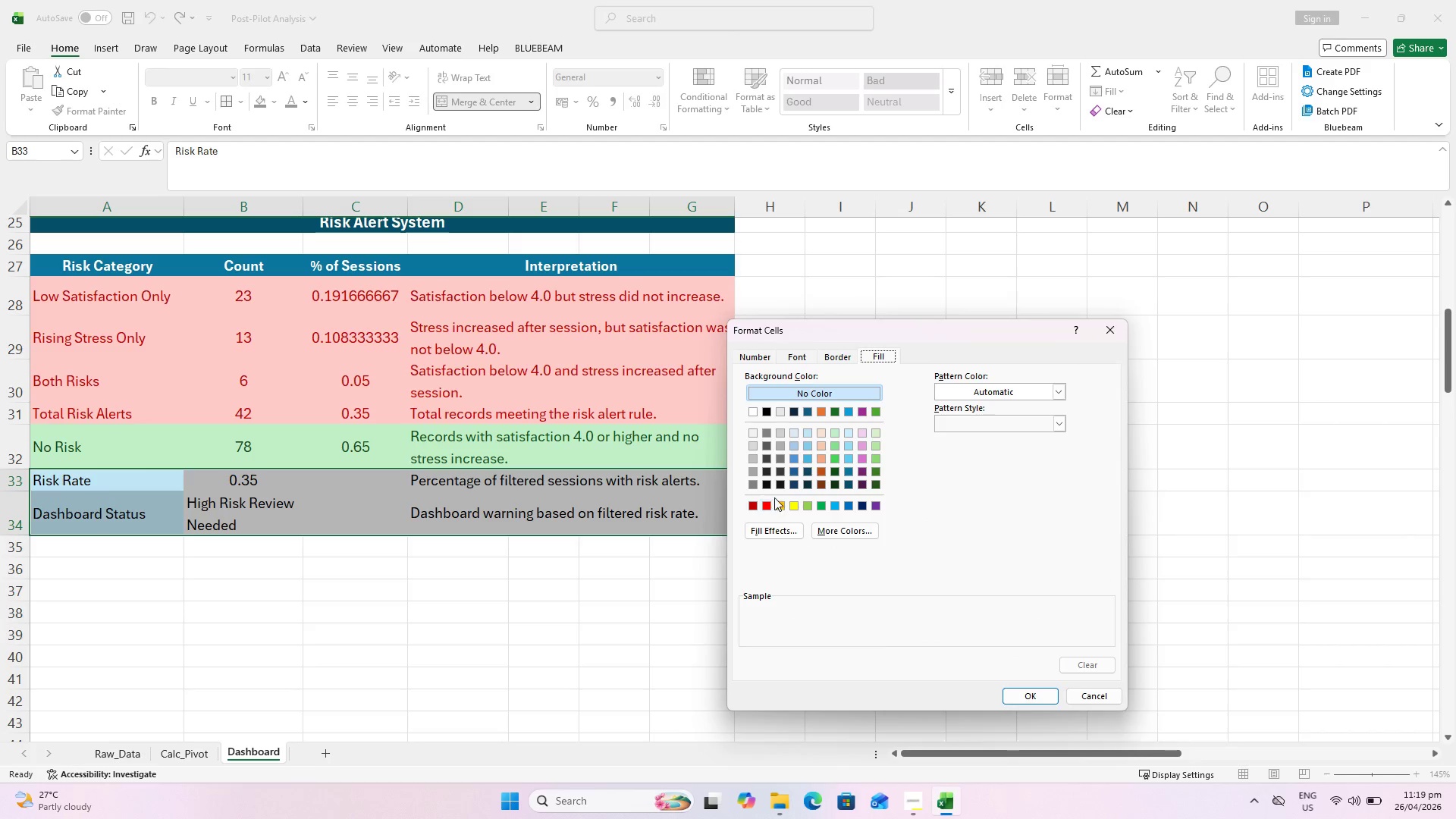 
left_click([774, 497])
 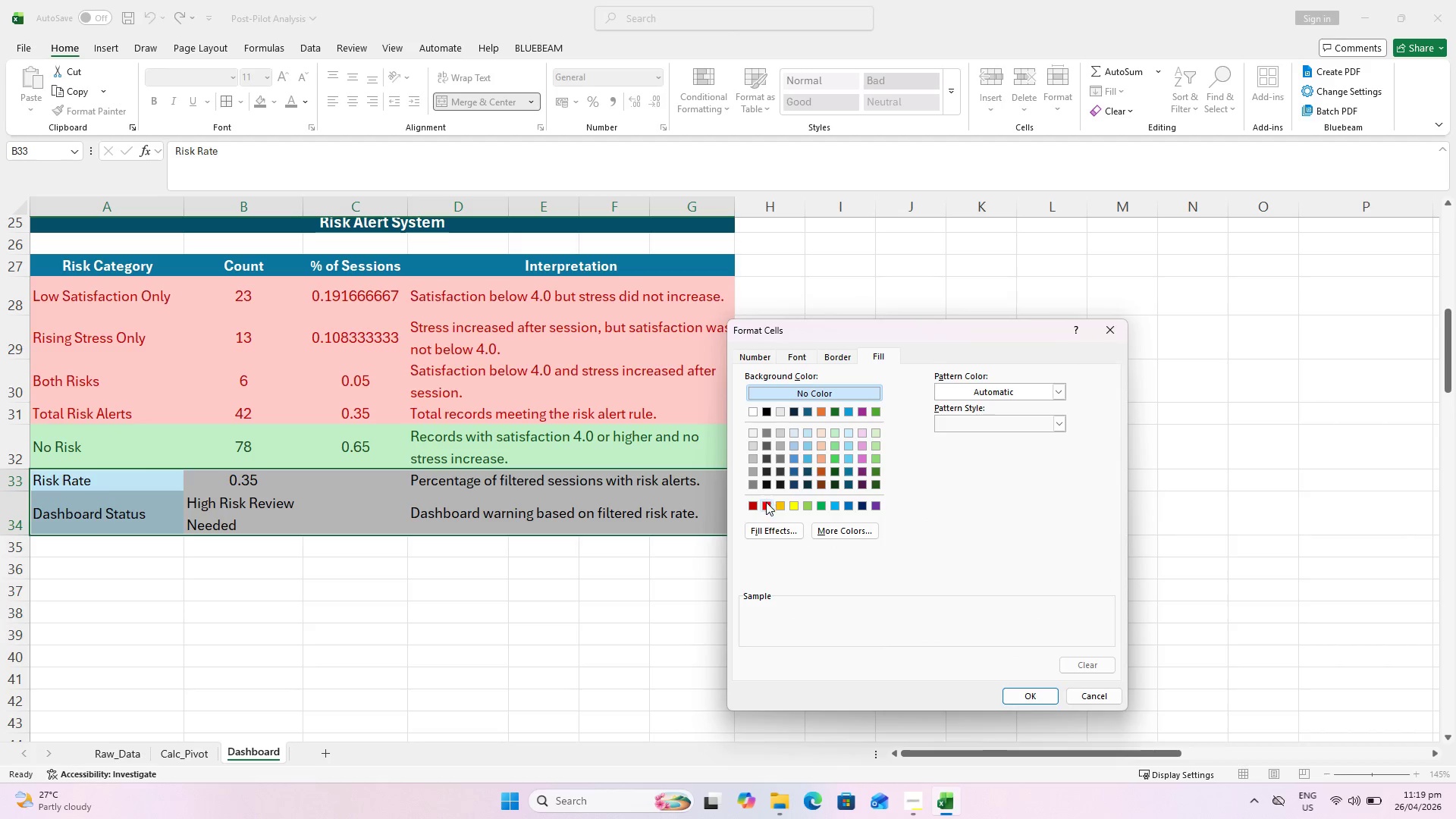 
left_click([766, 502])
 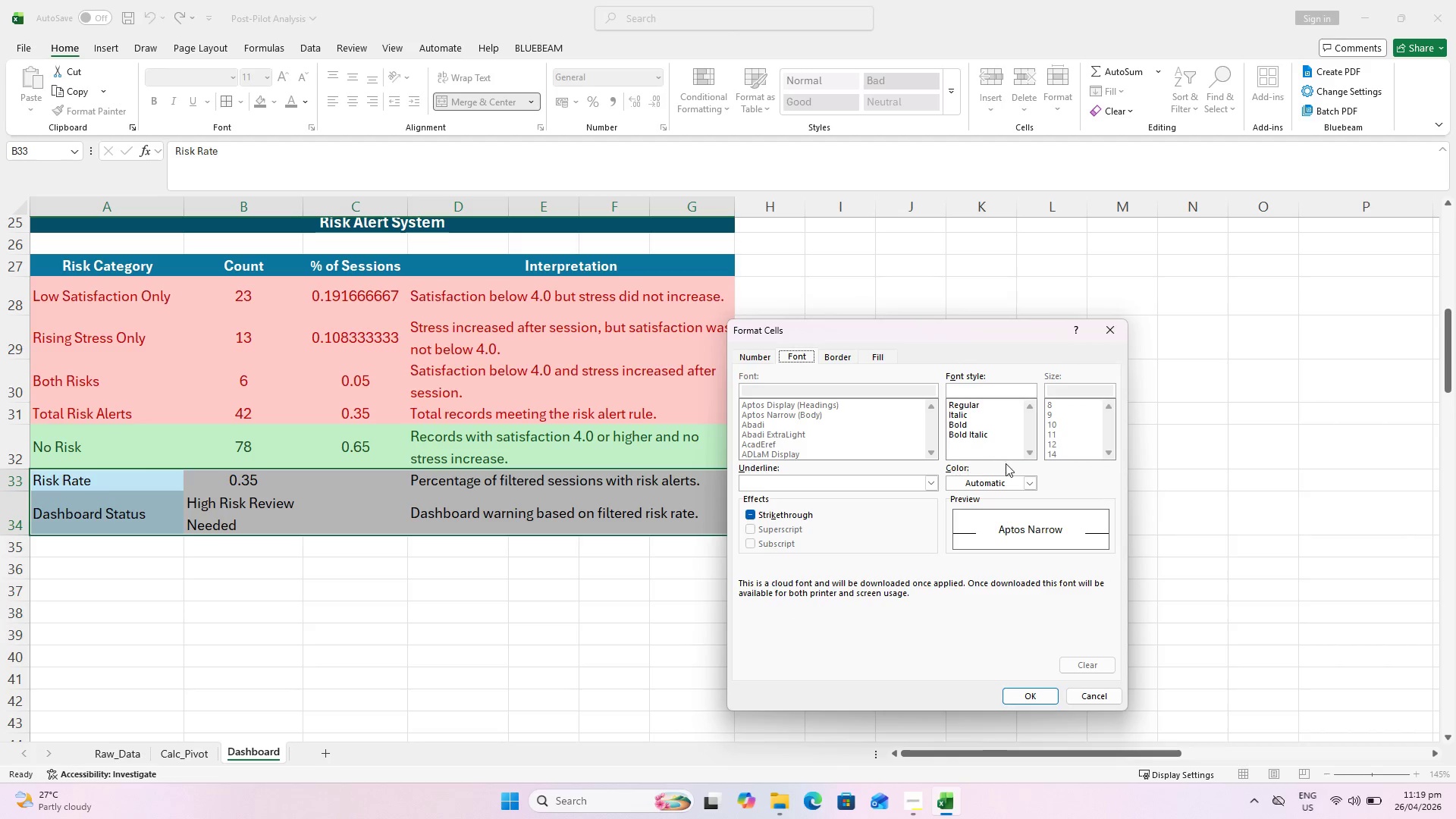 
left_click([972, 424])
 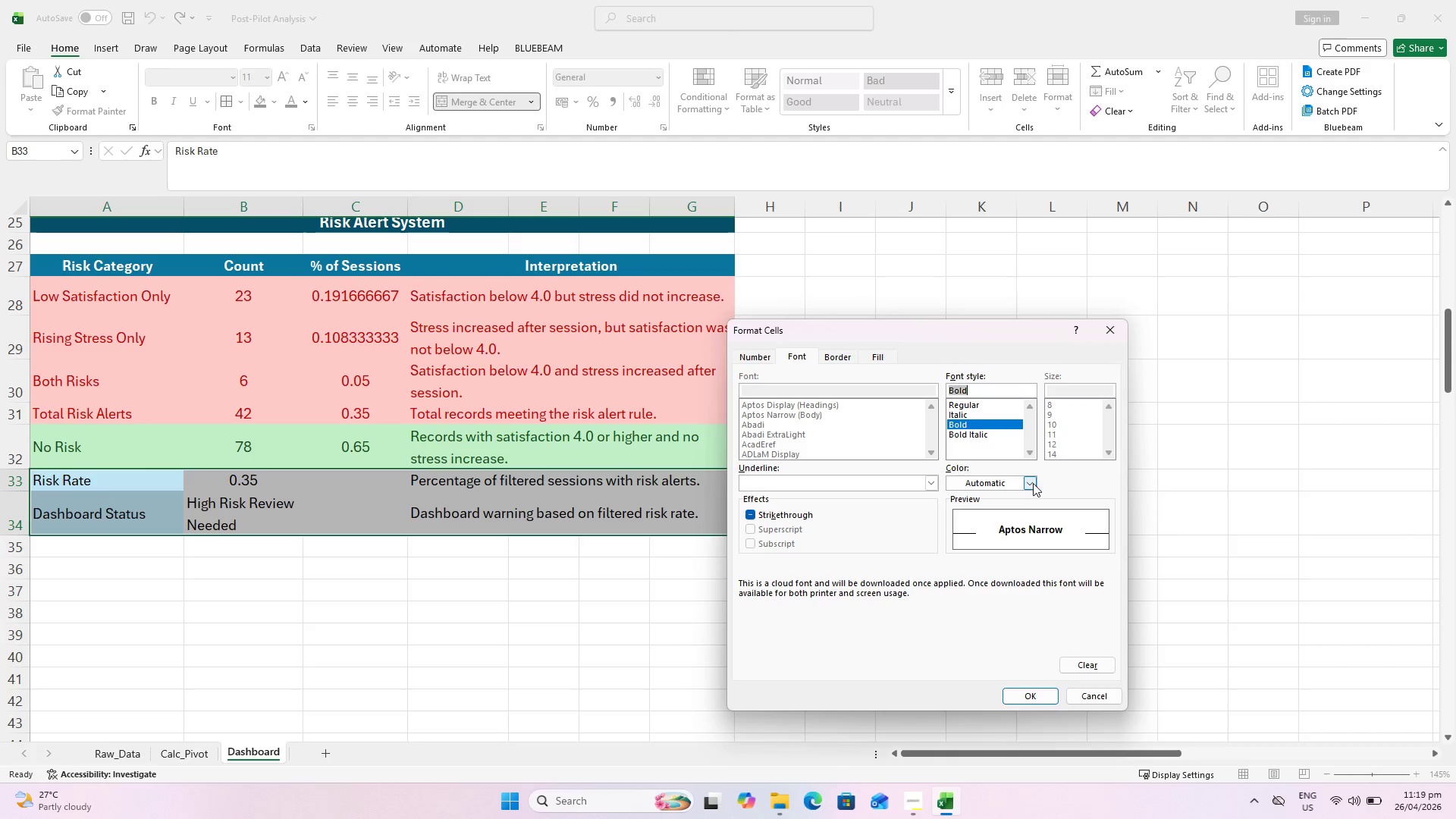 
left_click([1031, 482])
 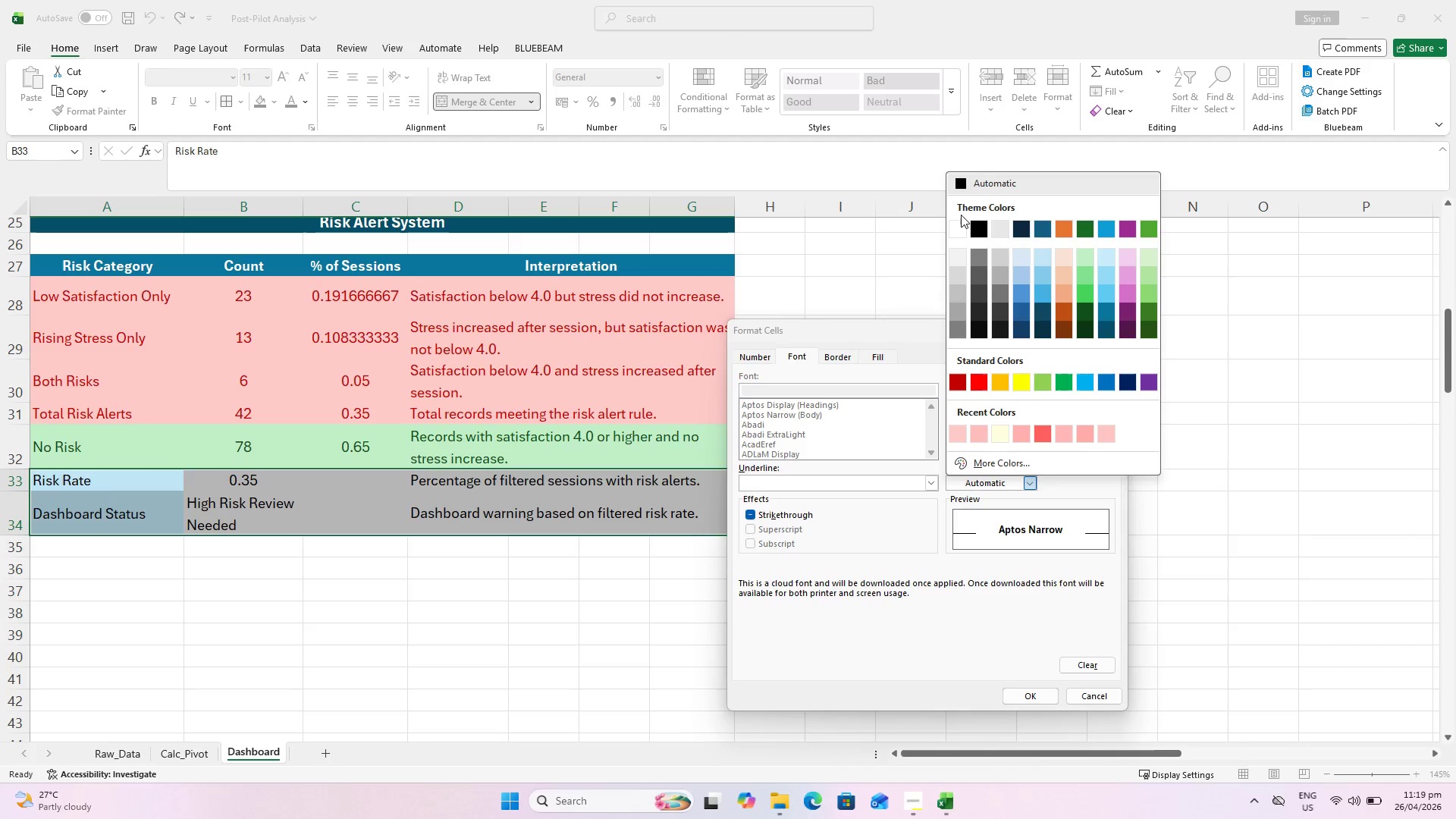 
double_click([956, 239])
 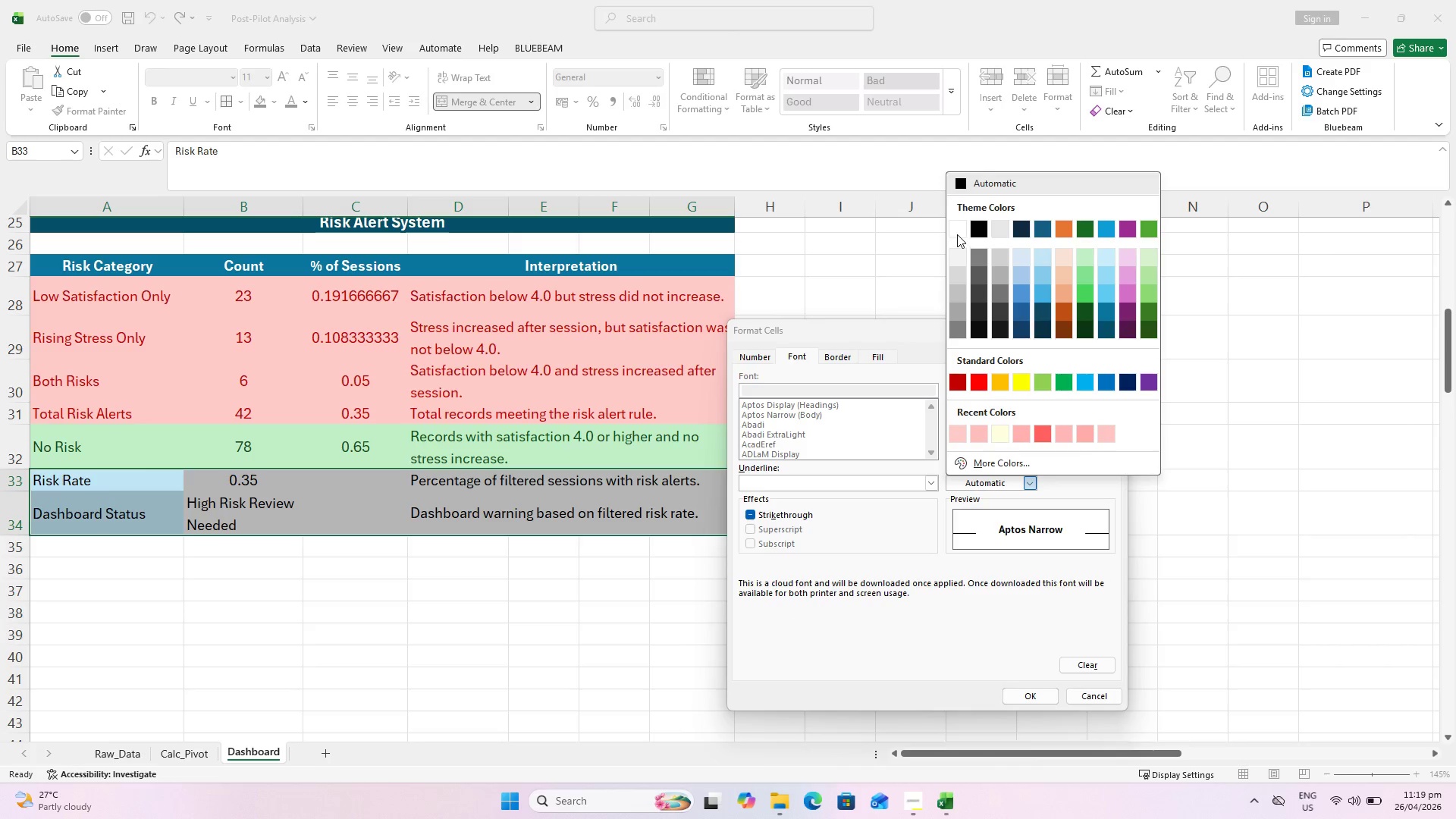 
triple_click([957, 234])
 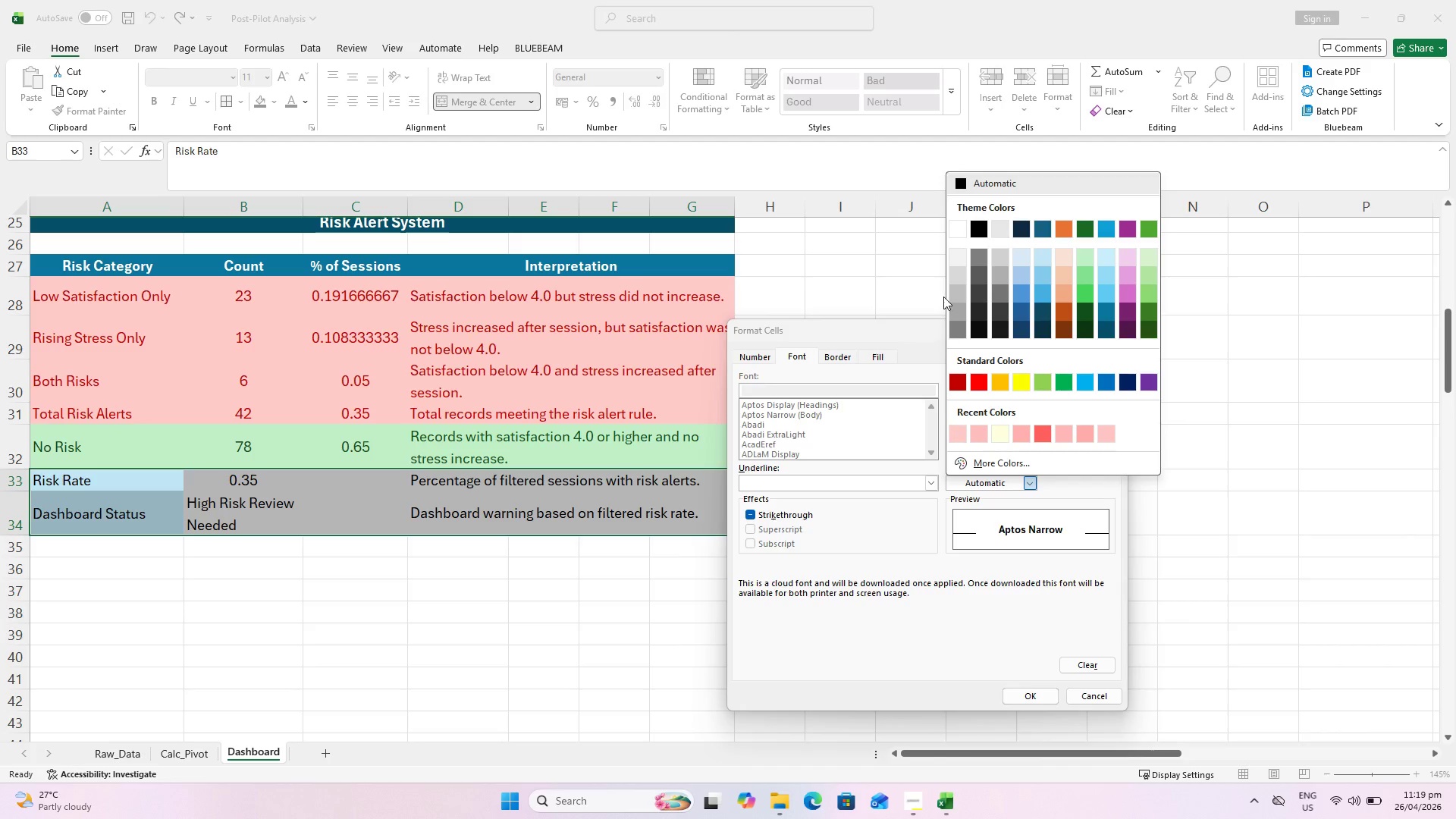 
left_click([961, 223])
 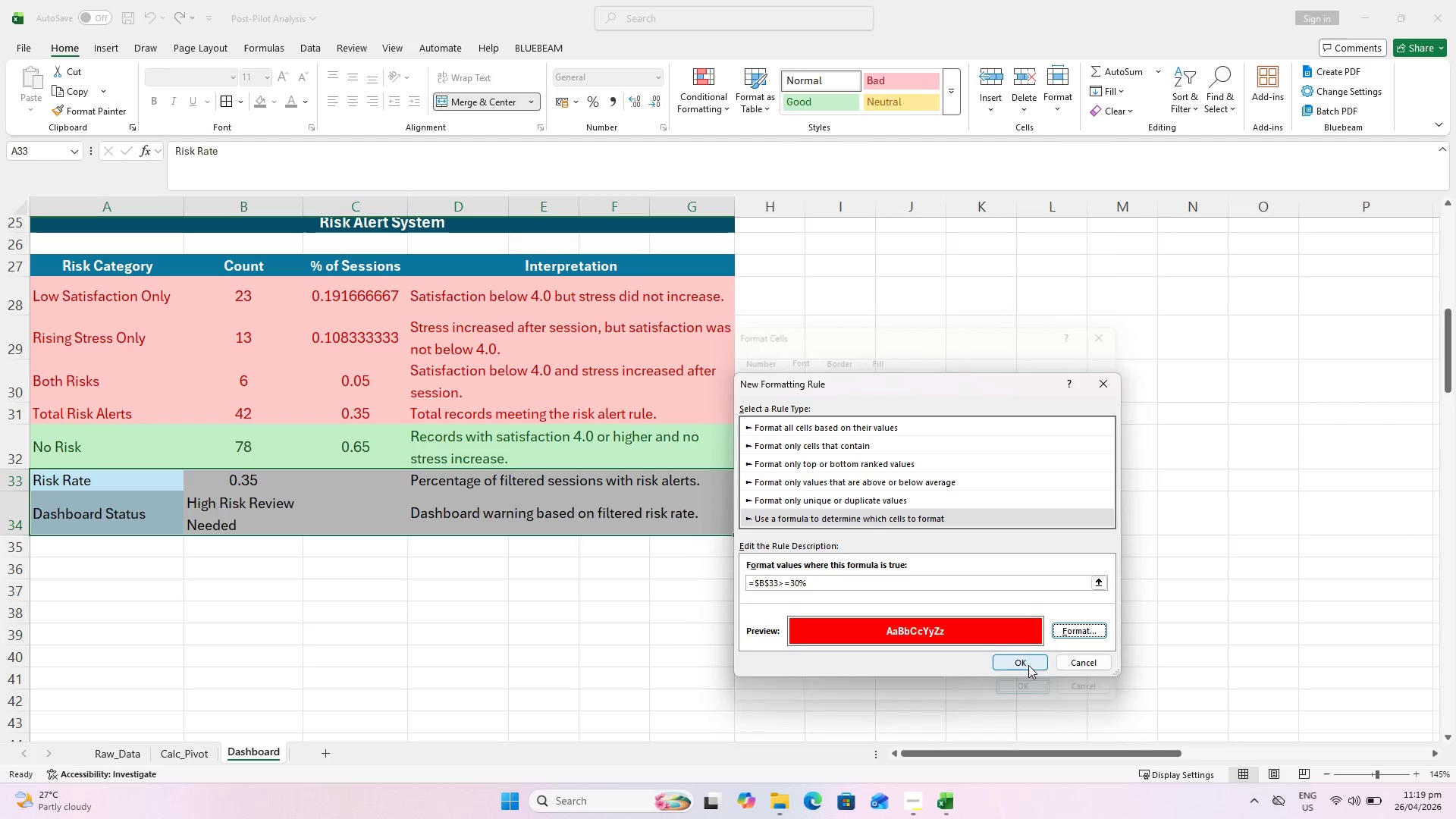 
left_click([1012, 667])
 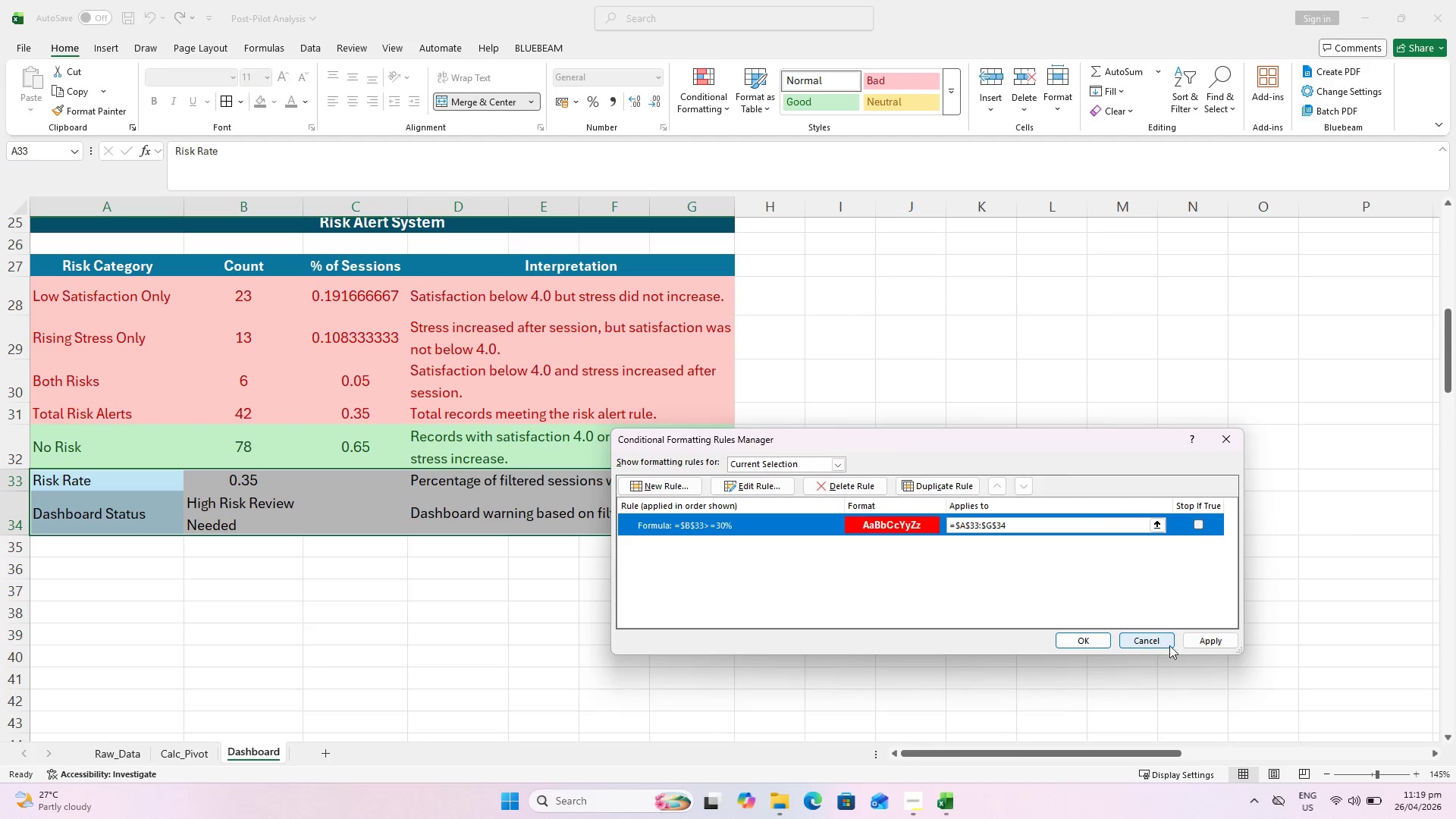 
left_click([1200, 639])
 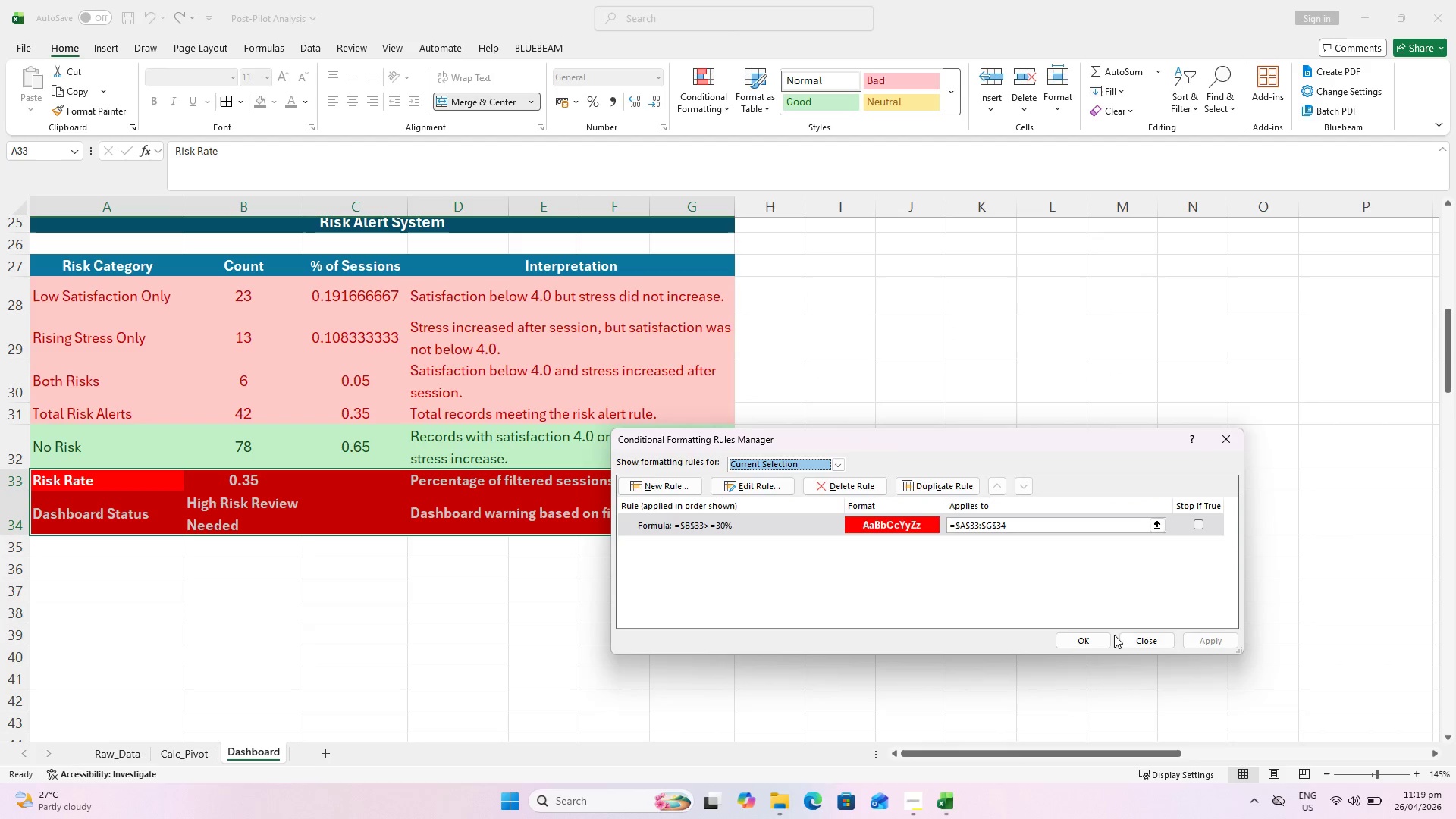 
left_click([1107, 638])
 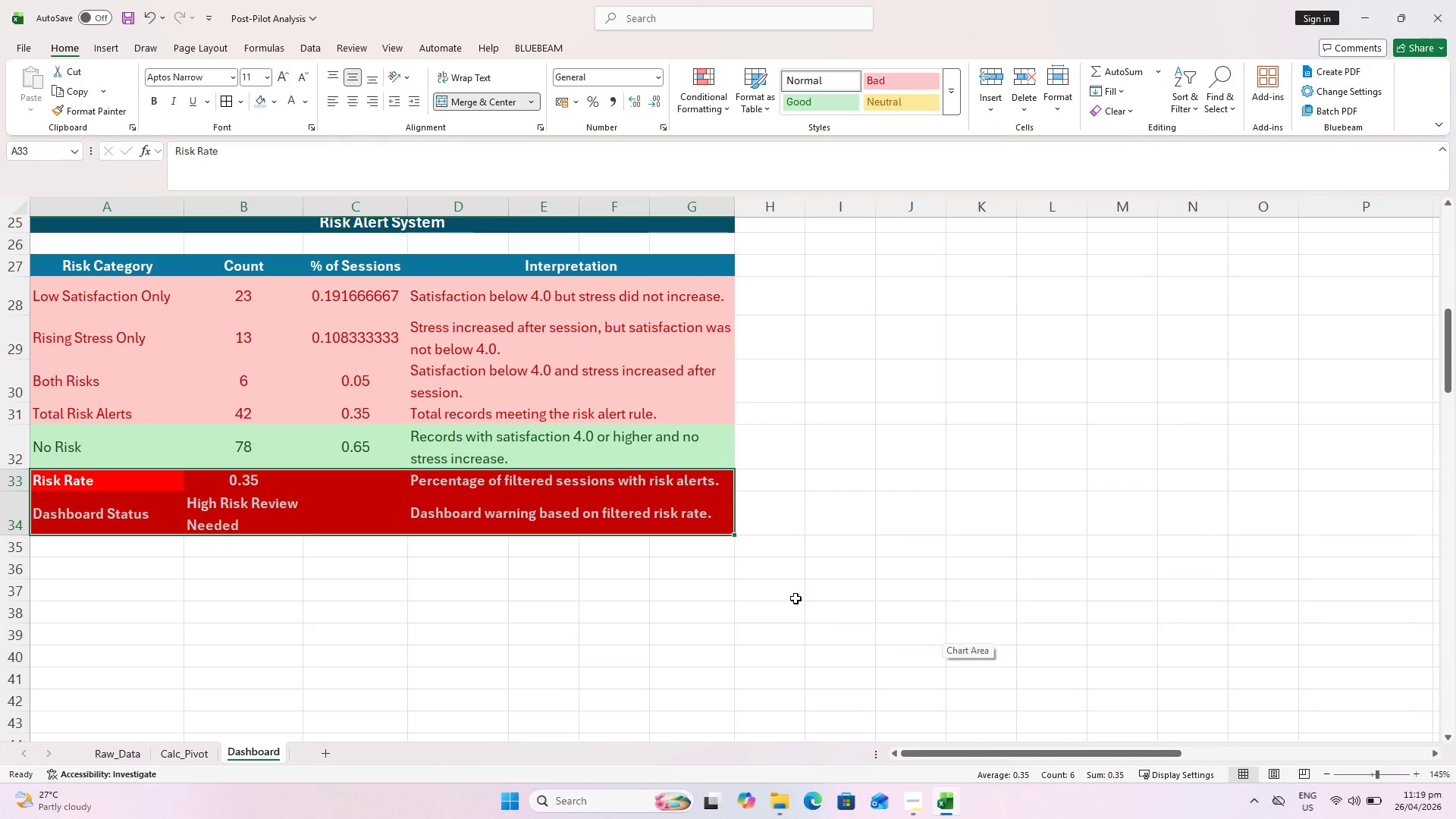 
key(Control+ControlLeft)
 